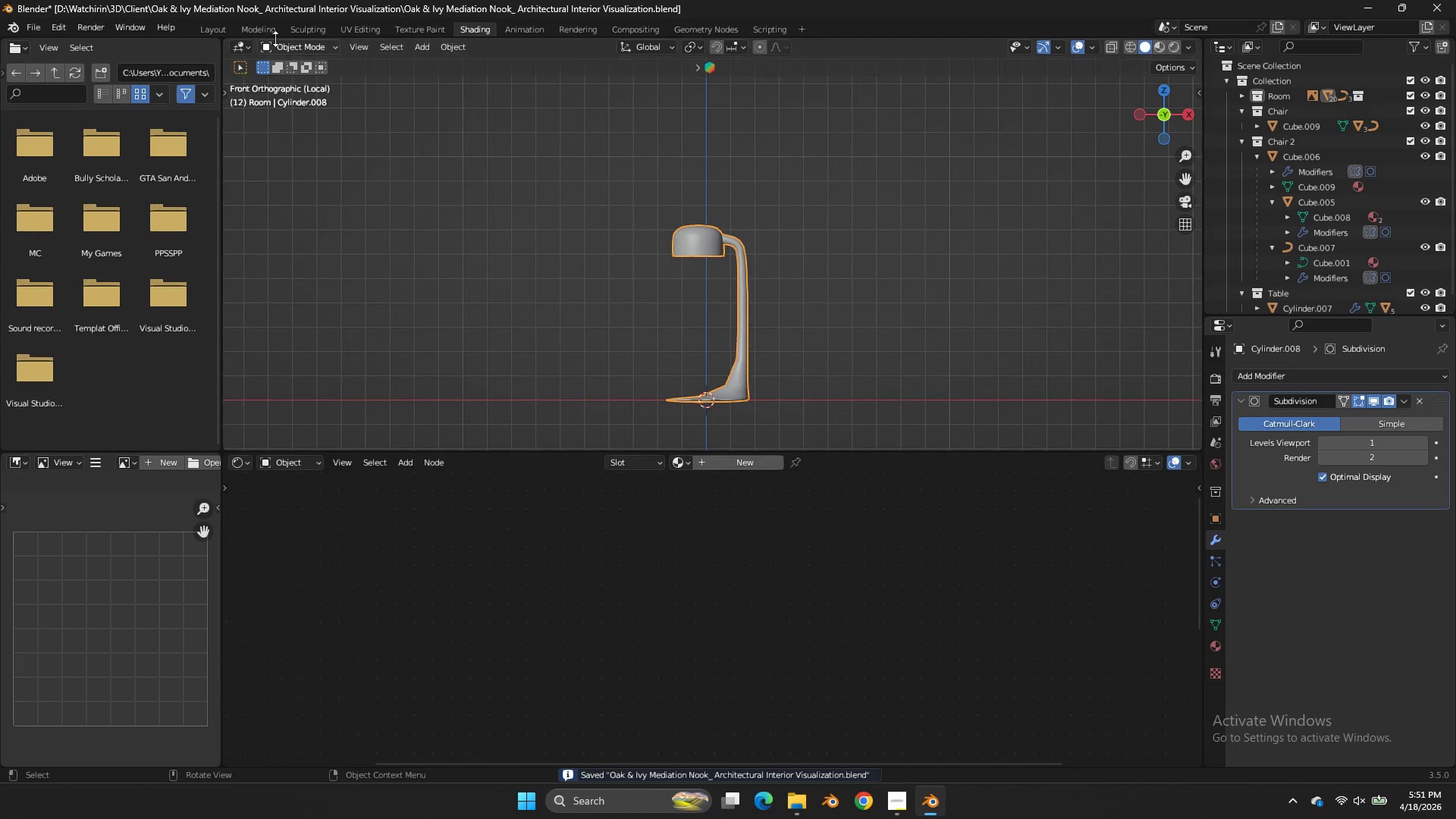 
scroll: coordinate [869, 169], scroll_direction: down, amount: 7.0
 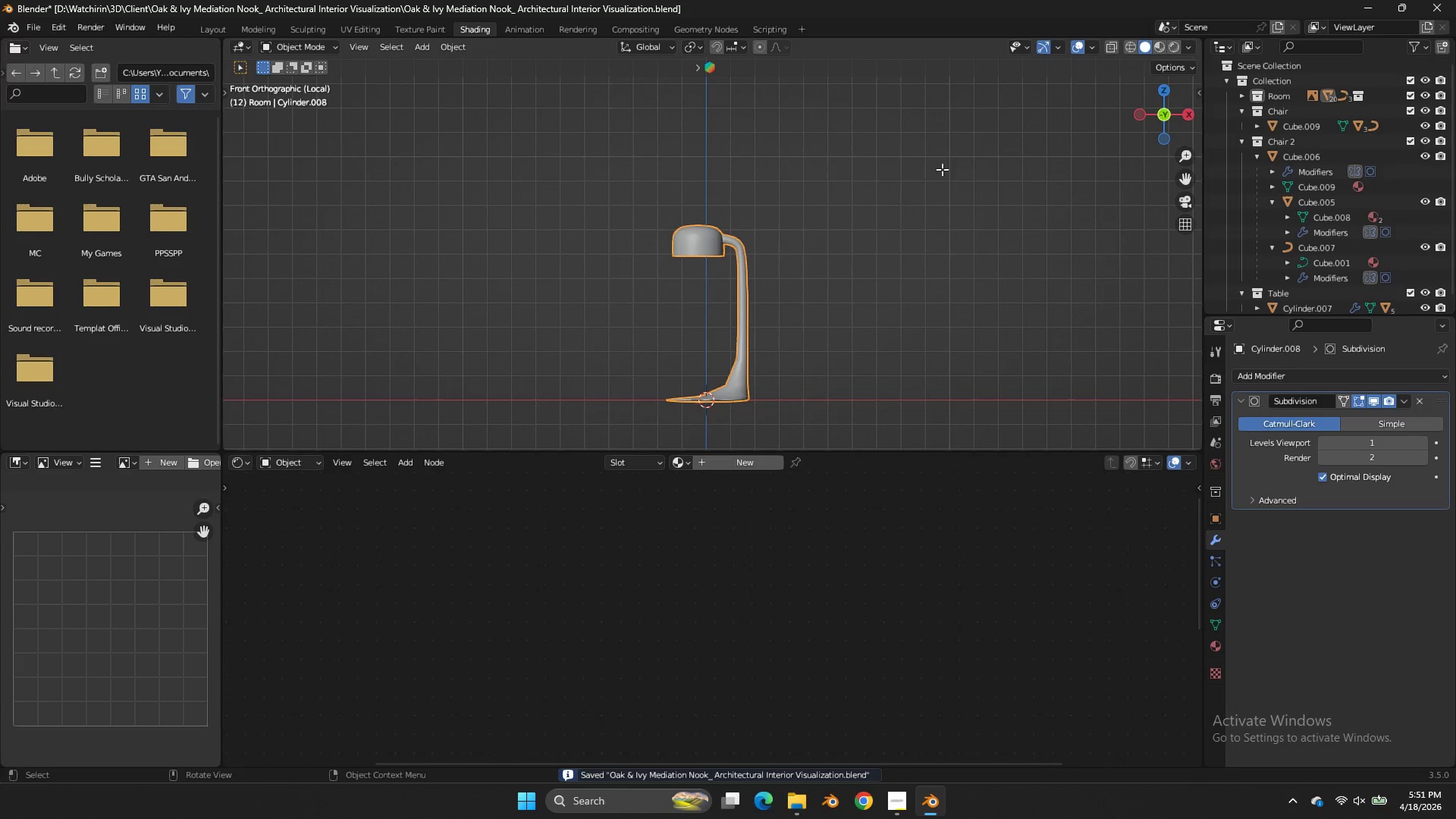 
left_click([269, 30])
 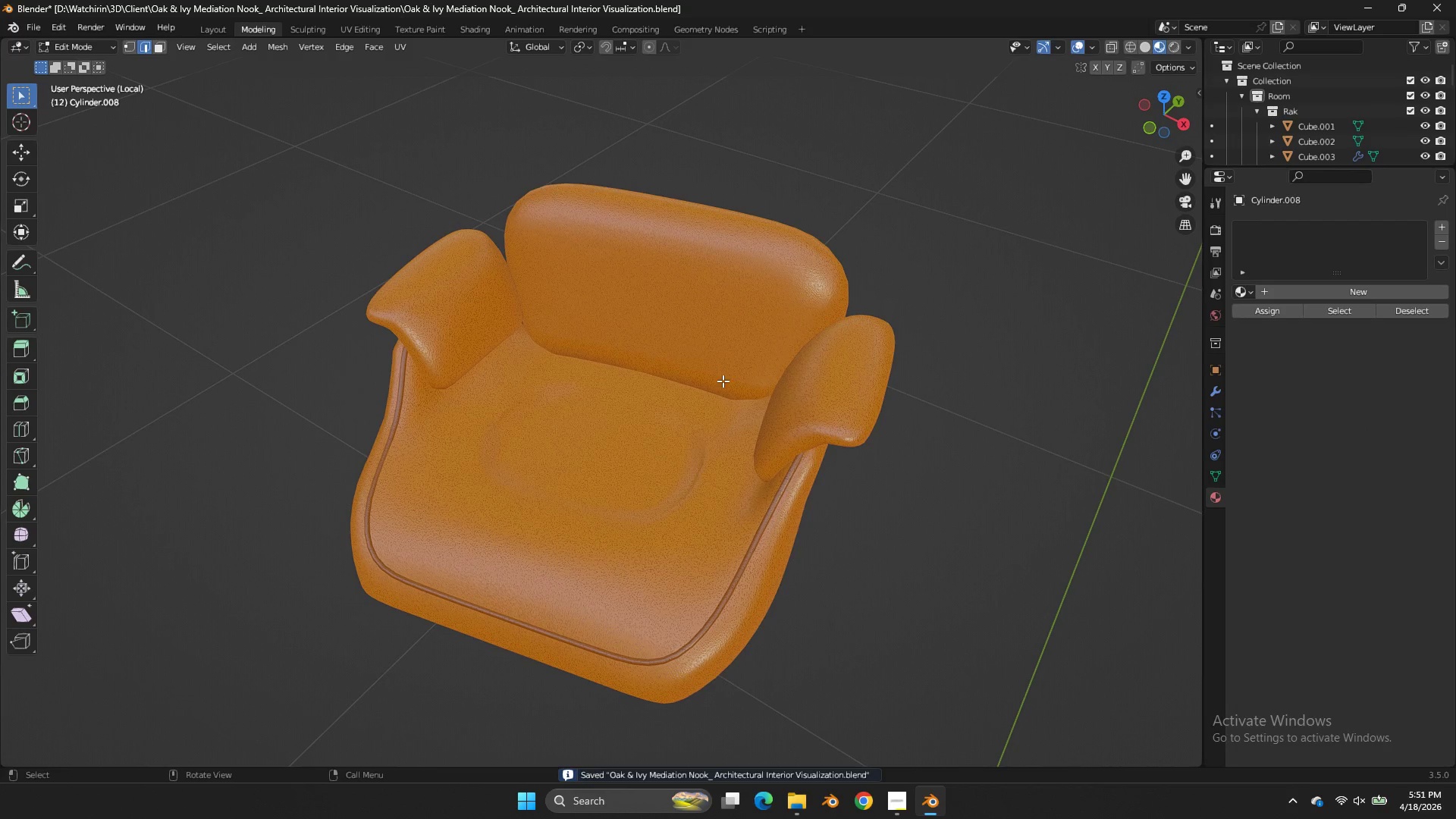 
scroll: coordinate [723, 381], scroll_direction: down, amount: 2.0
 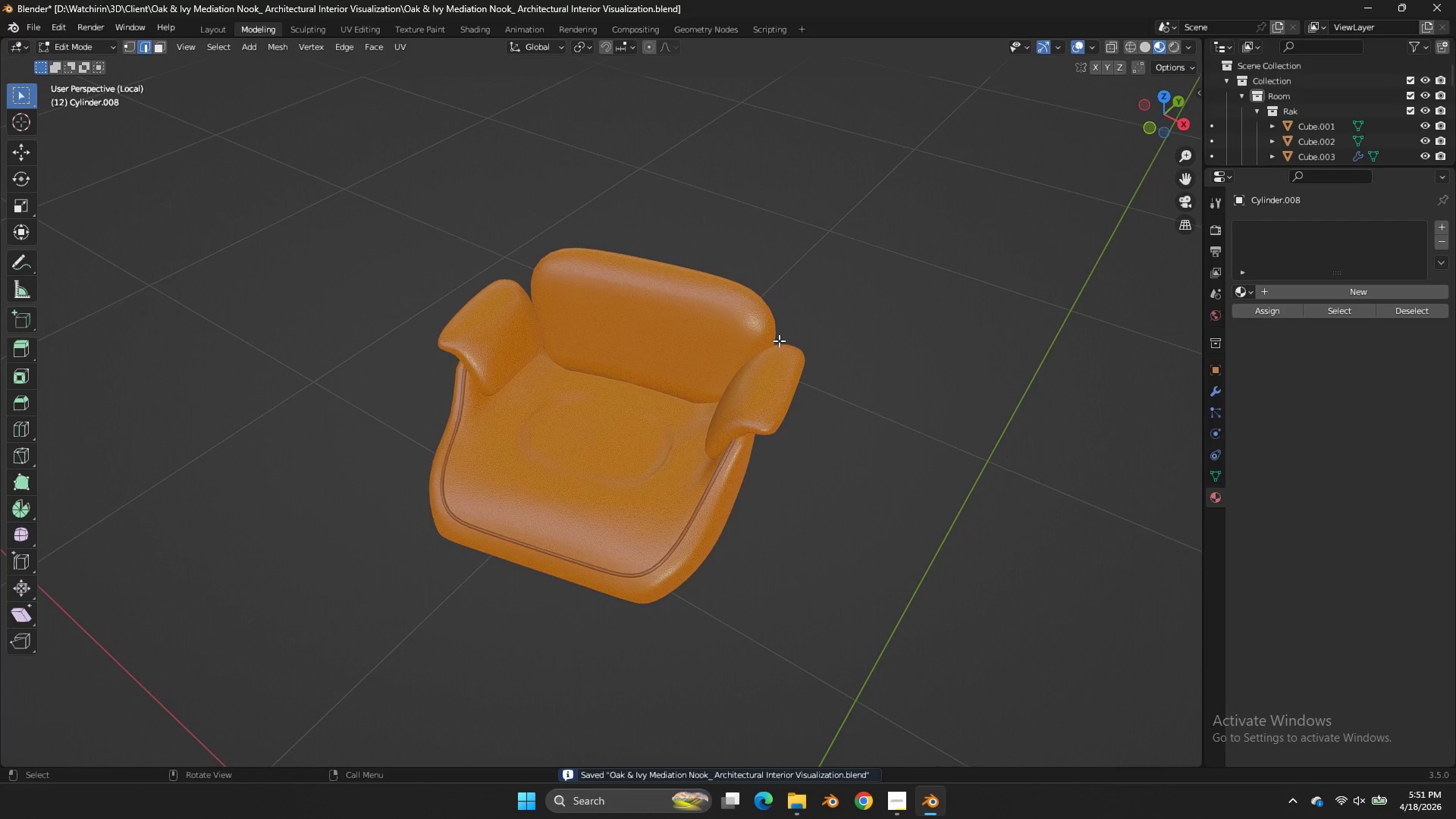 
key(NumpadDivide)
 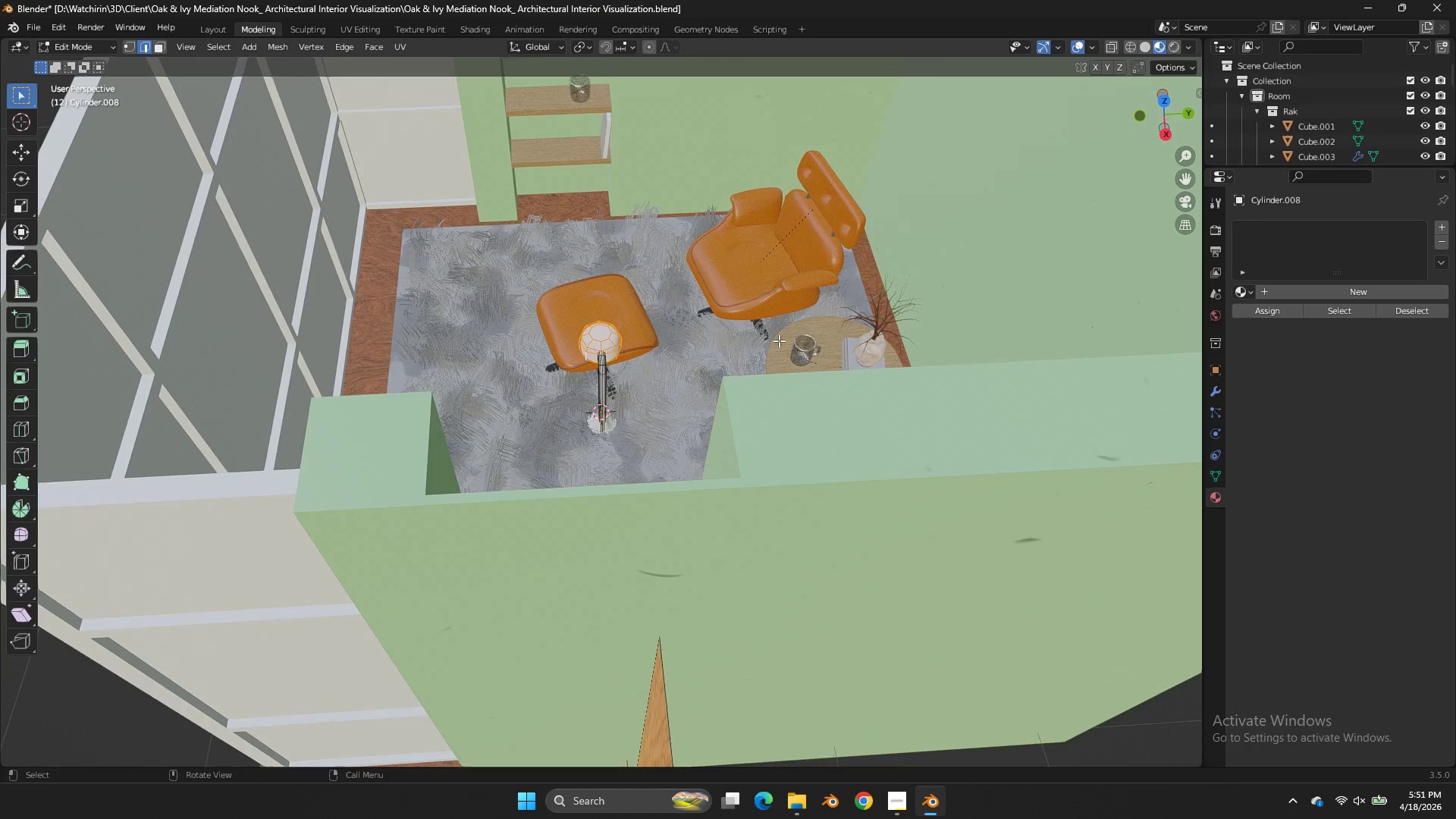 
key(Tab)
 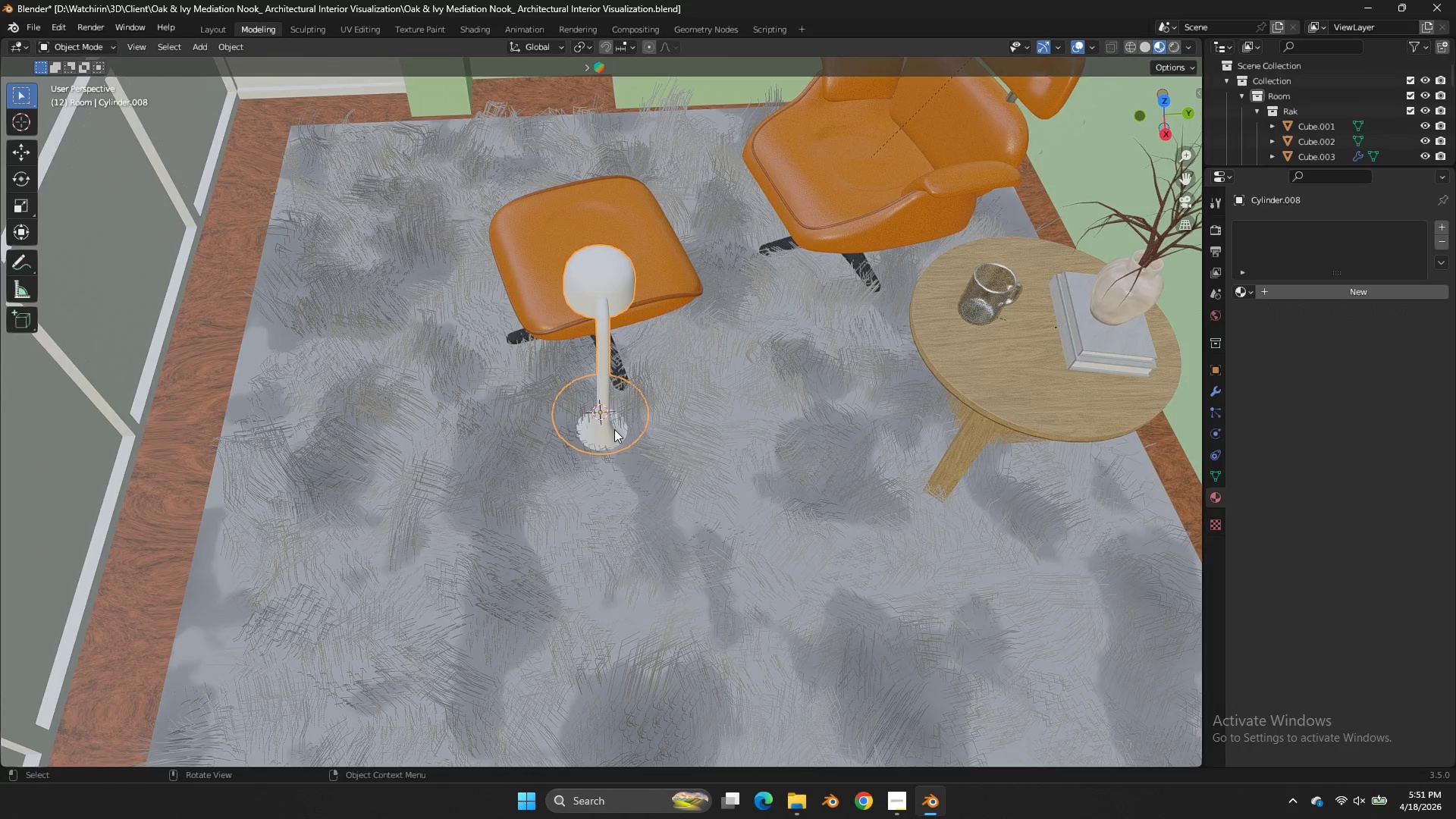 
scroll: coordinate [787, 333], scroll_direction: up, amount: 3.0
 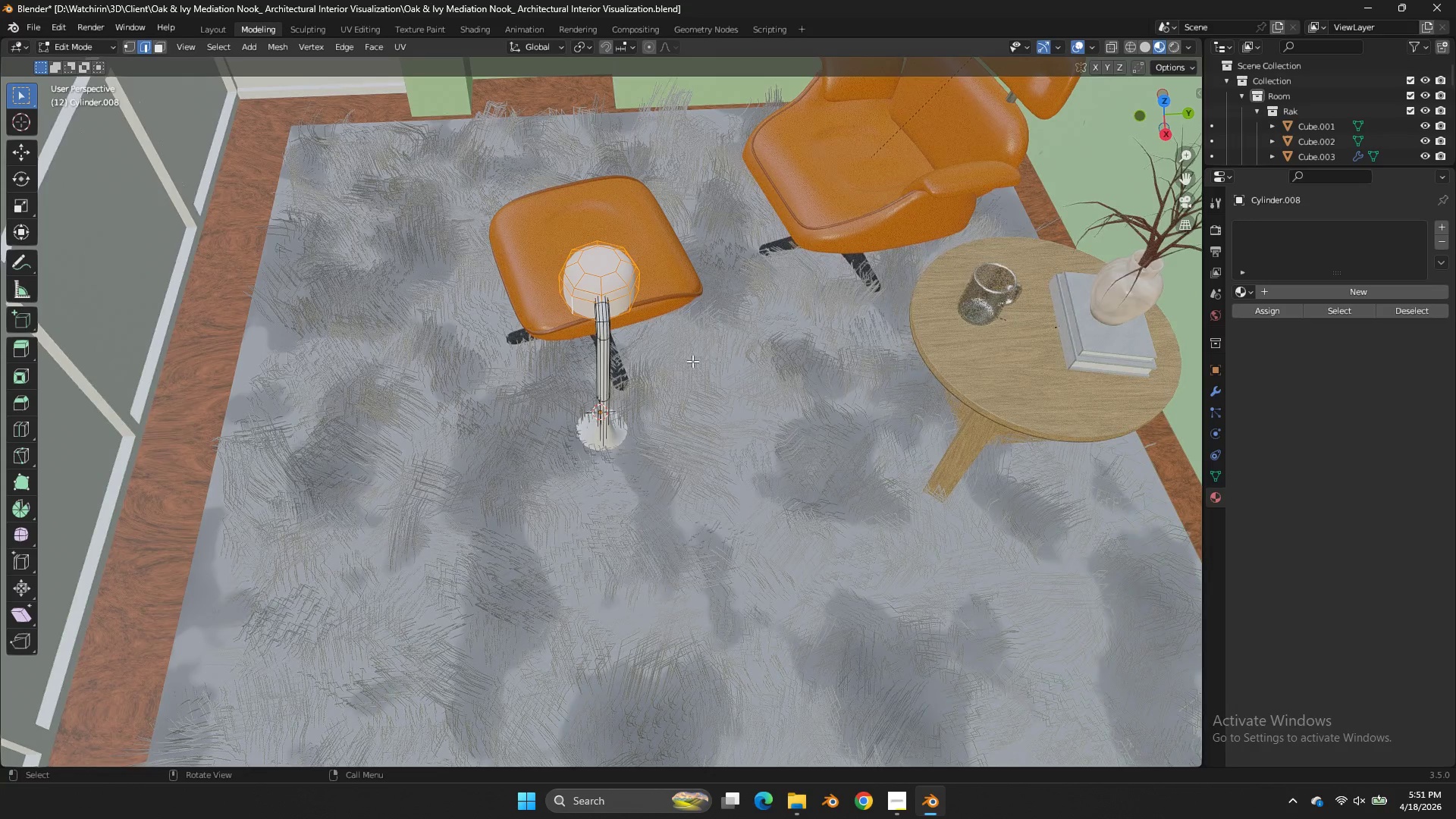 
key(NumpadDivide)
 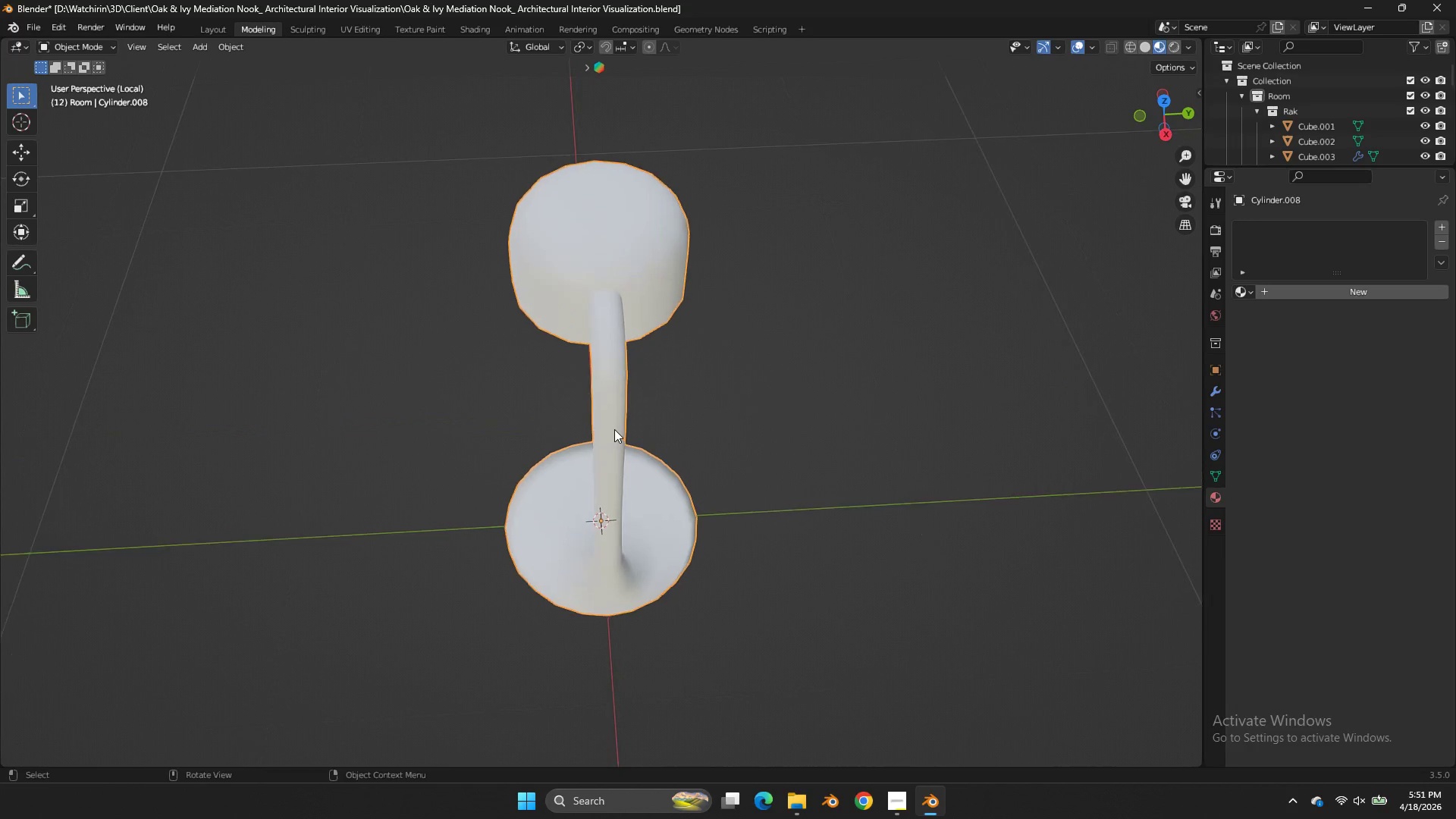 
key(Tab)
 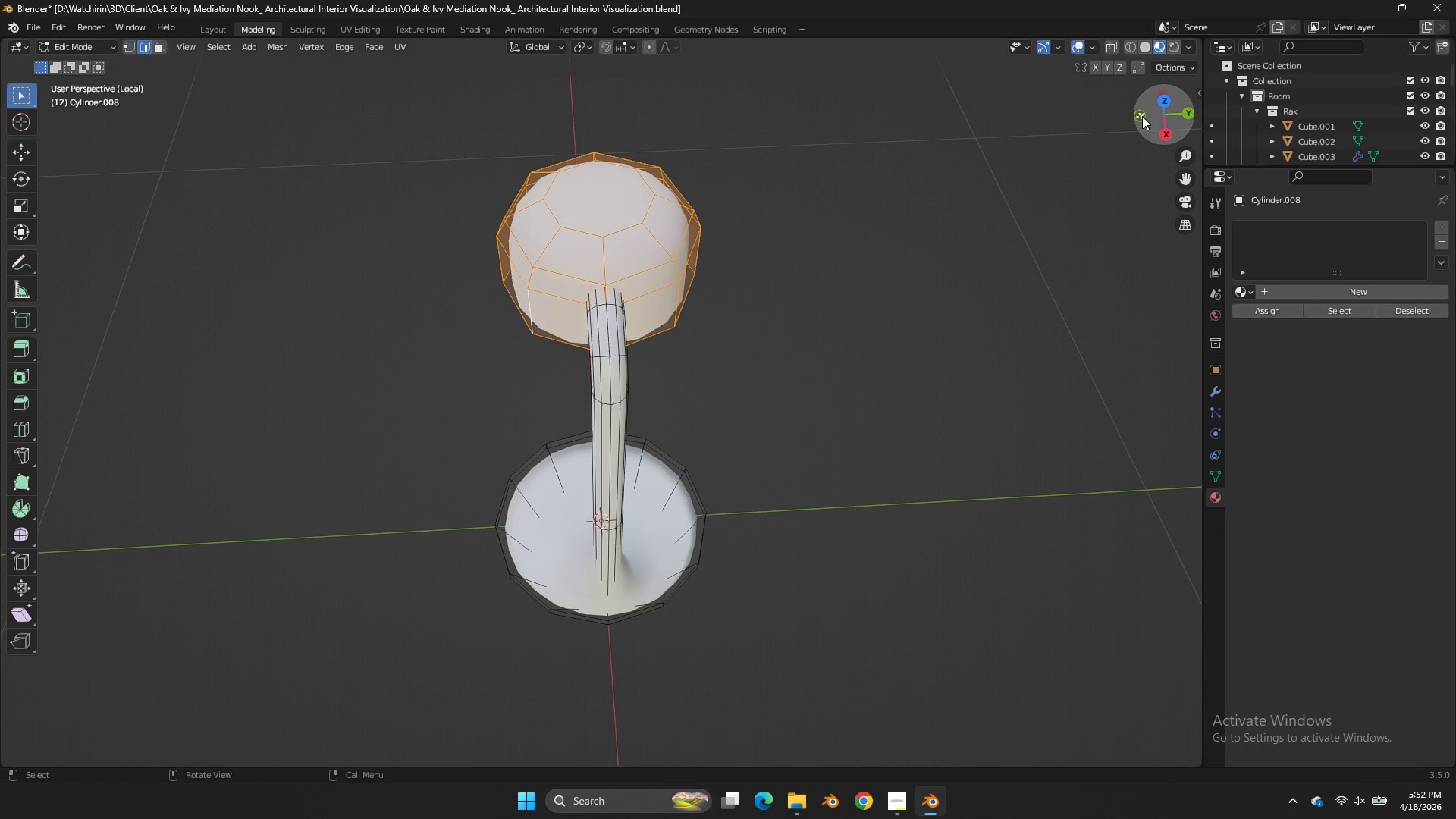 
left_click([1139, 117])
 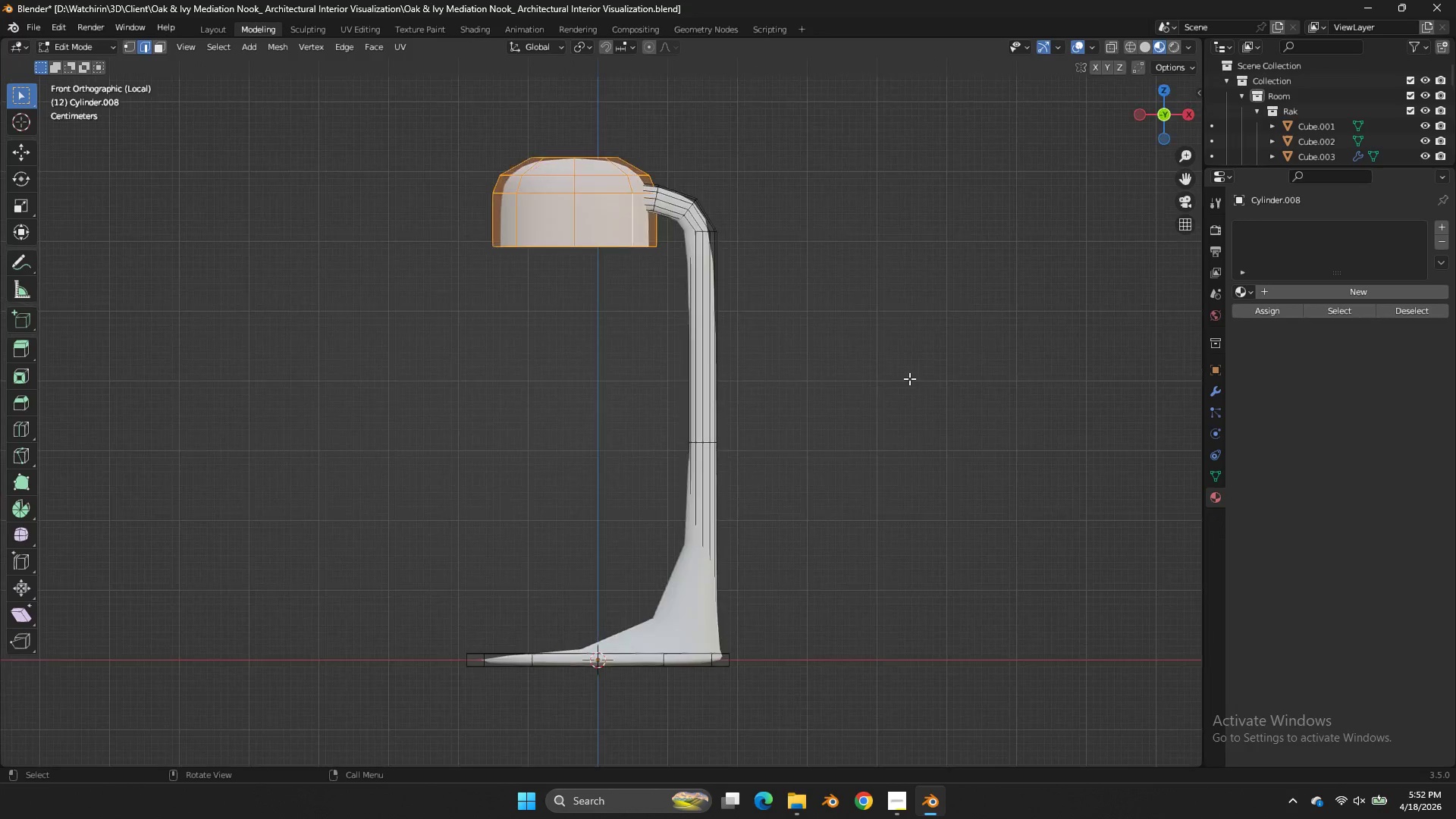 
key(Z)
 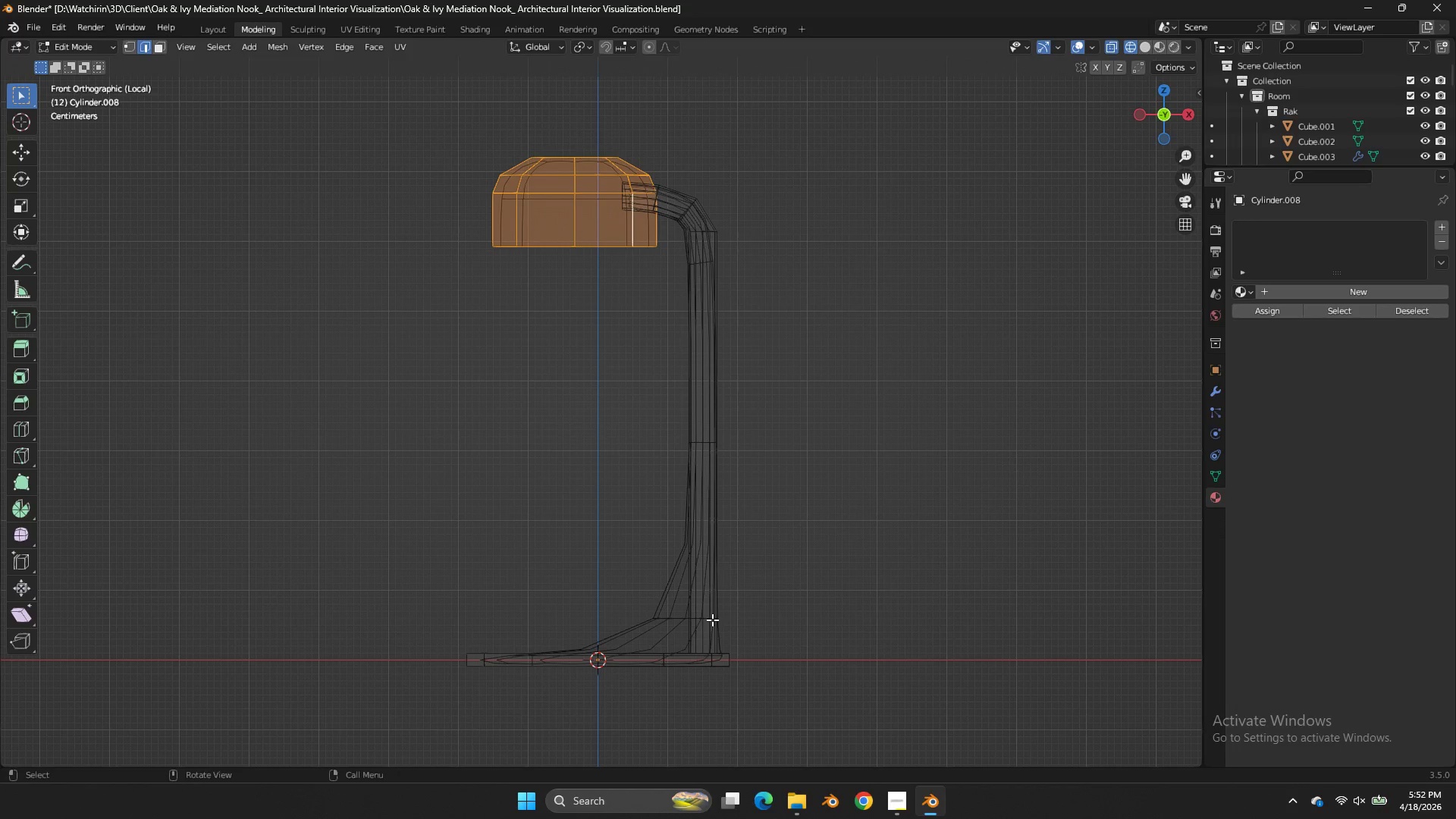 
hold_key(key=AltLeft, duration=0.58)
left_click([701, 626])
 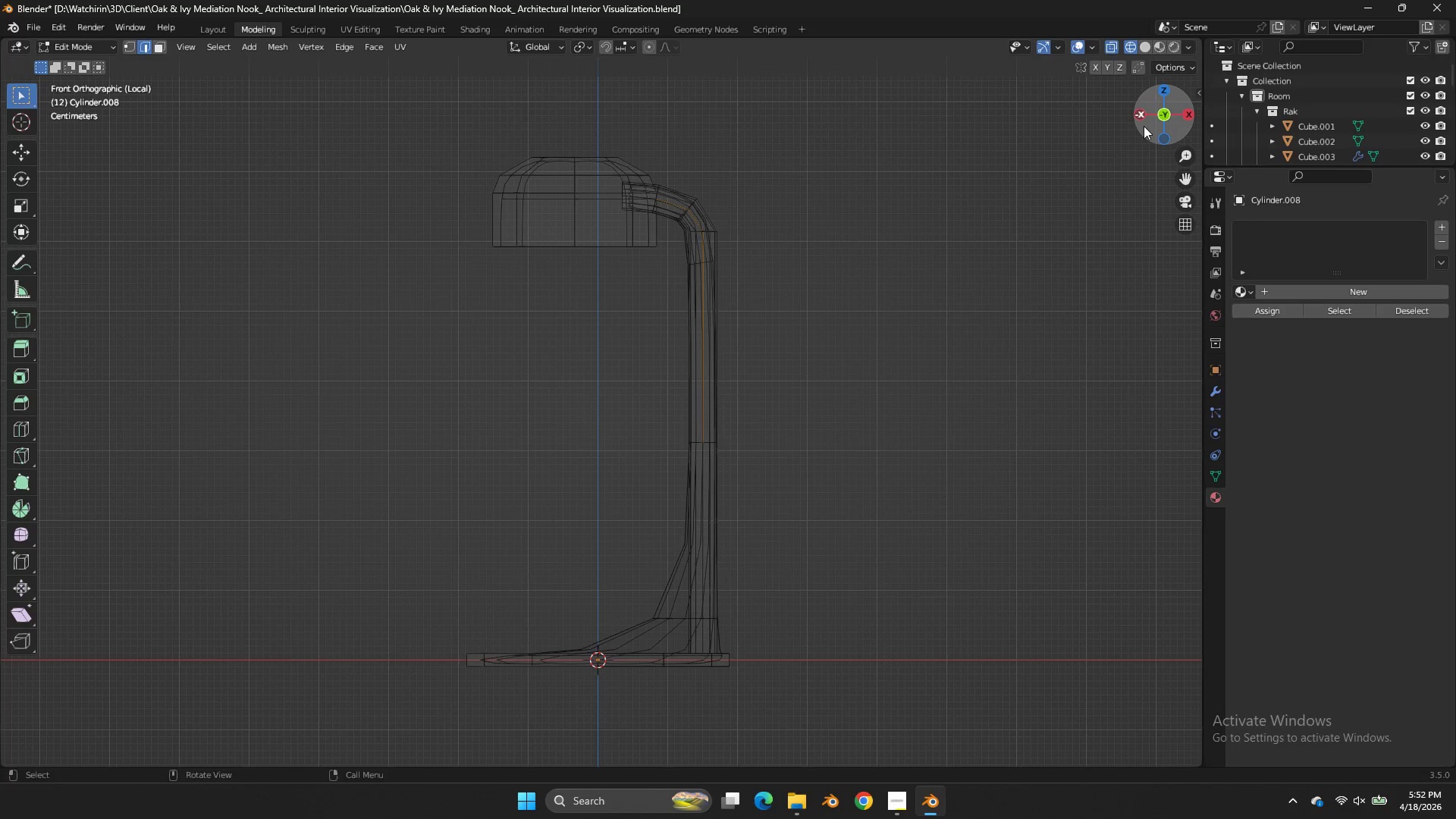 
left_click_drag(start_coordinate=[1149, 124], to_coordinate=[1182, 159])
 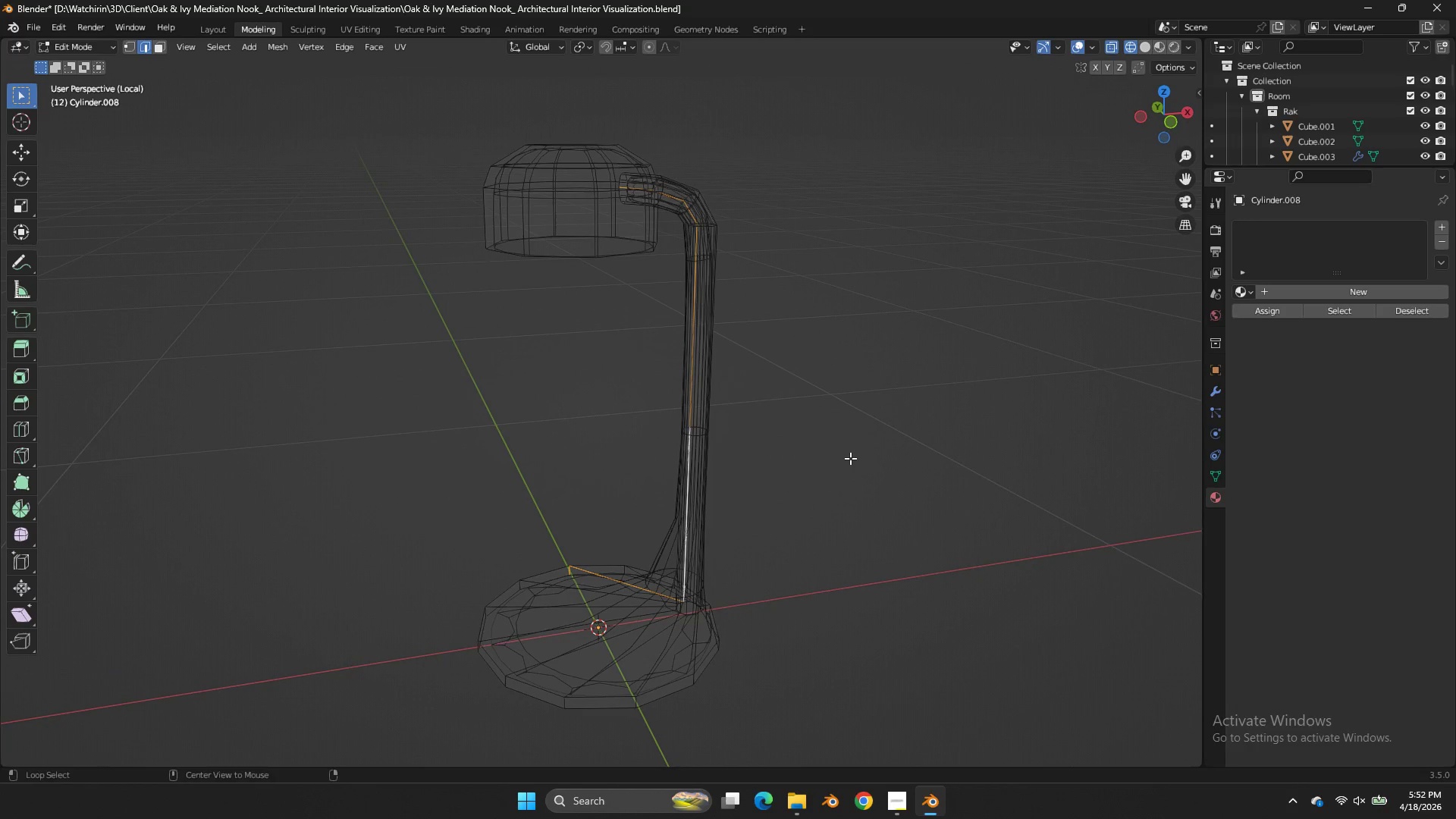 
hold_key(key=AltLeft, duration=1.06)
left_click([689, 614])
 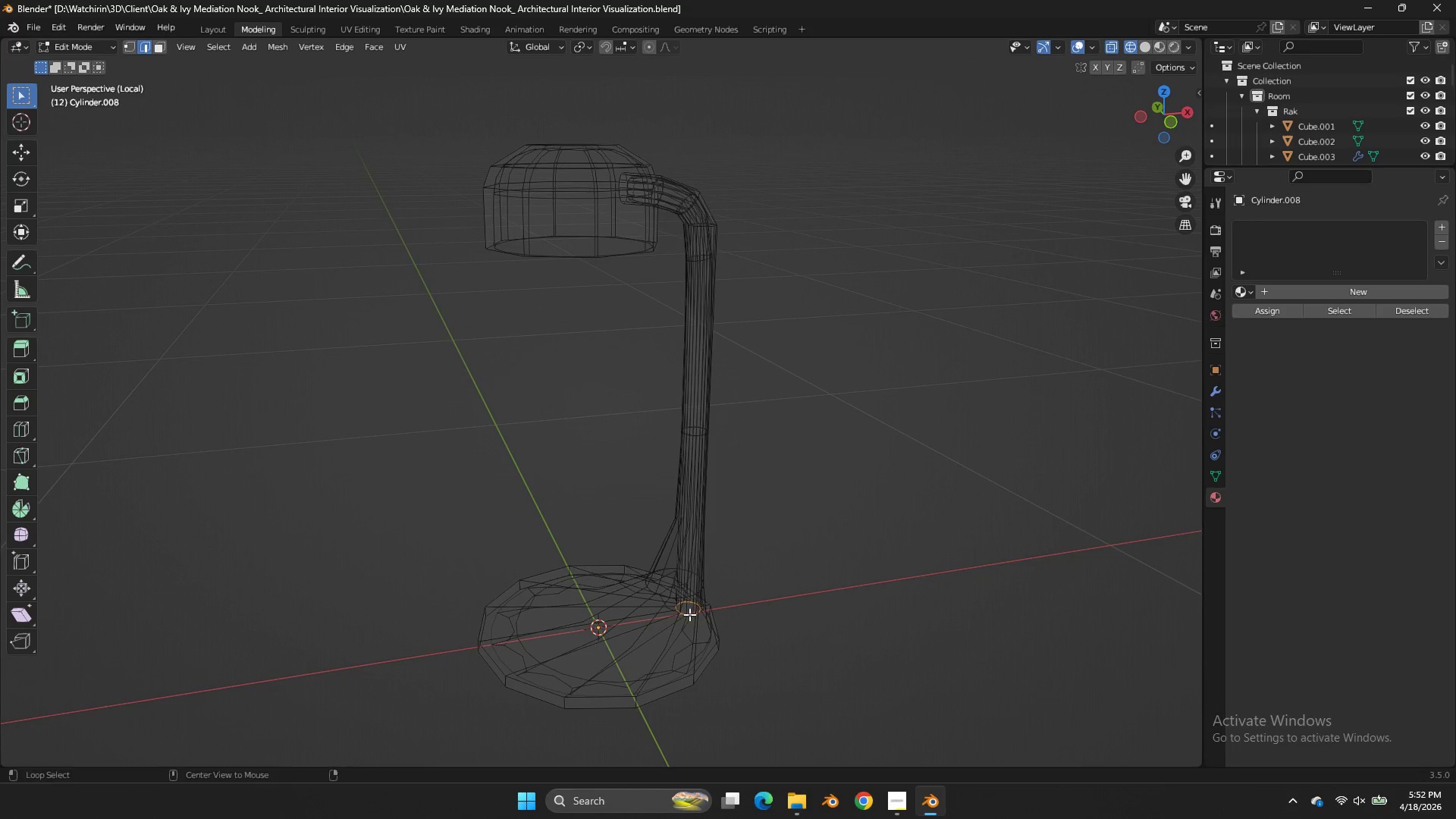 
type(Ez)
key(Tab)
 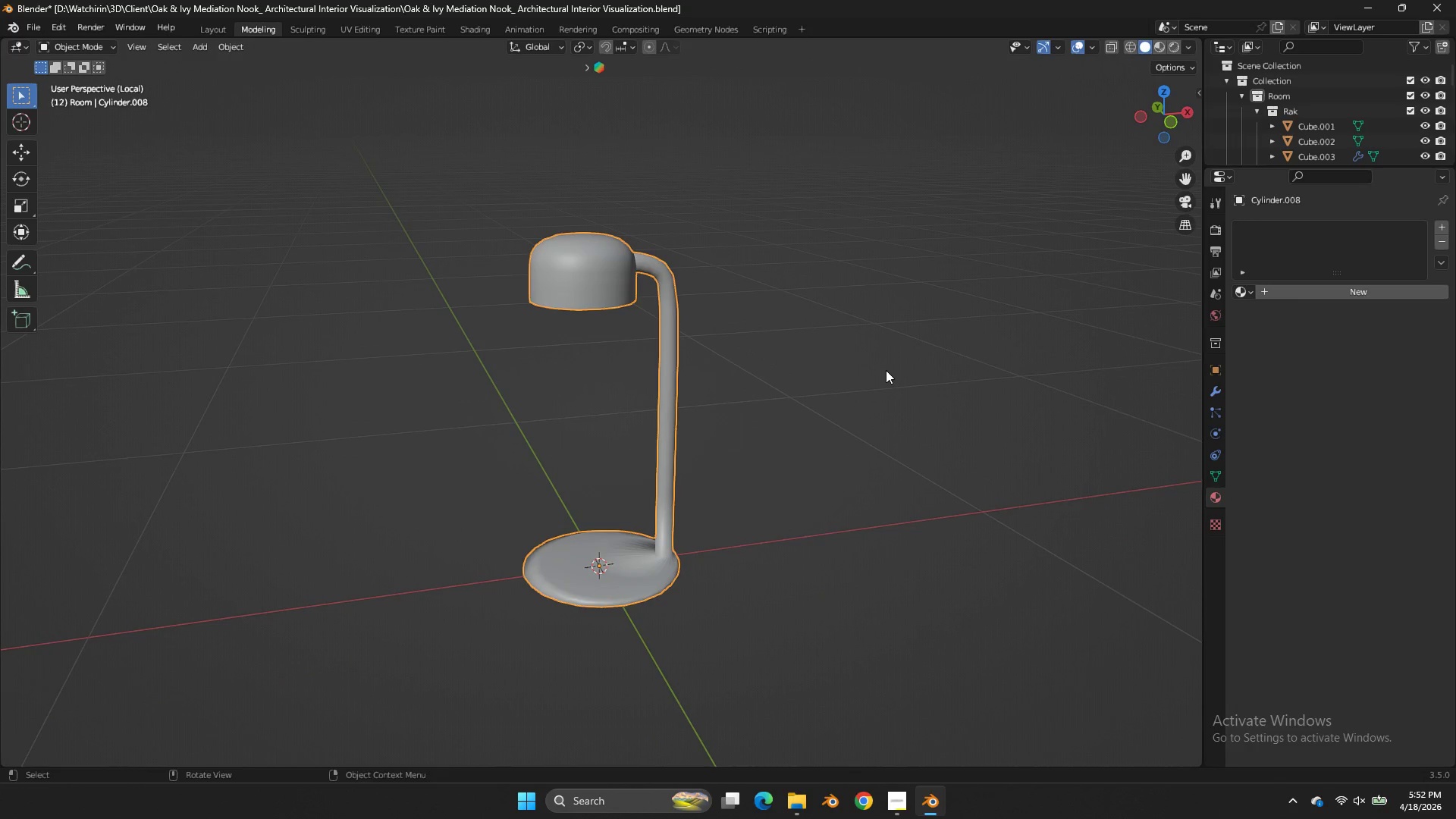 
left_click_drag(start_coordinate=[228, 425], to_coordinate=[239, 422])
 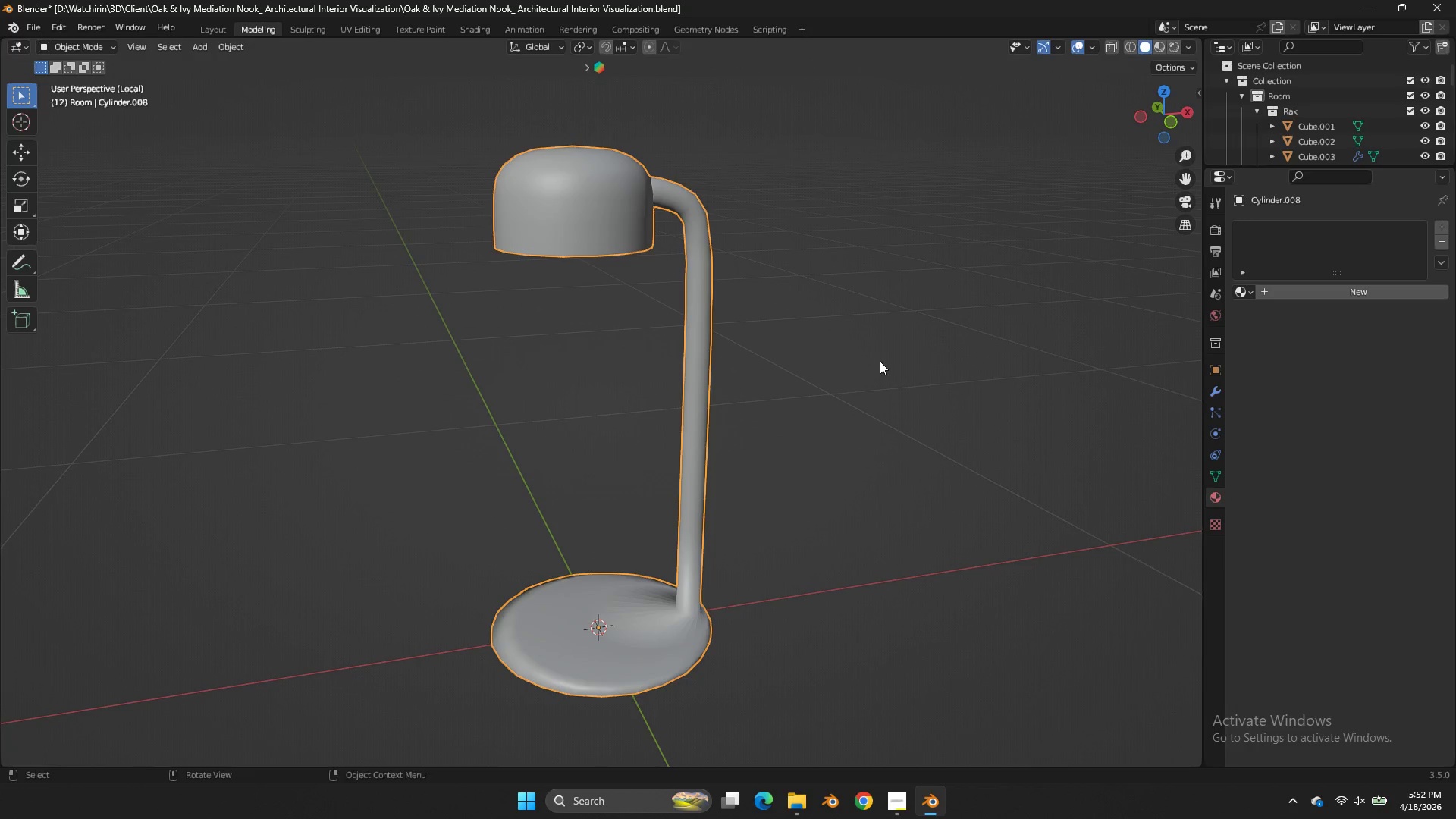 
key(Control+ControlLeft)
 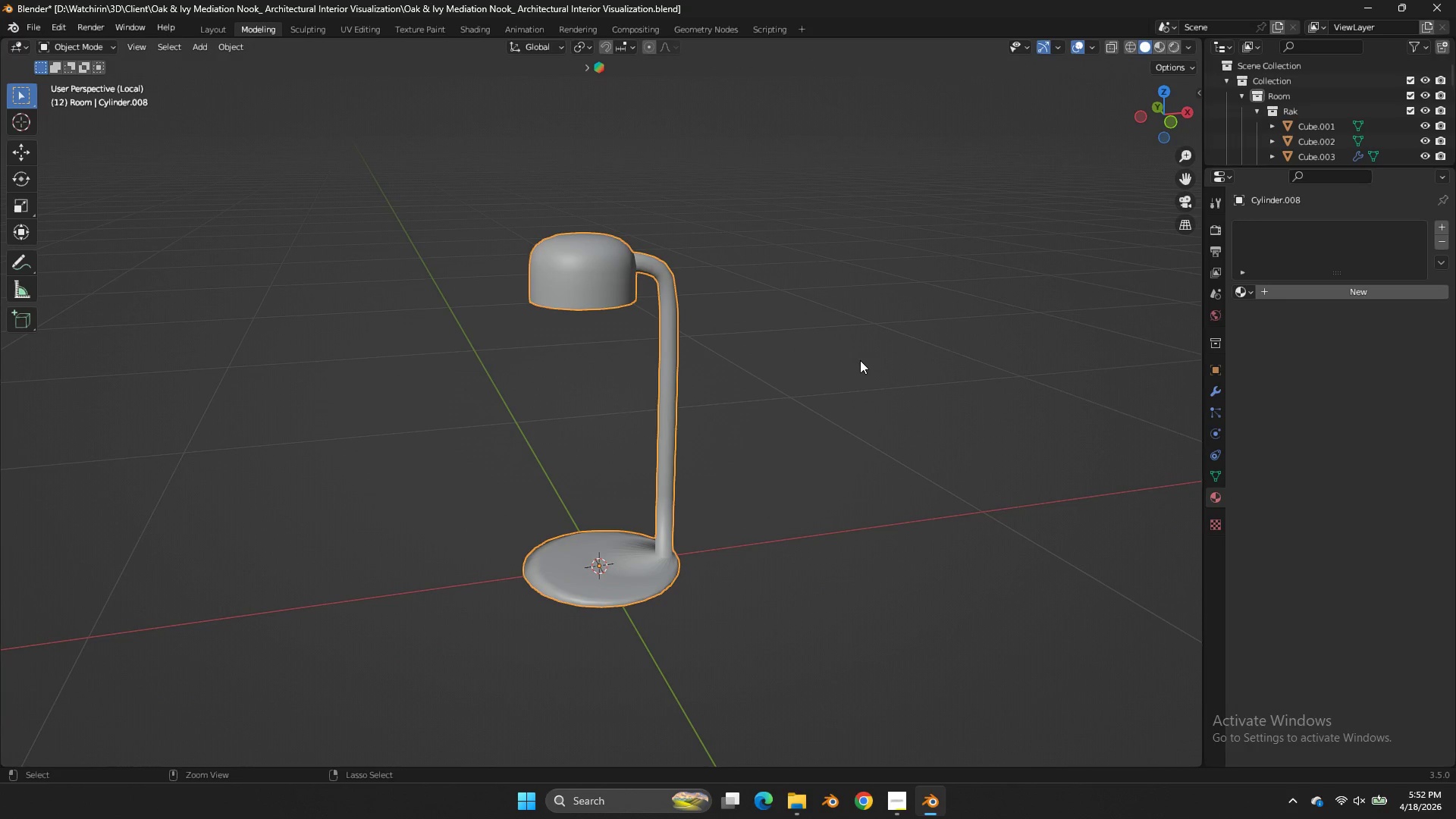 
key(Control+S)
 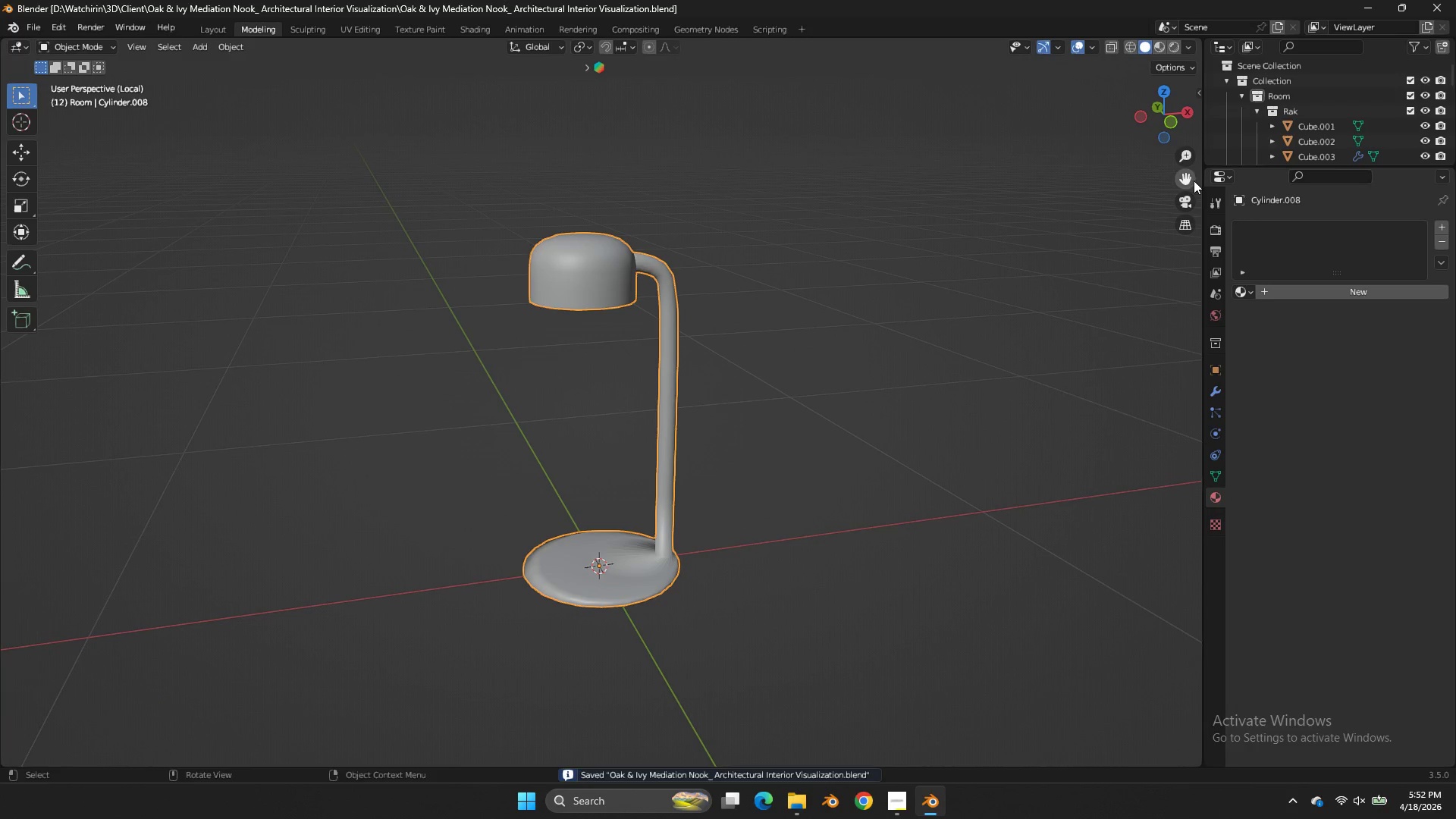 
scroll: coordinate [886, 370], scroll_direction: down, amount: 2.0
 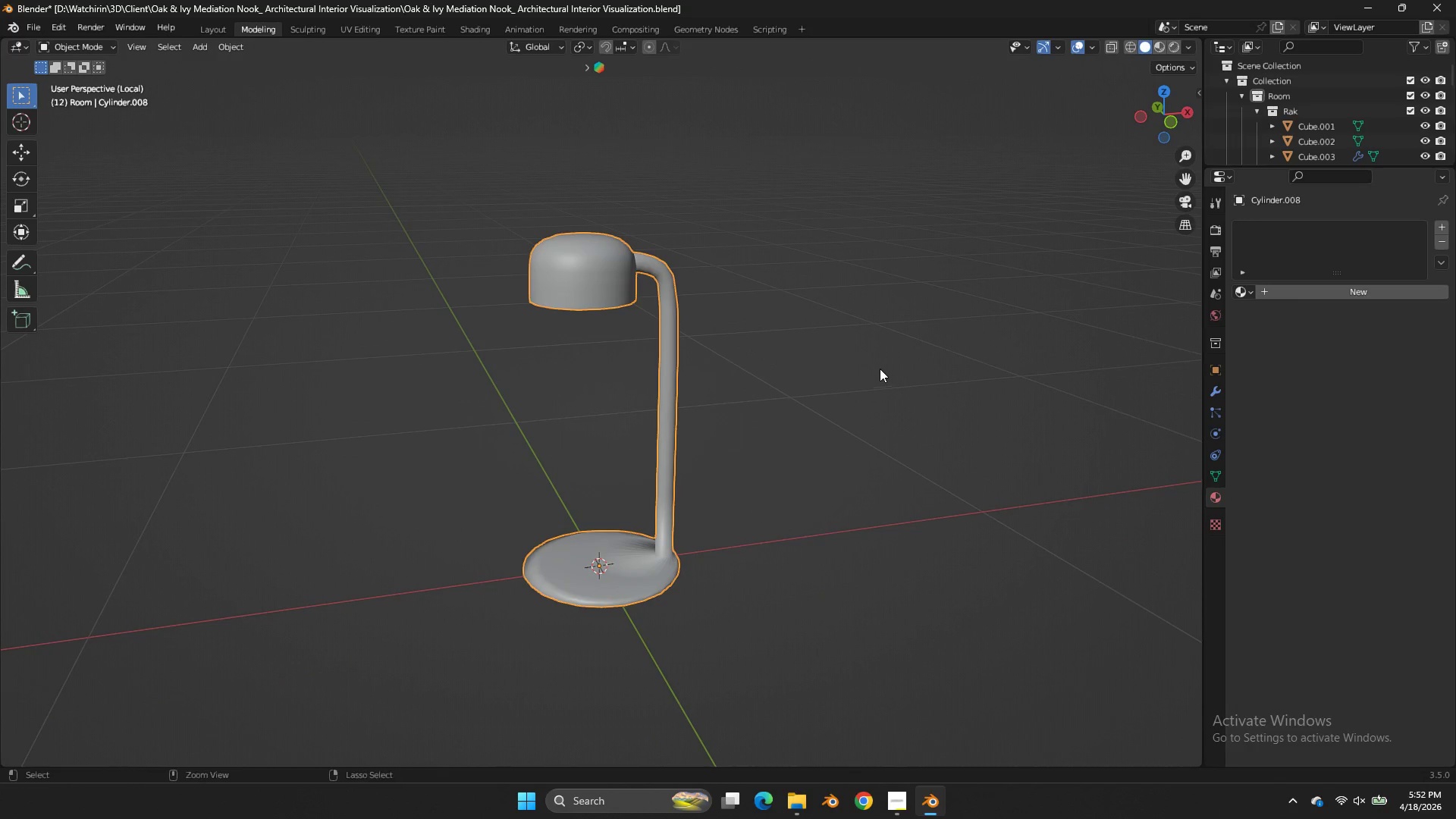 
key(Tab)
 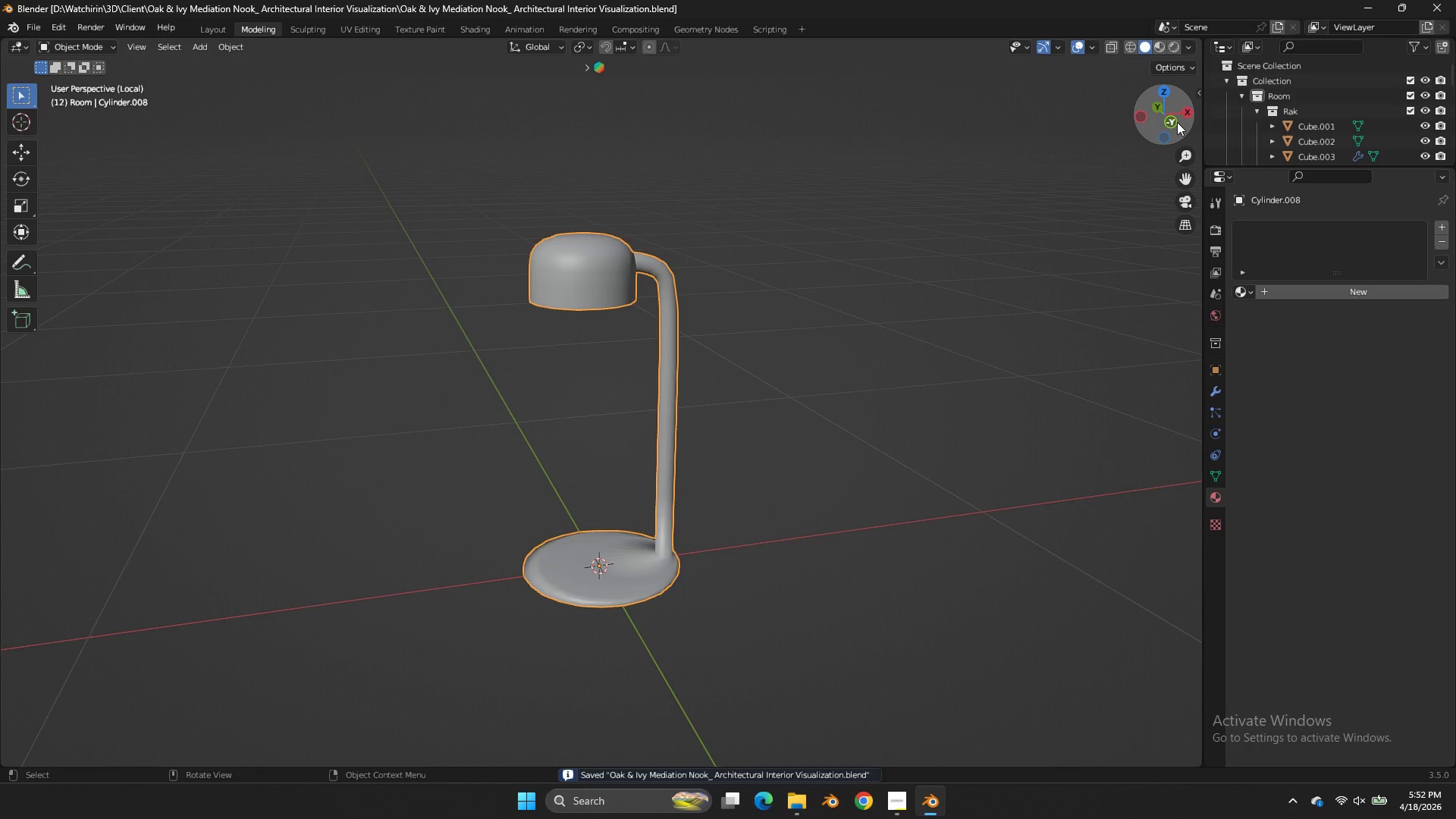 
left_click([1177, 122])
 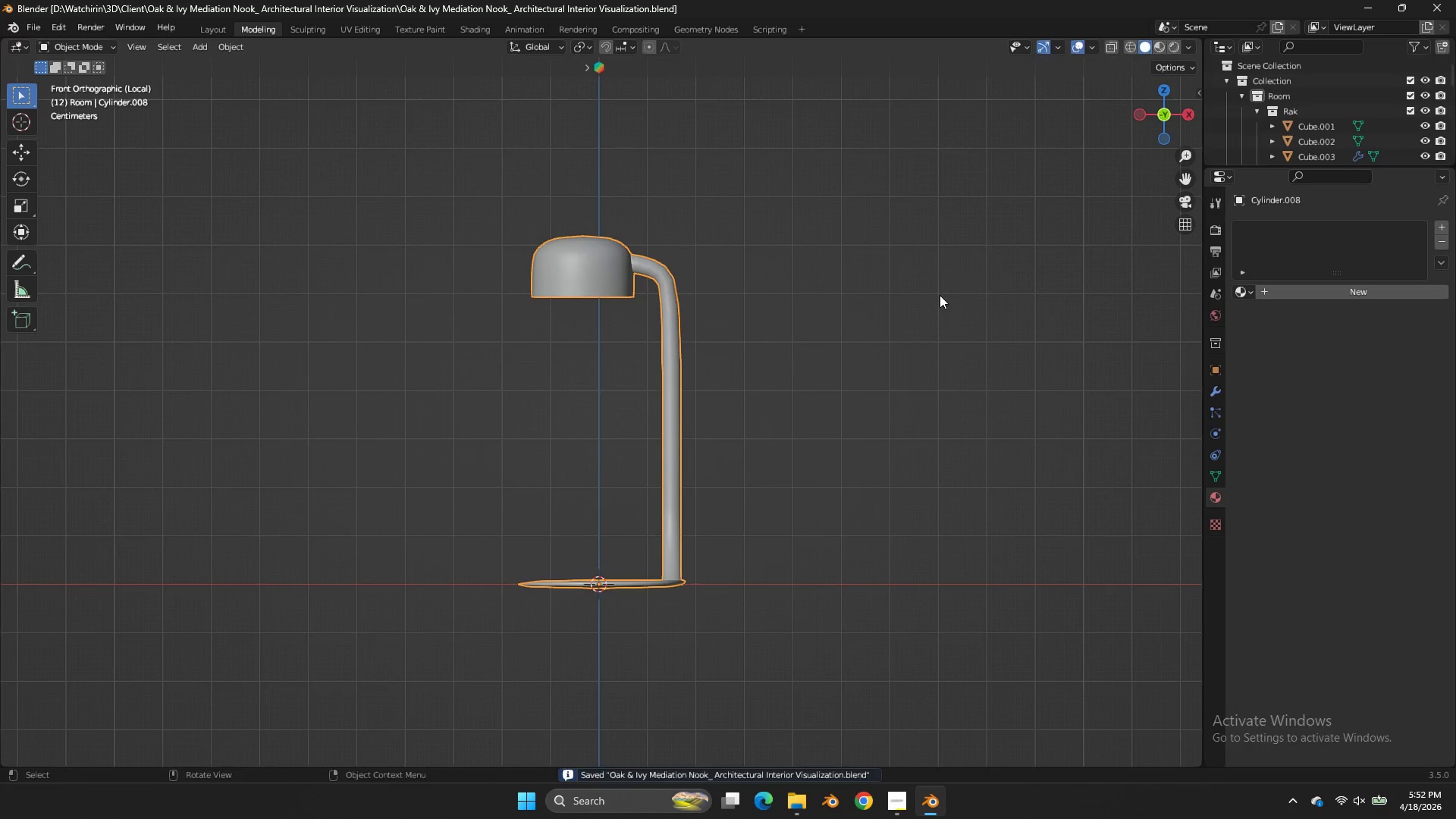 
type(s)
key(Tab)
type(zE)
 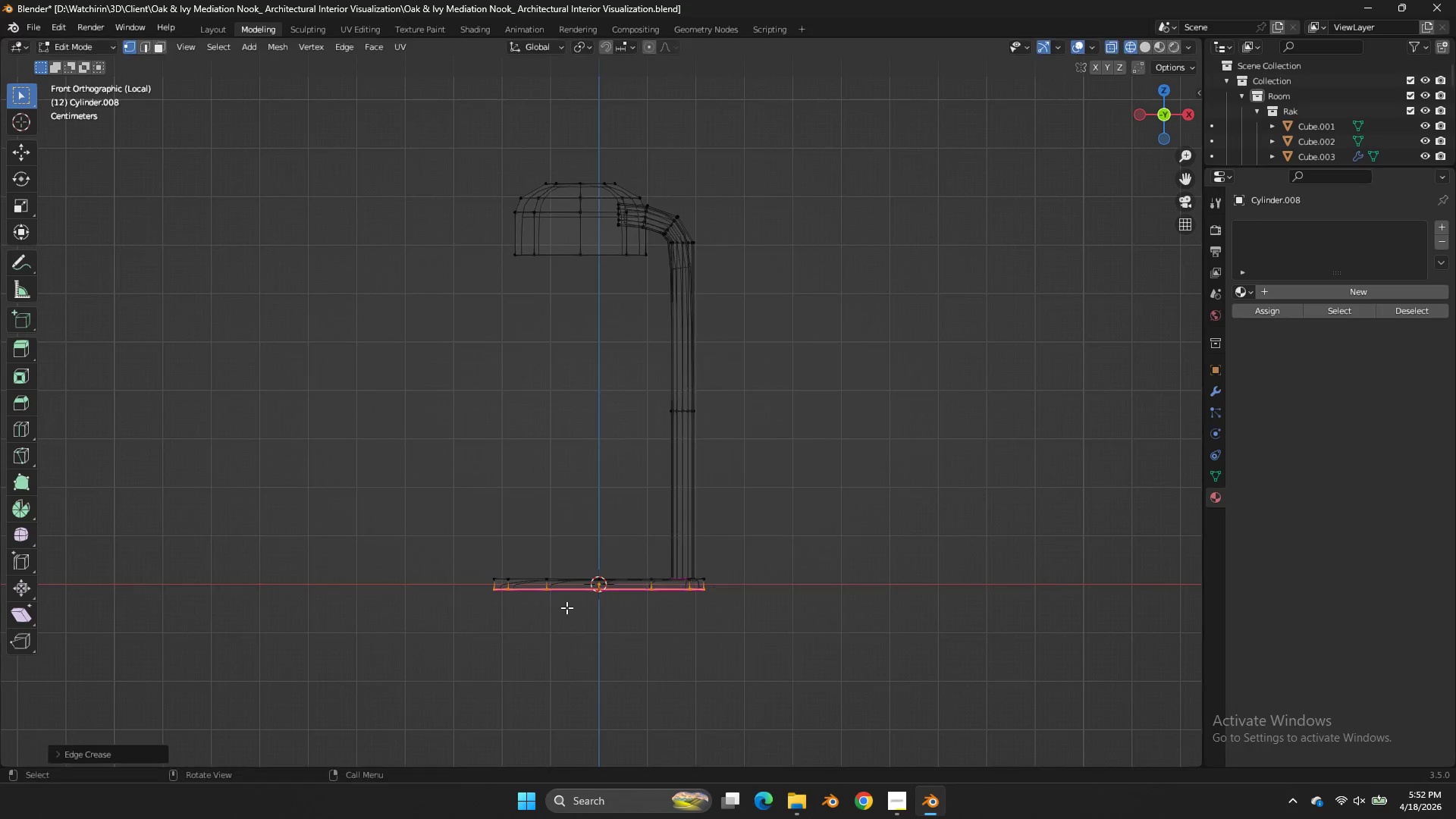 
left_click_drag(start_coordinate=[722, 581], to_coordinate=[174, 675])
 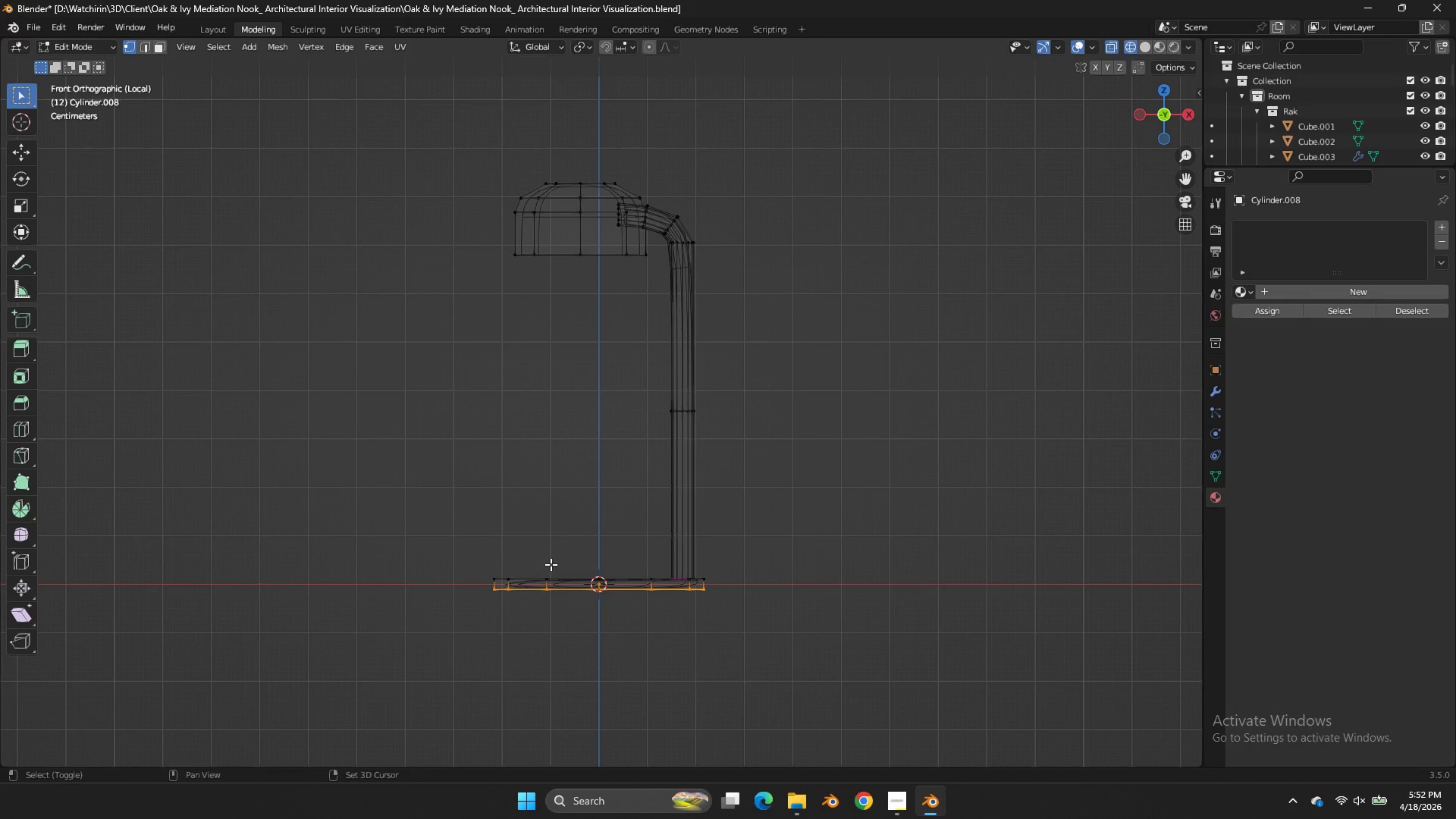 
left_click_drag(start_coordinate=[322, 572], to_coordinate=[428, 596])
 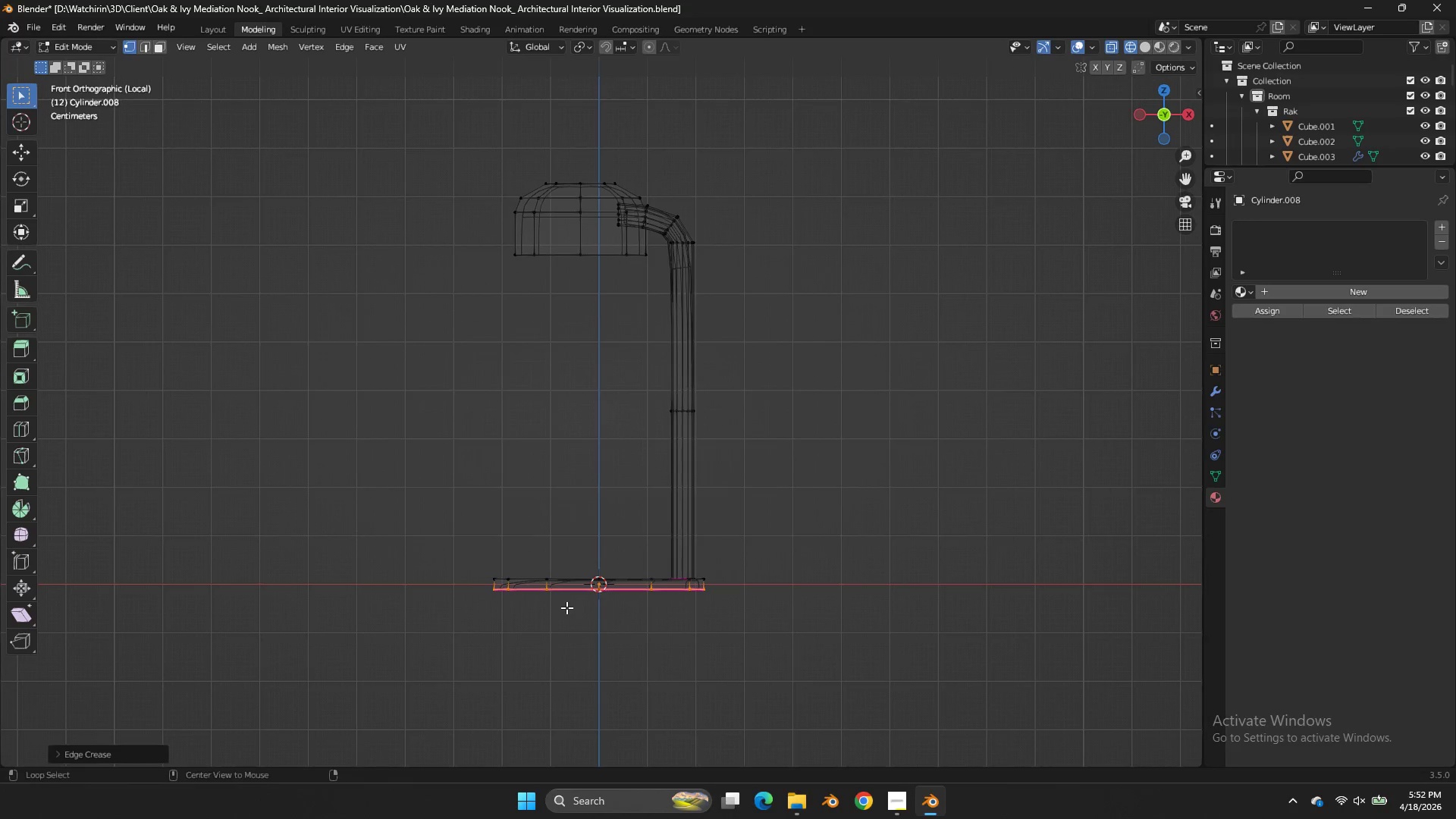 
hold_key(key=AltLeft, duration=1.08)
double_click([559, 579])
 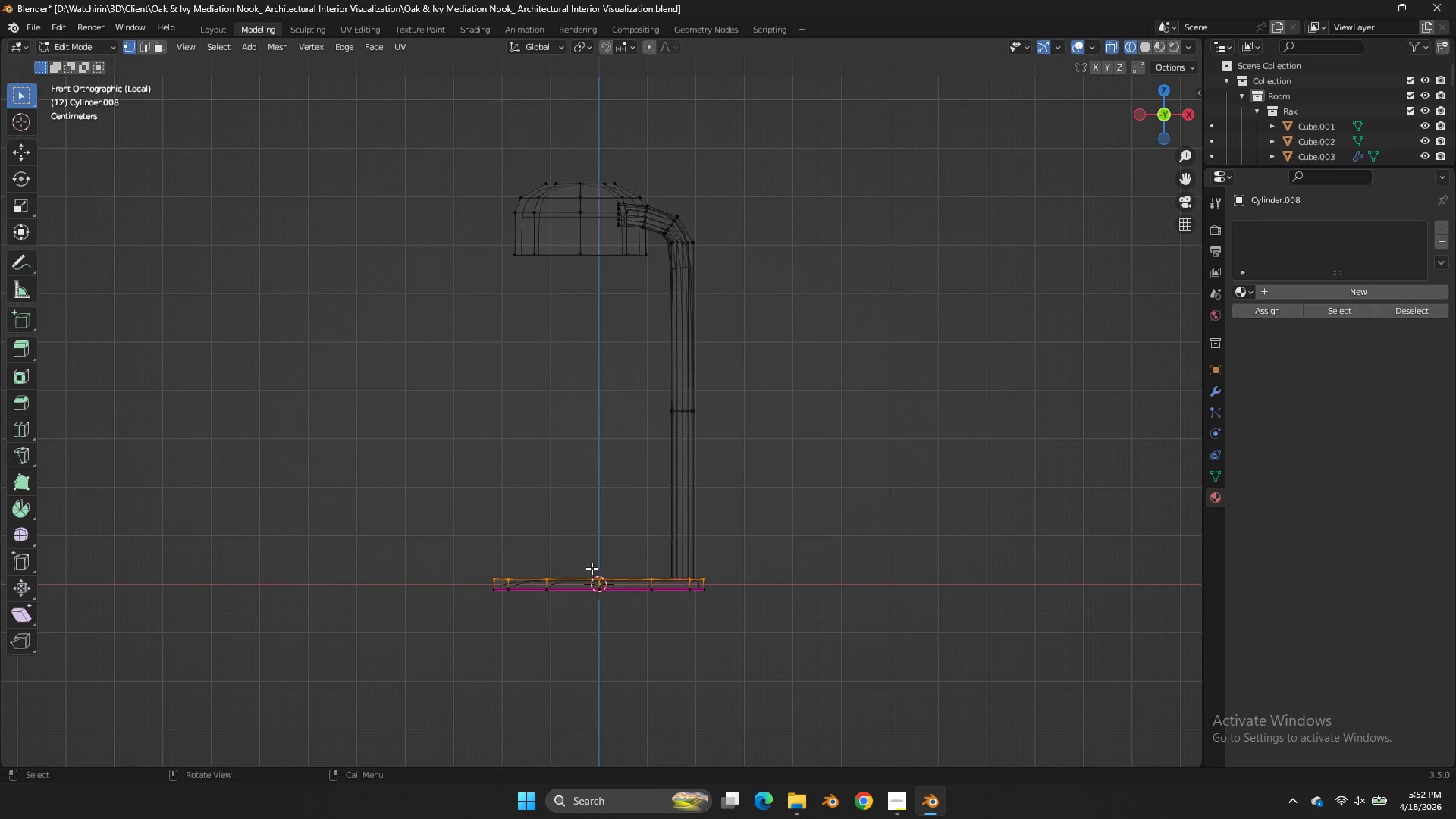 
key(Shift+E)
 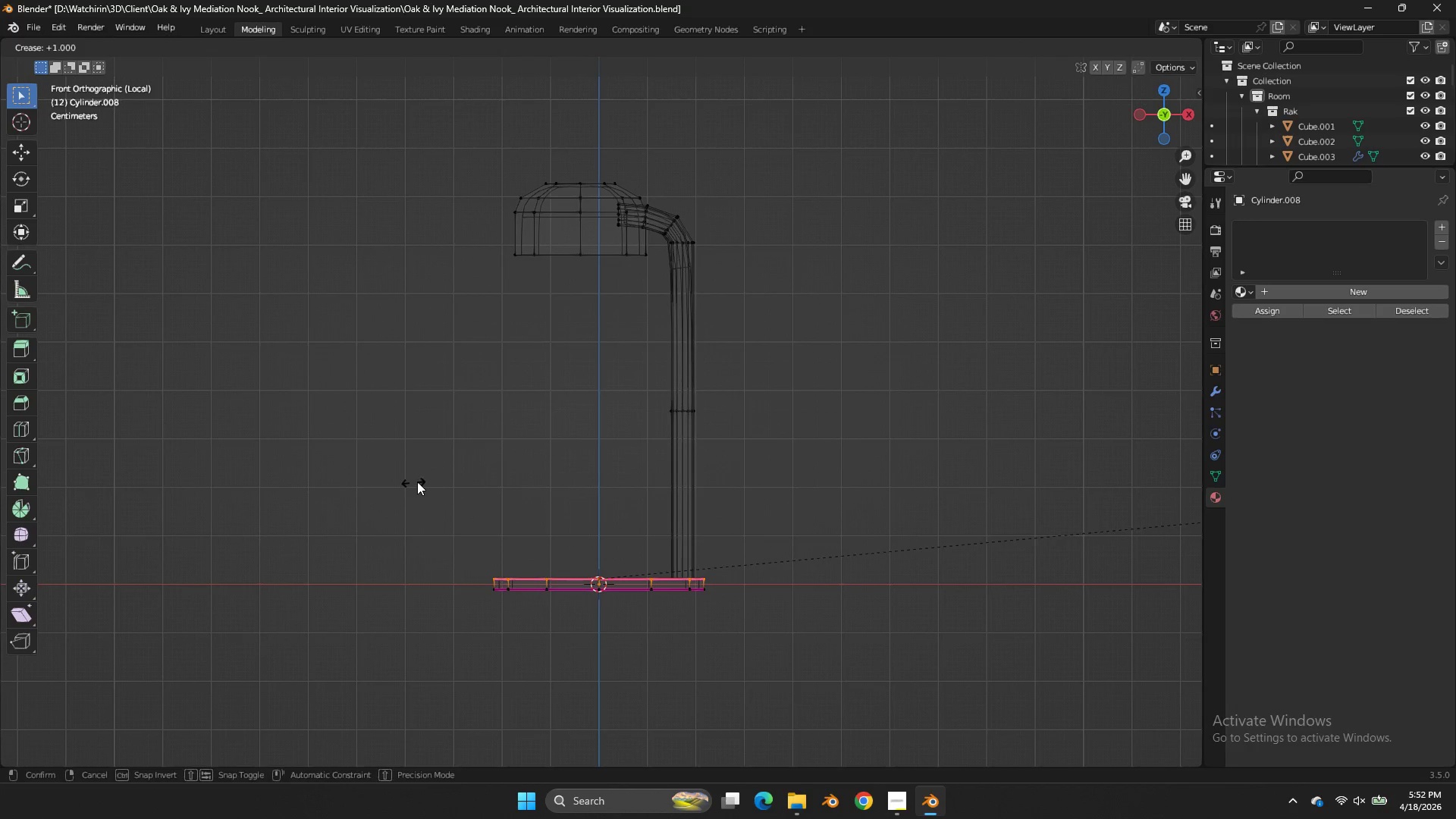 
left_click_drag(start_coordinate=[419, 481], to_coordinate=[447, 475])
 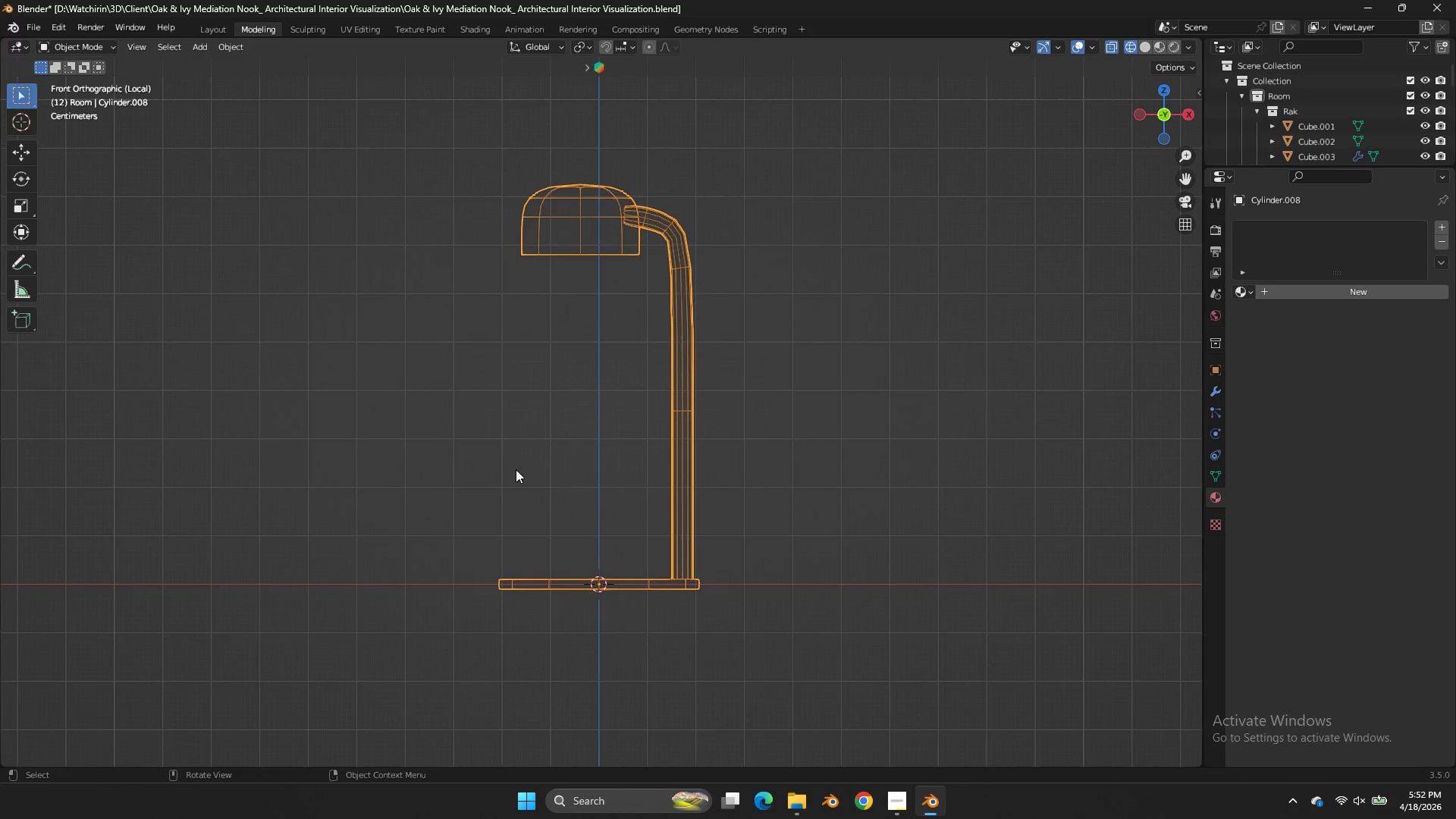 
key(Tab)
 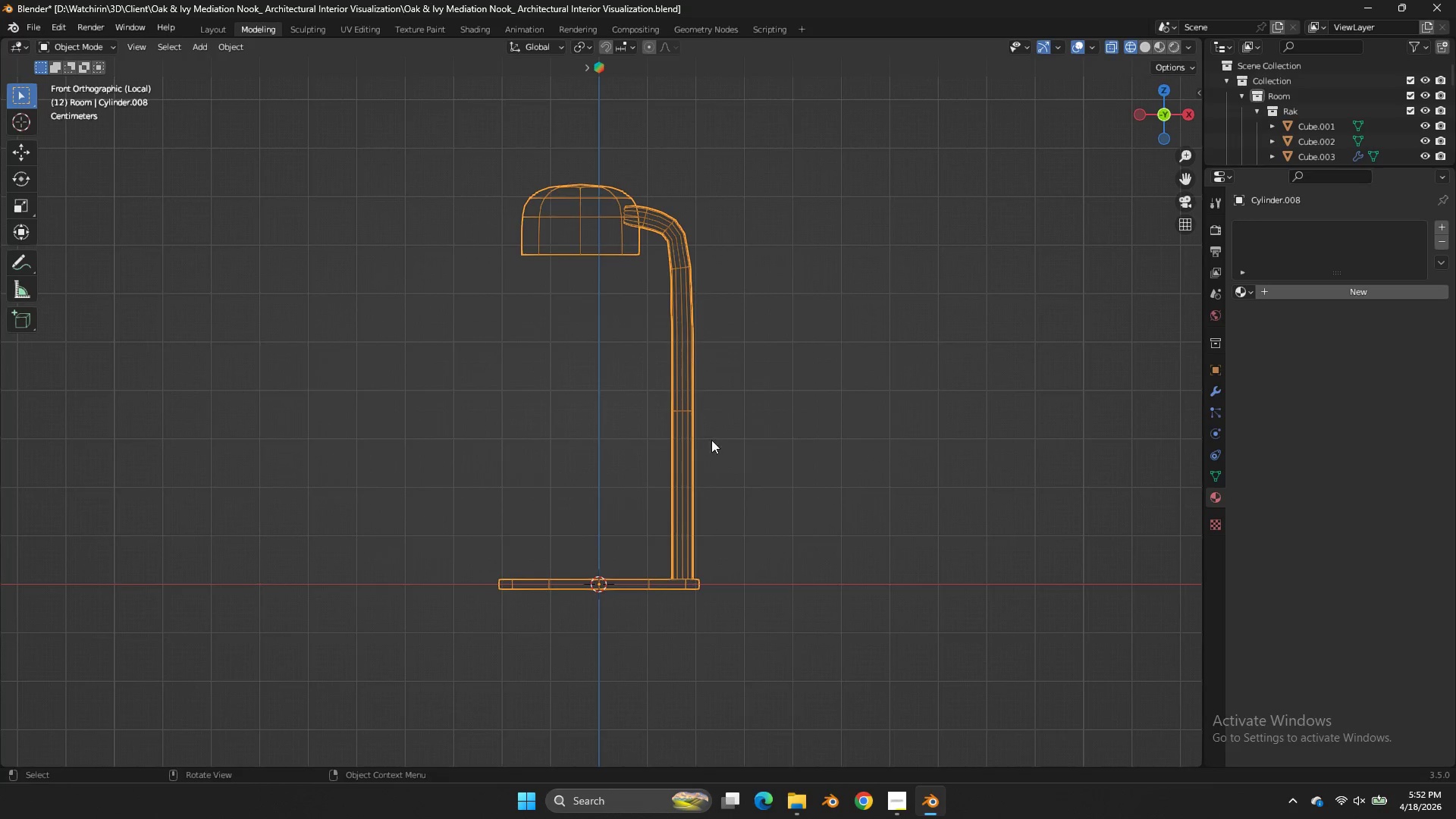 
key(Control+ControlLeft)
 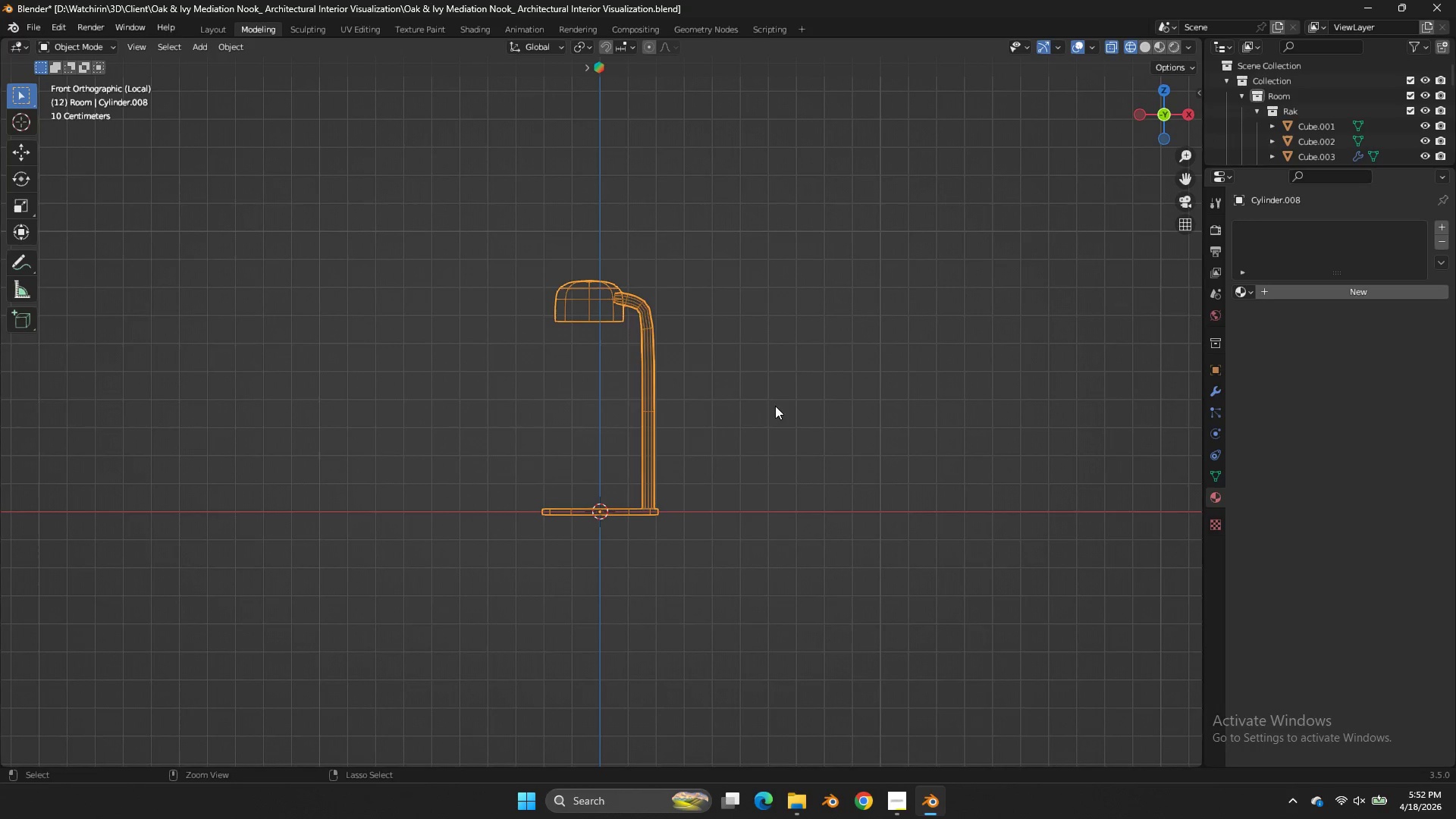 
key(Control+S)
 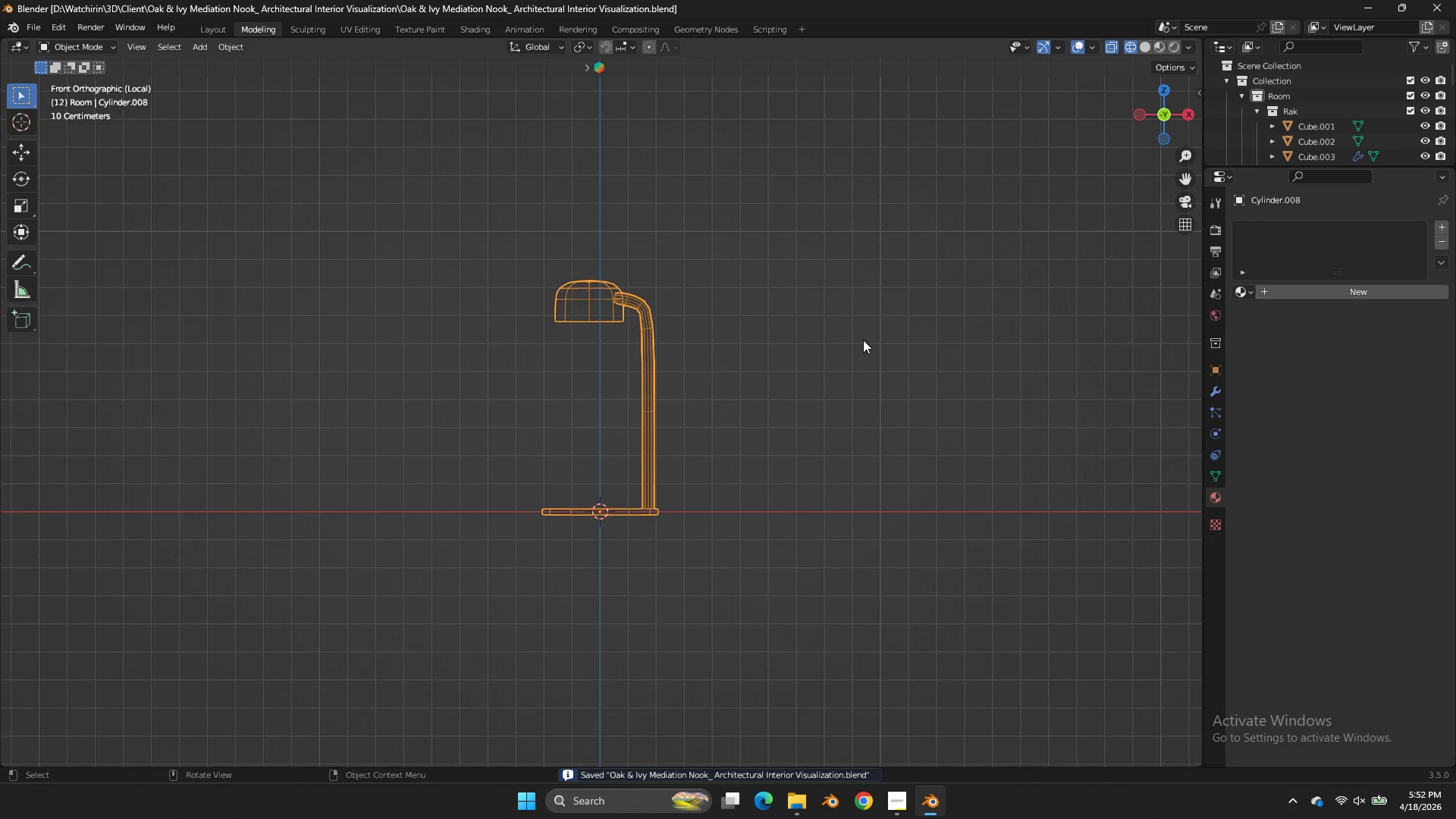 
key(Tab)
 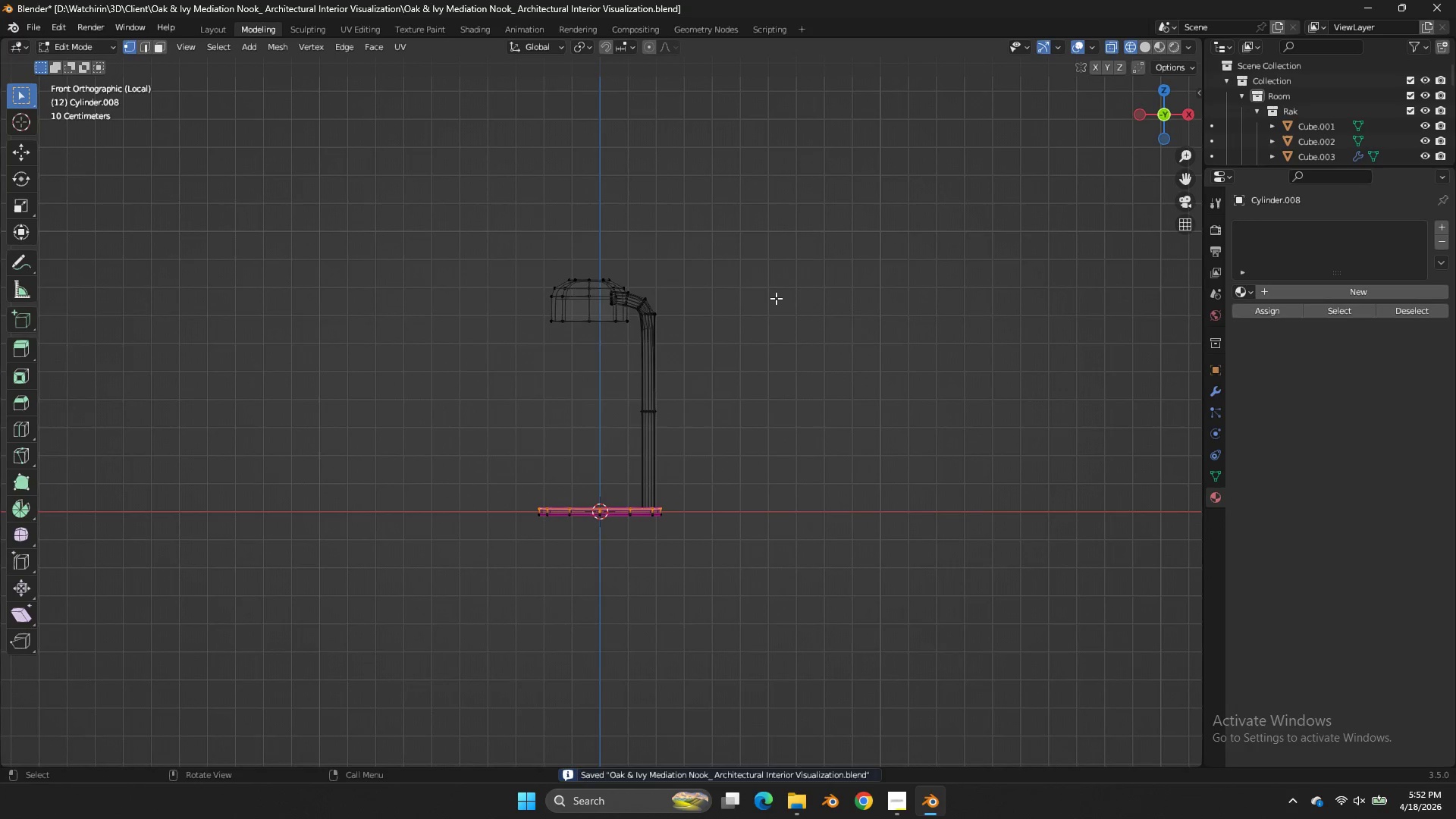 
scroll: coordinate [717, 437], scroll_direction: down, amount: 3.0
 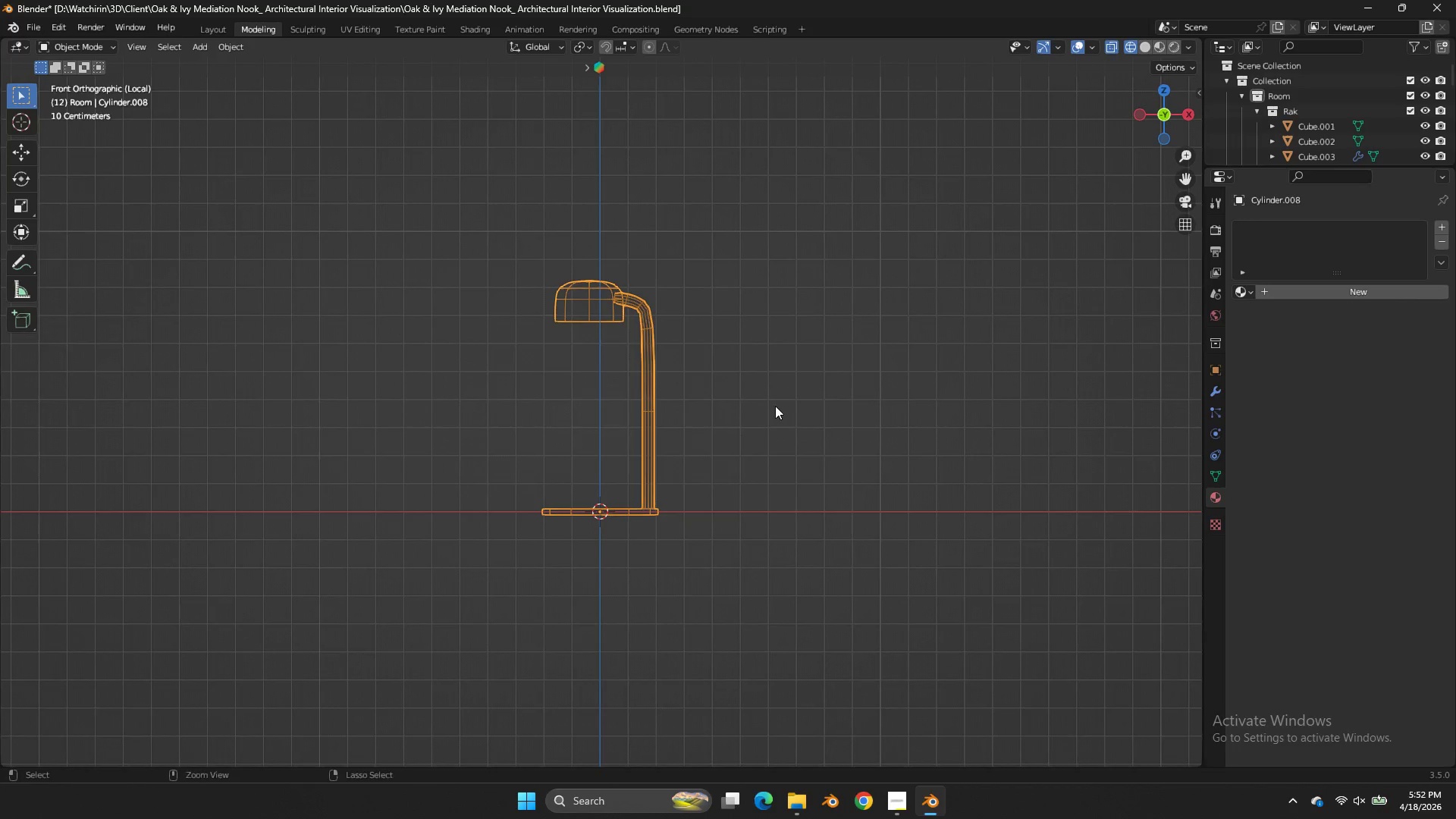 
key(Alt+AltLeft)
 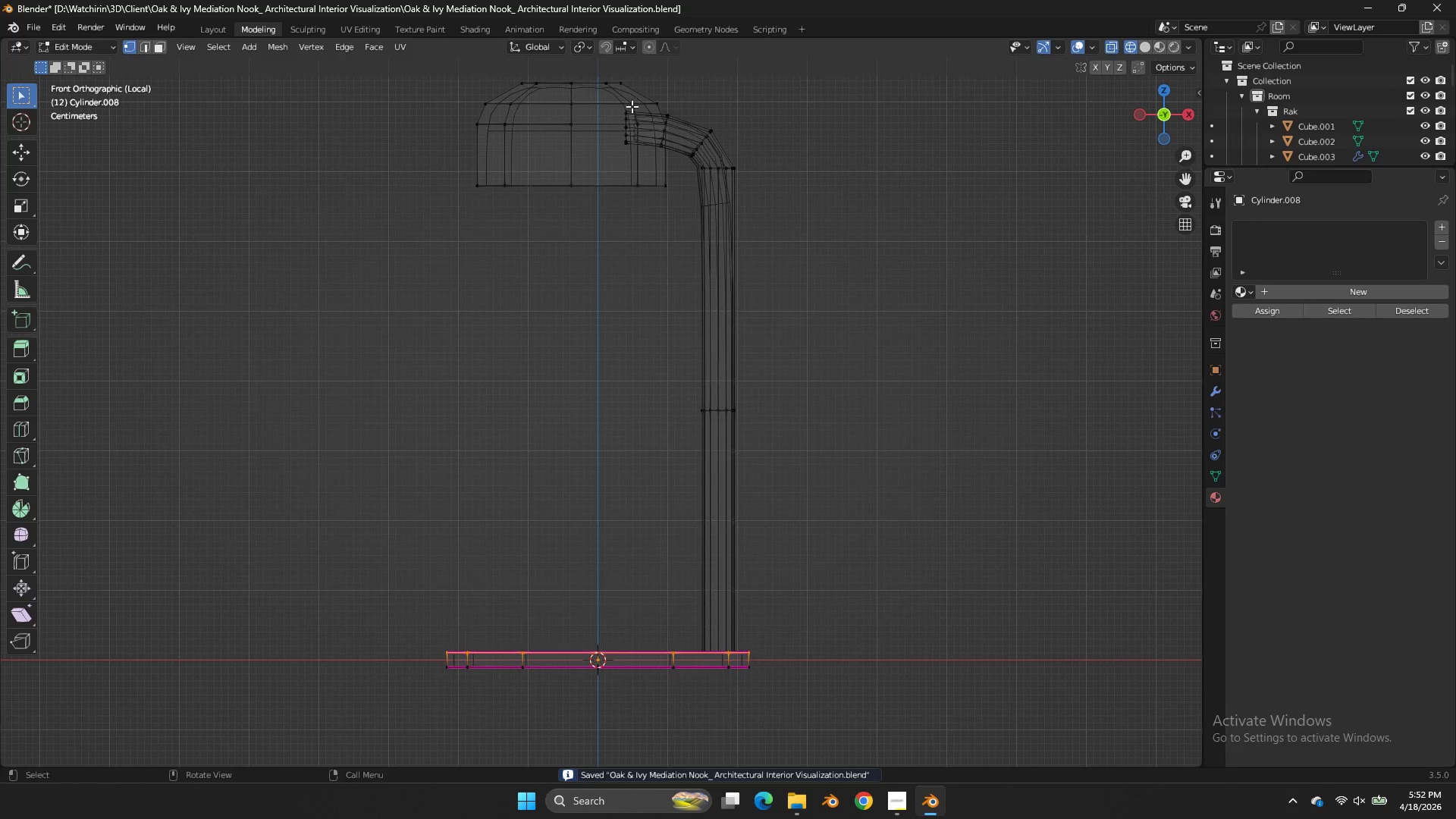 
scroll: coordinate [674, 195], scroll_direction: up, amount: 5.0
 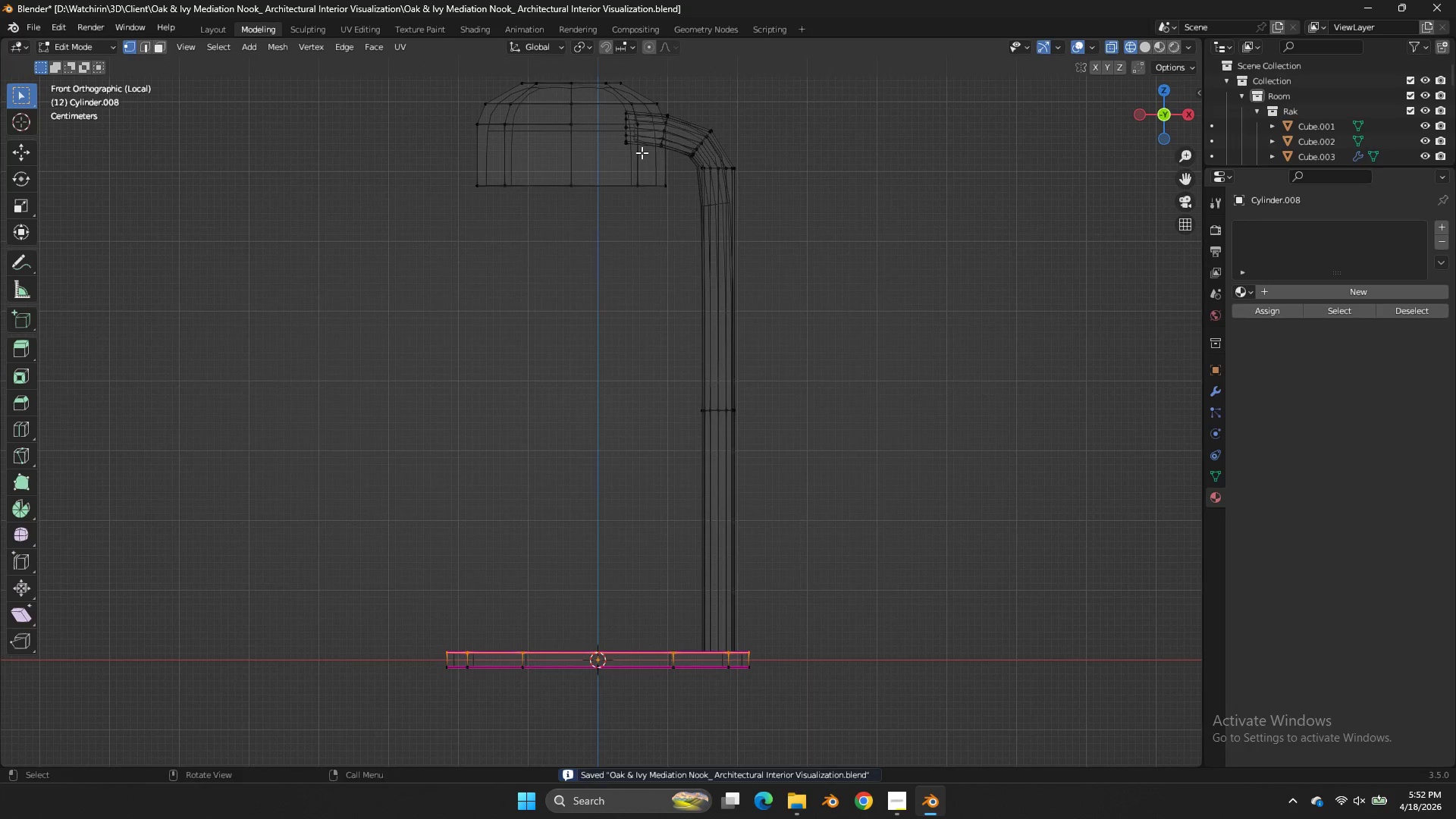 
left_click_drag(start_coordinate=[632, 106], to_coordinate=[604, 153])
 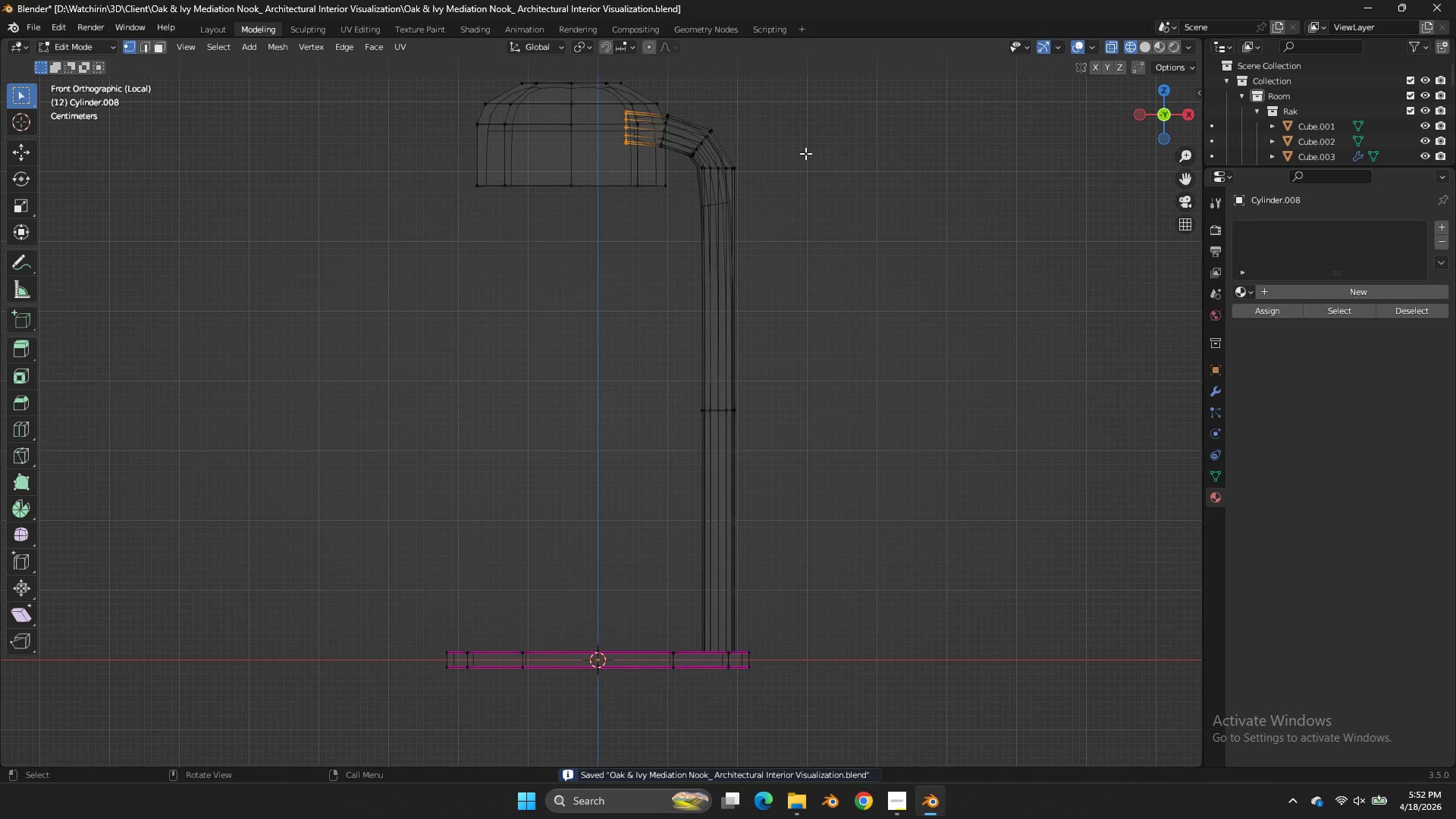 
key(Shift+E)
 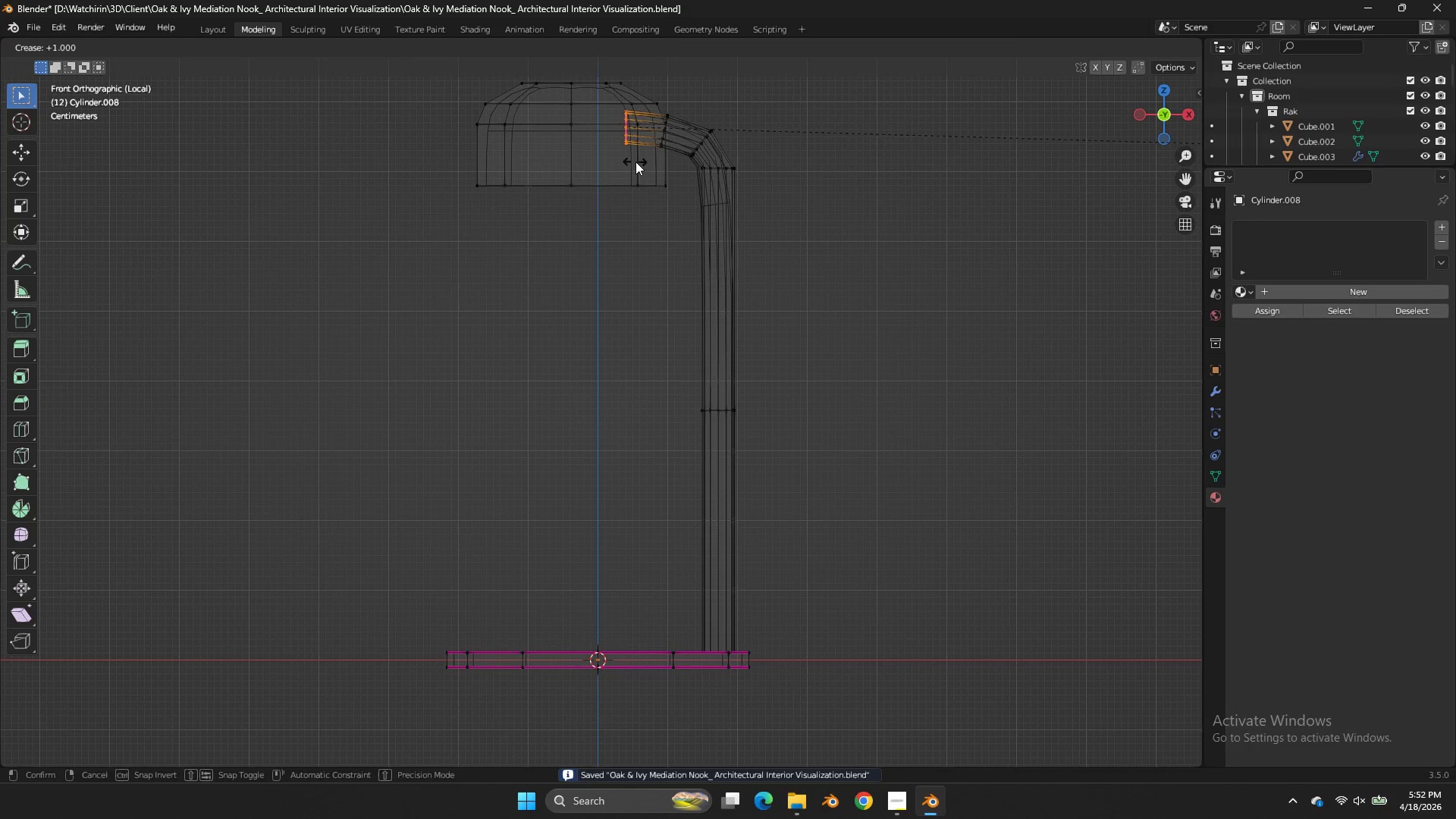 
left_click_drag(start_coordinate=[635, 162], to_coordinate=[653, 165])
 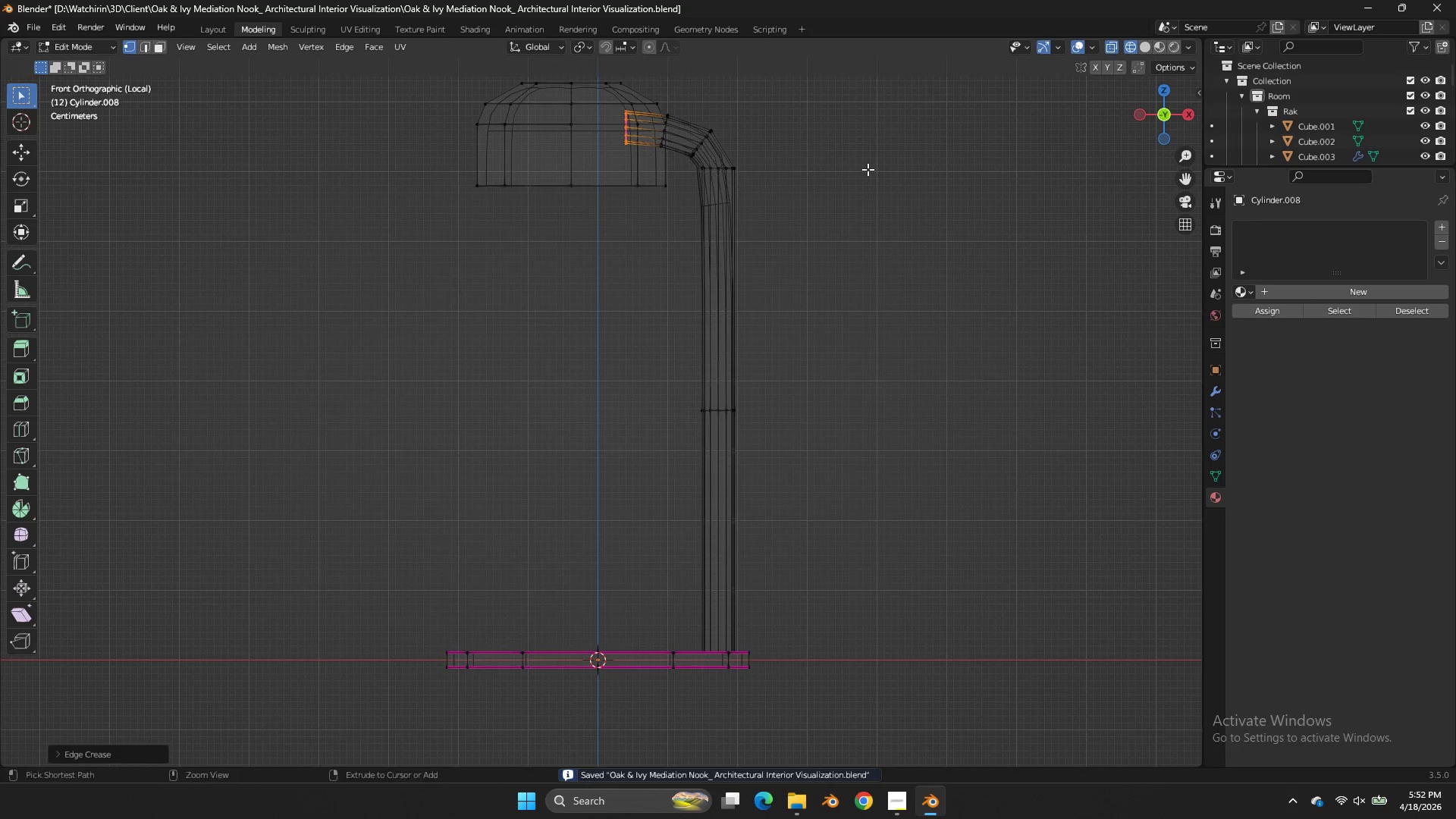 
key(Control+ControlLeft)
 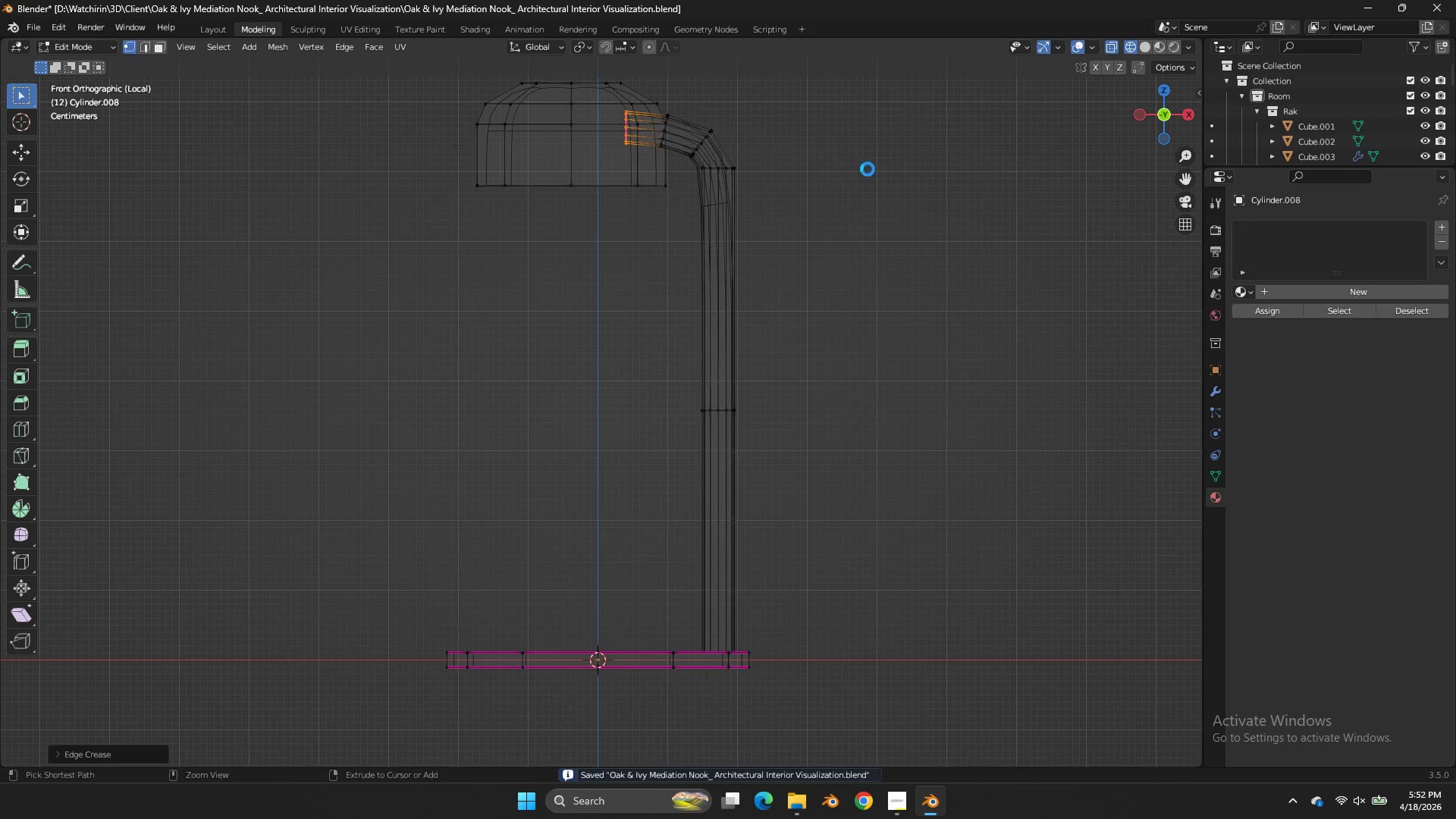 
key(Control+S)
 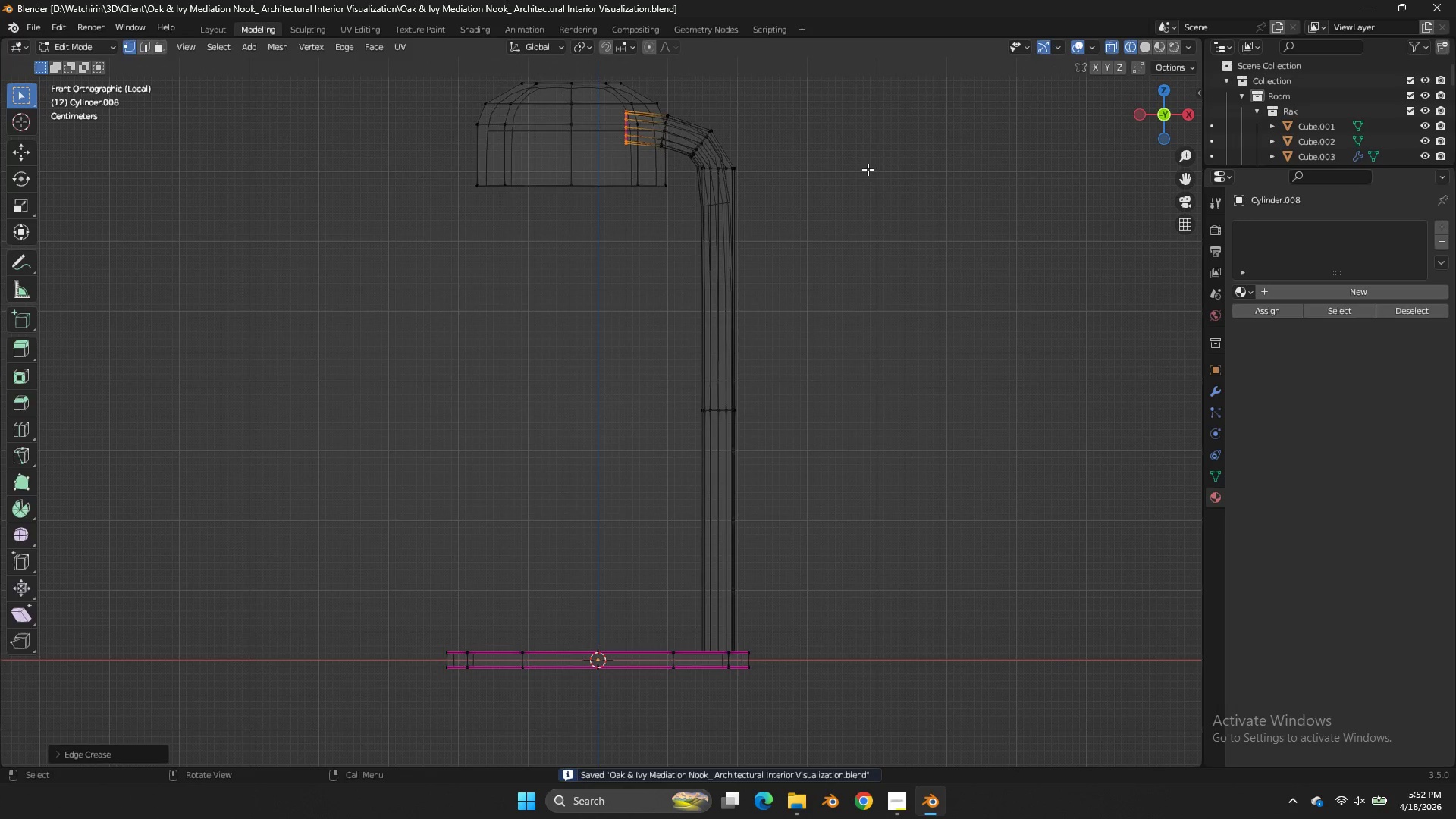 
key(Tab)
 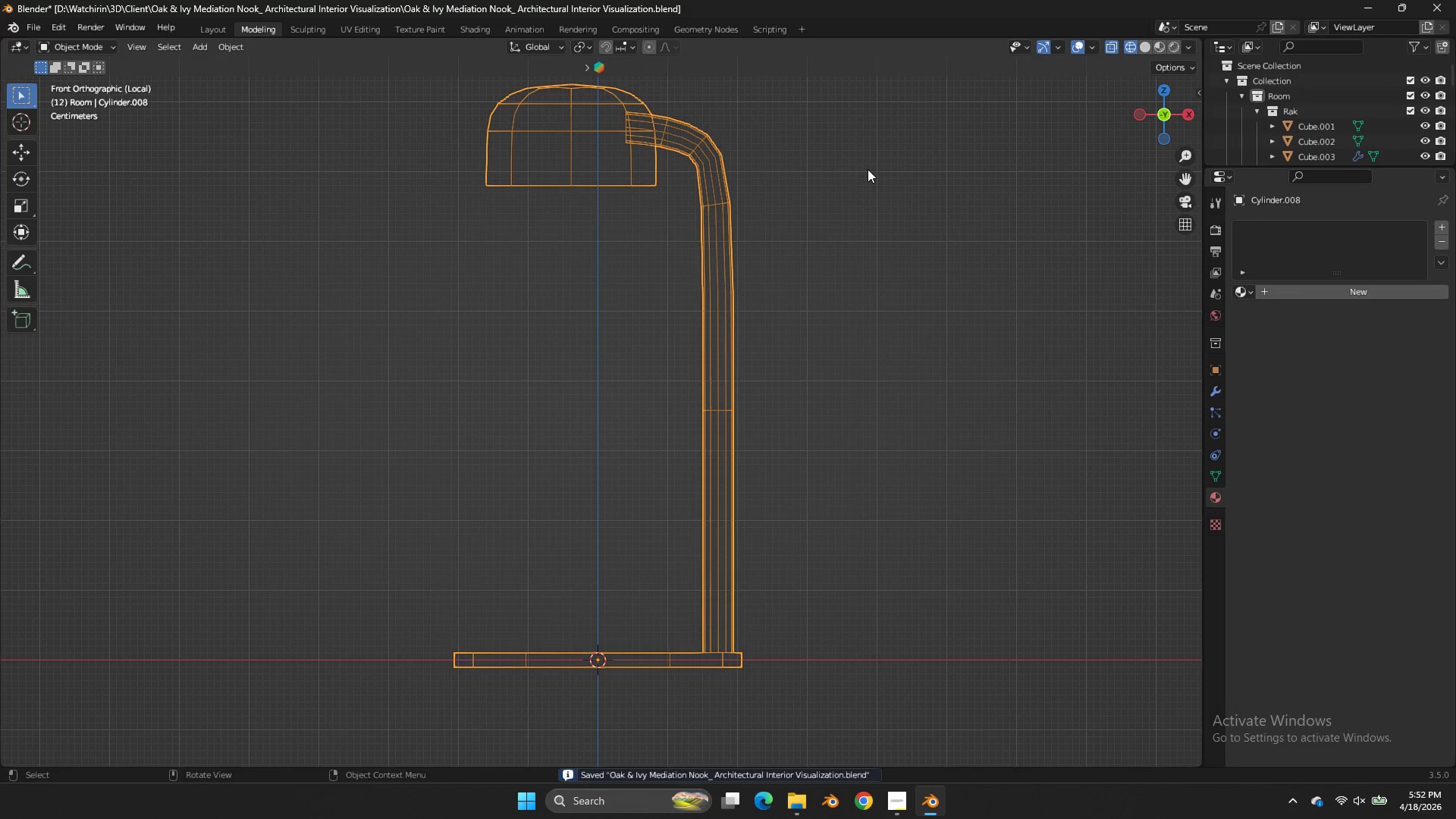 
key(Z)
 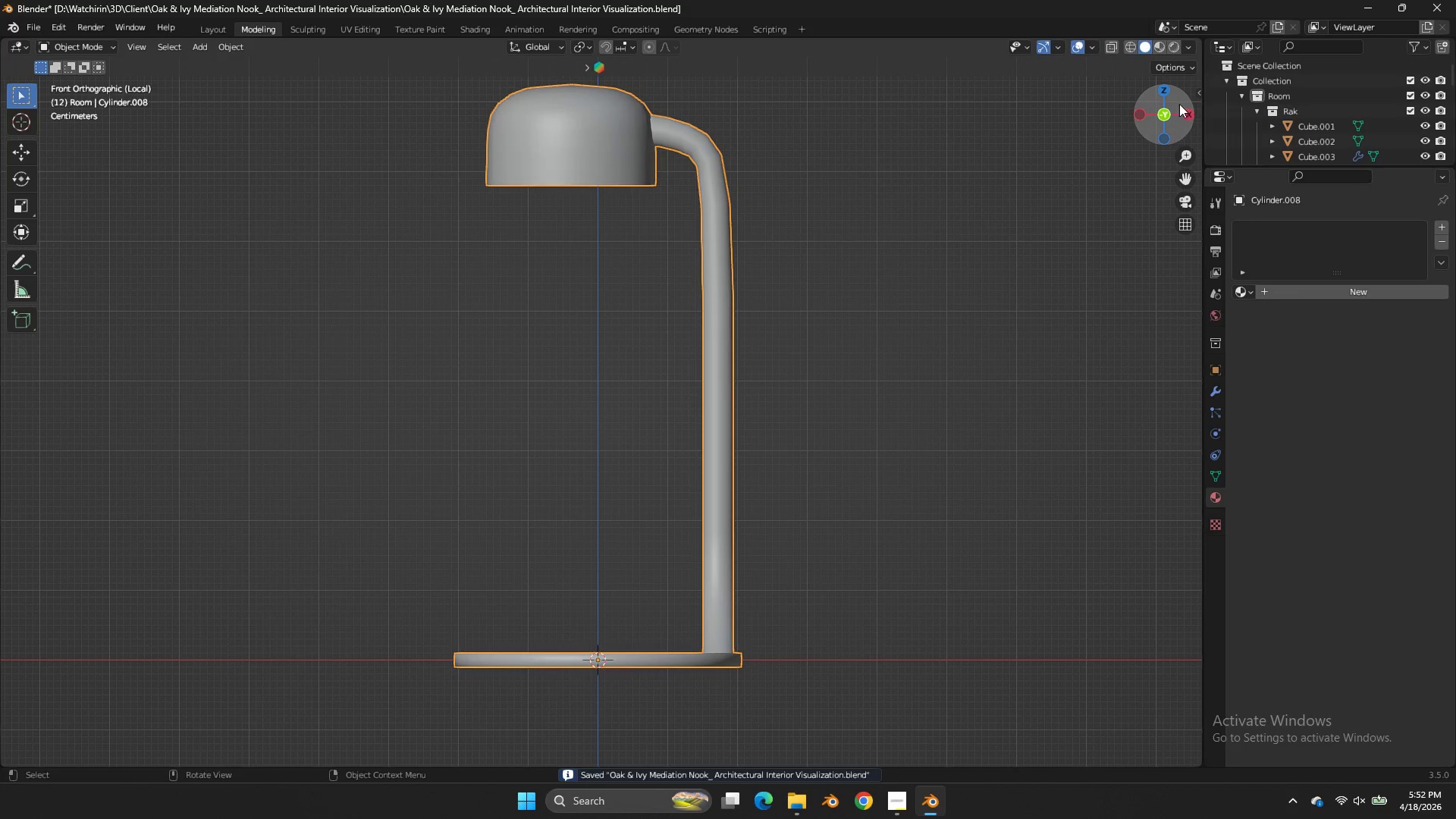 
left_click_drag(start_coordinate=[1178, 104], to_coordinate=[88, 749])
 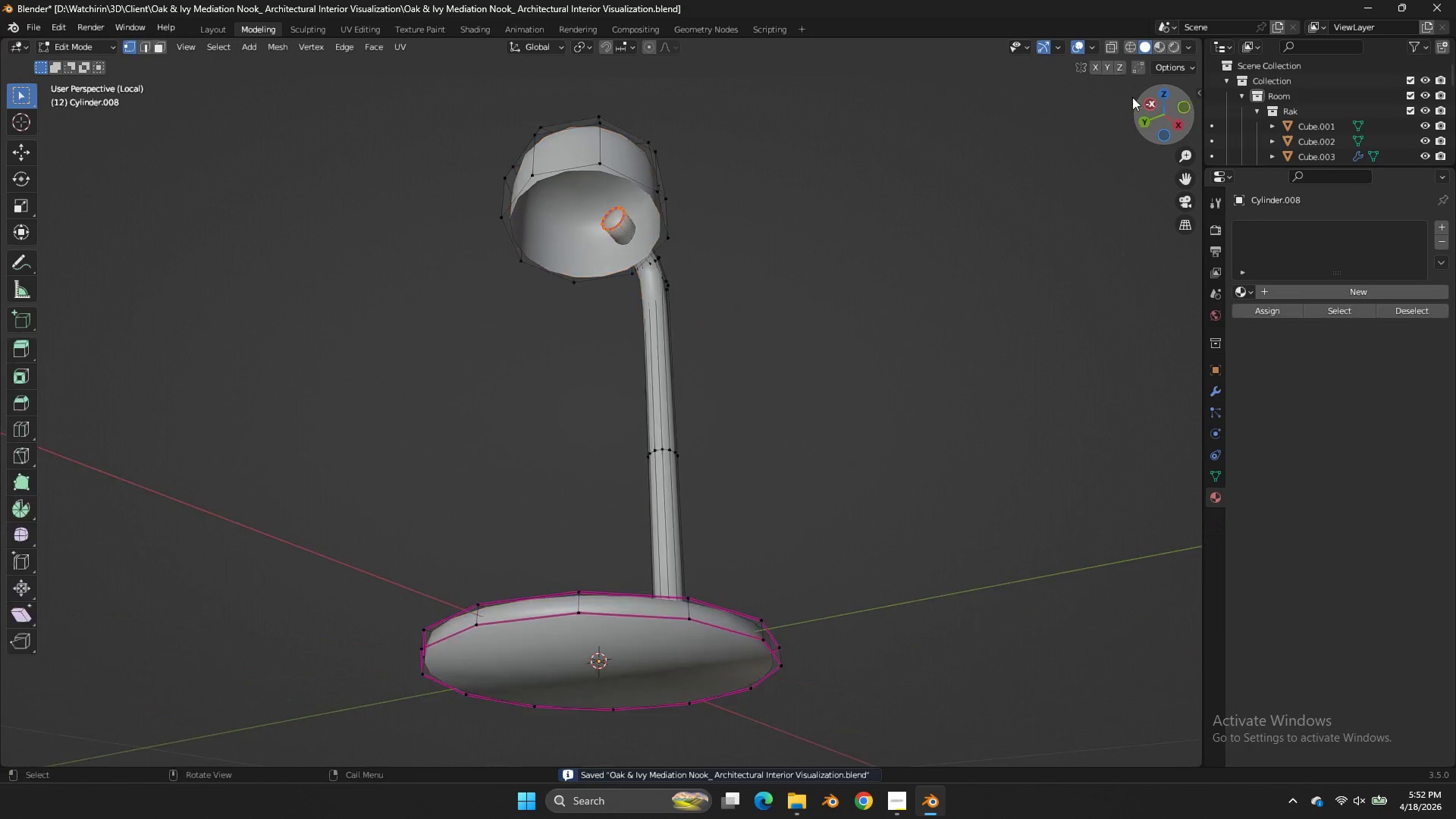 
key(Tab)
 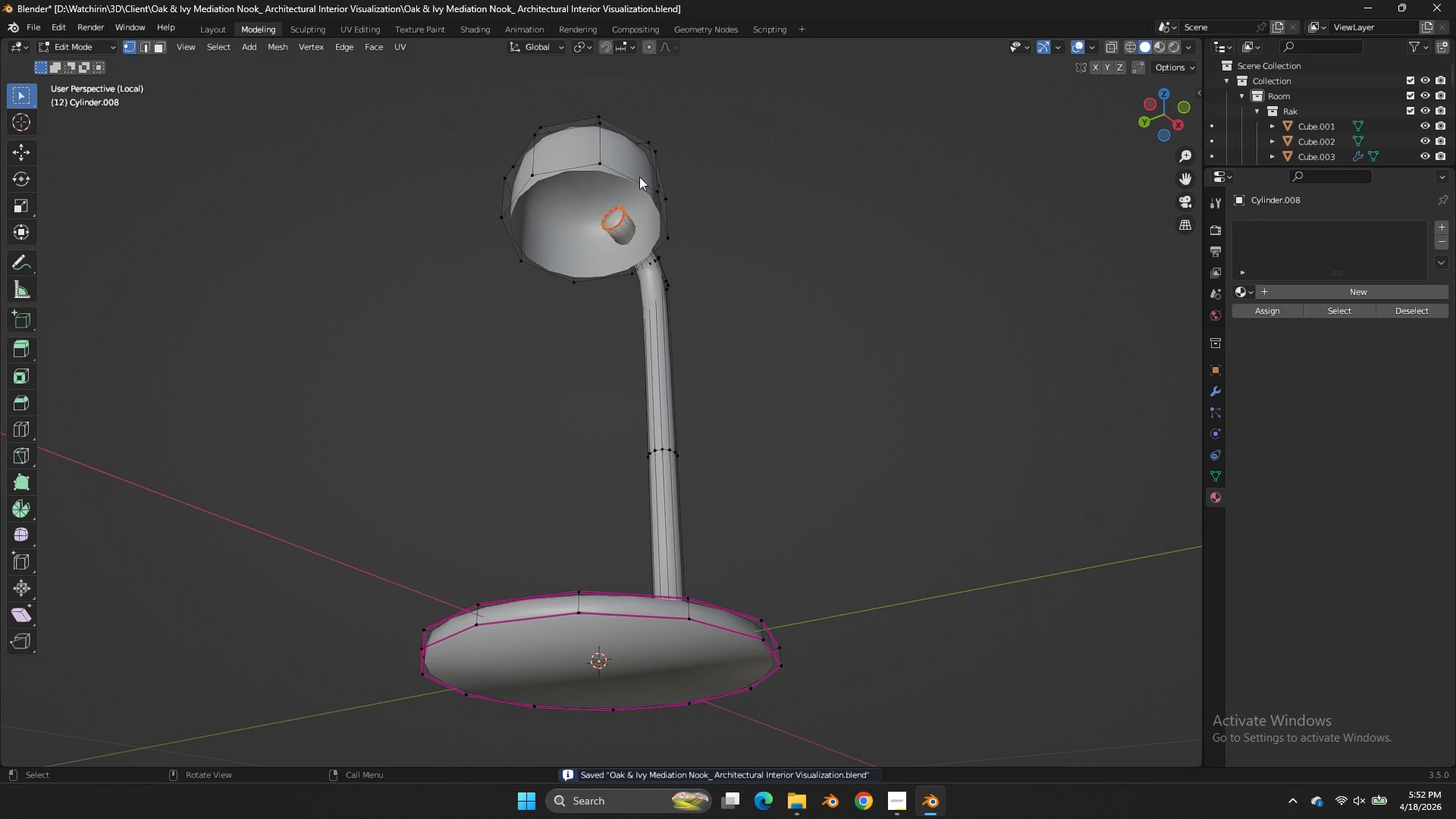 
hold_key(key=AltLeft, duration=0.44)
left_click([634, 175])
 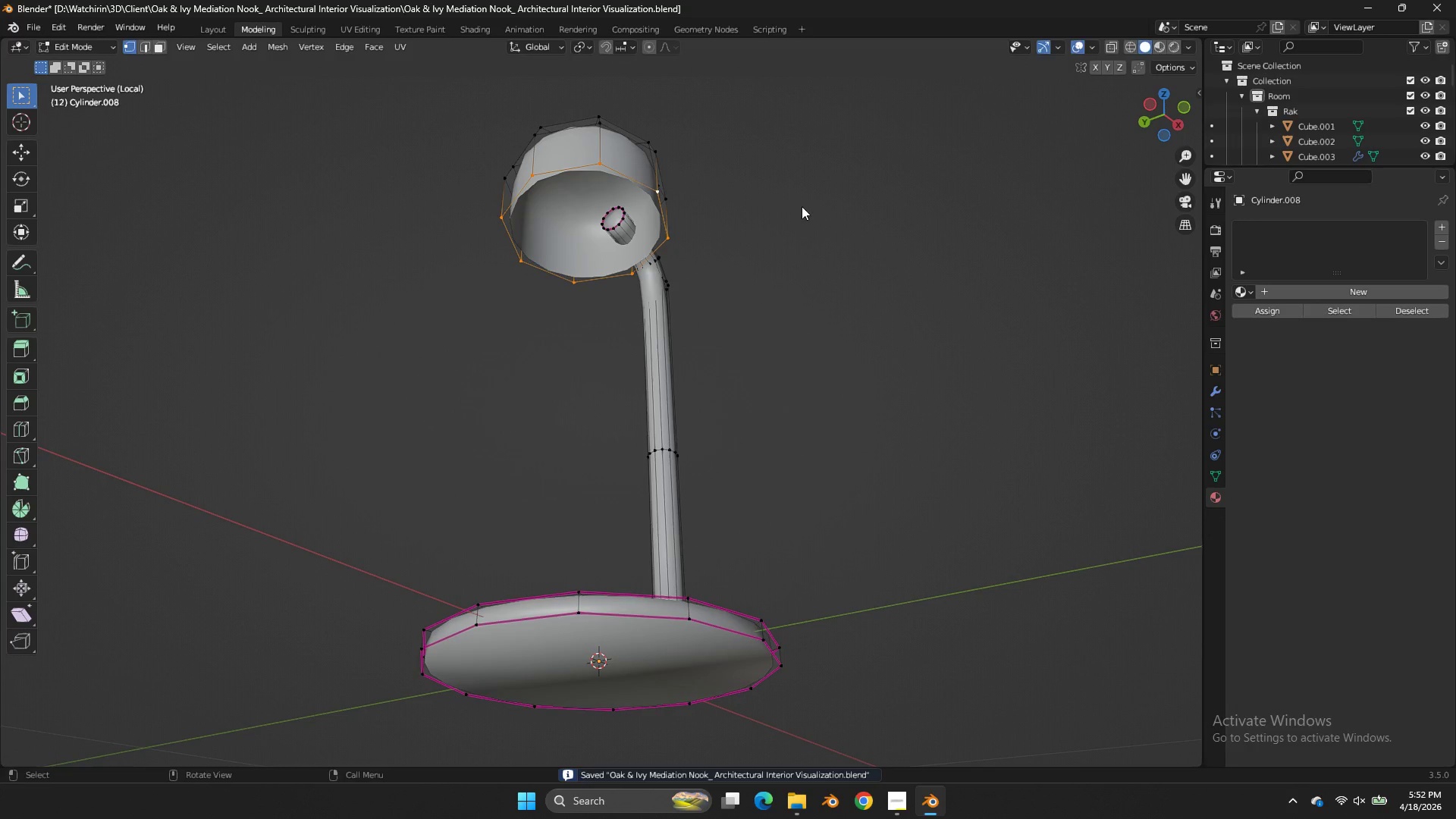 
key(E)
 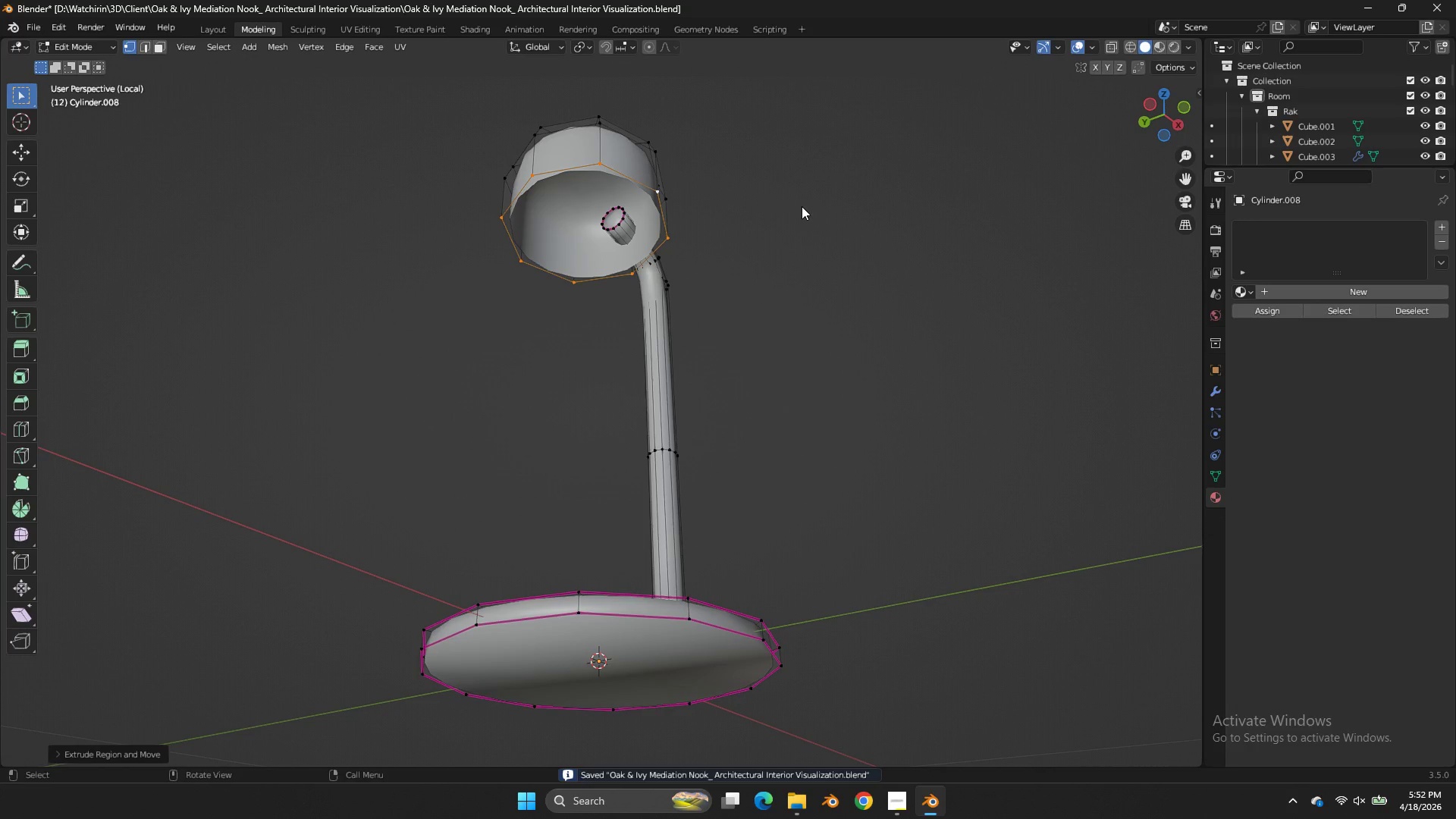 
right_click([802, 206])
 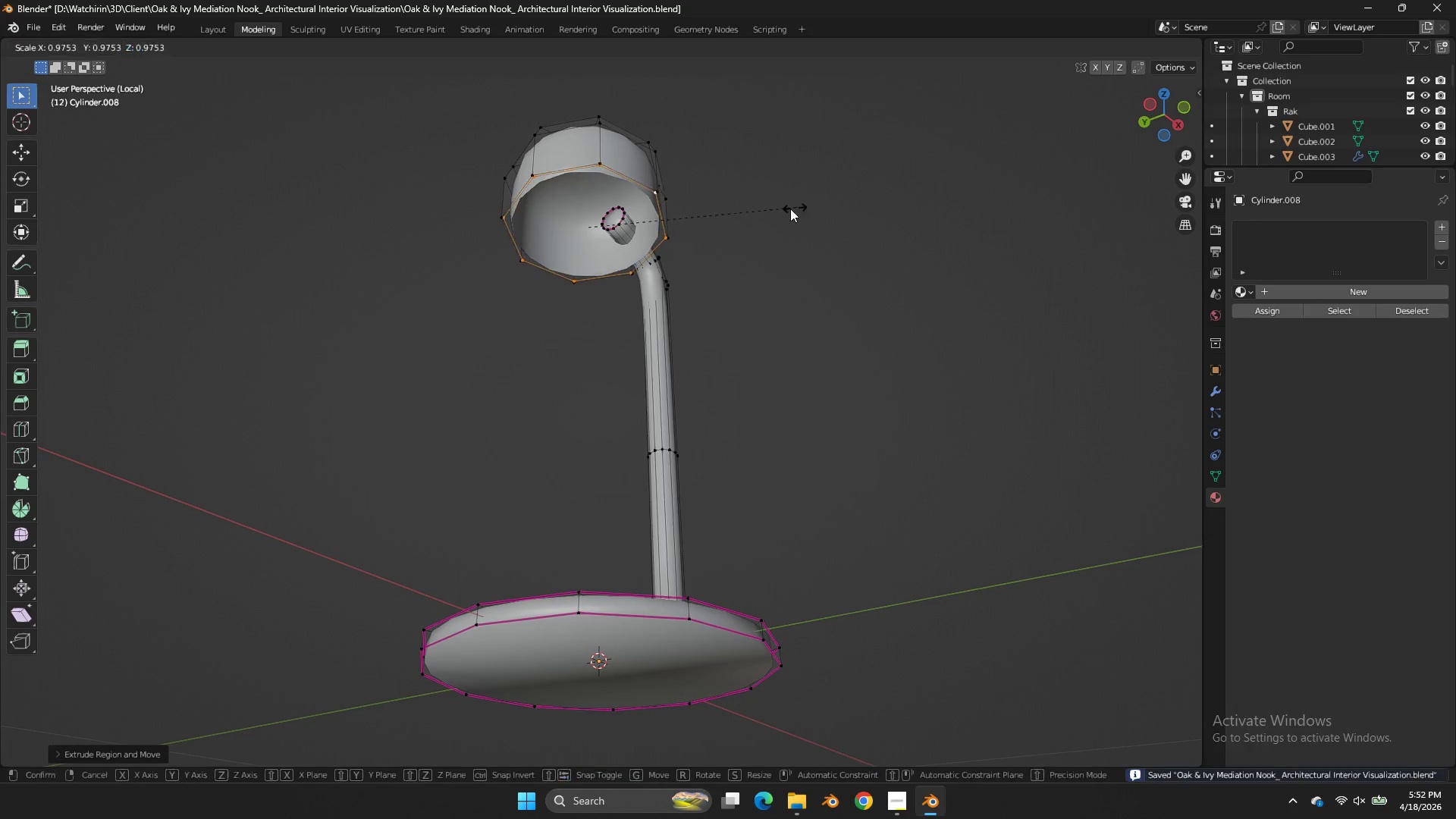 
key(S)
 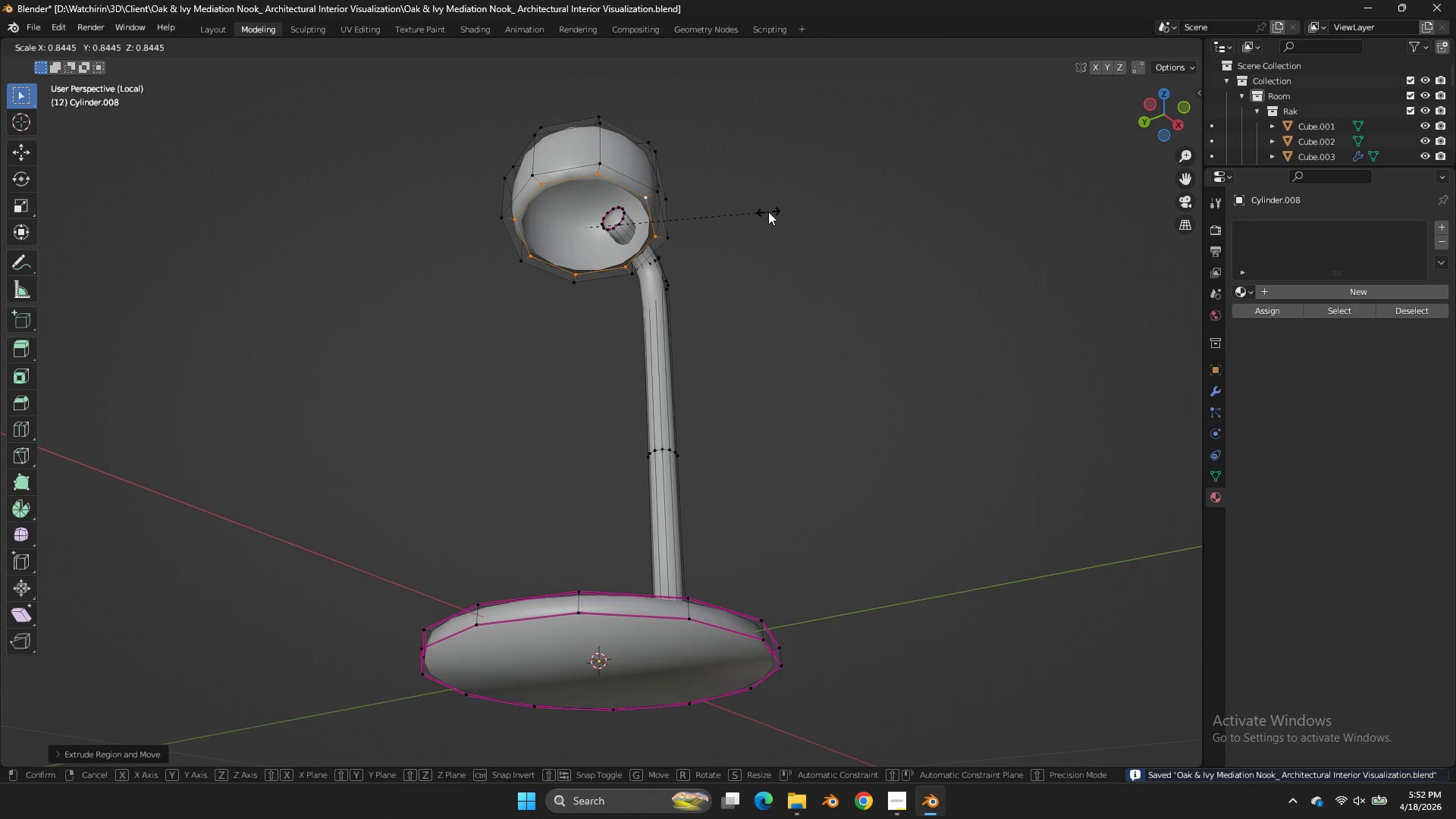 
left_click([768, 212])
 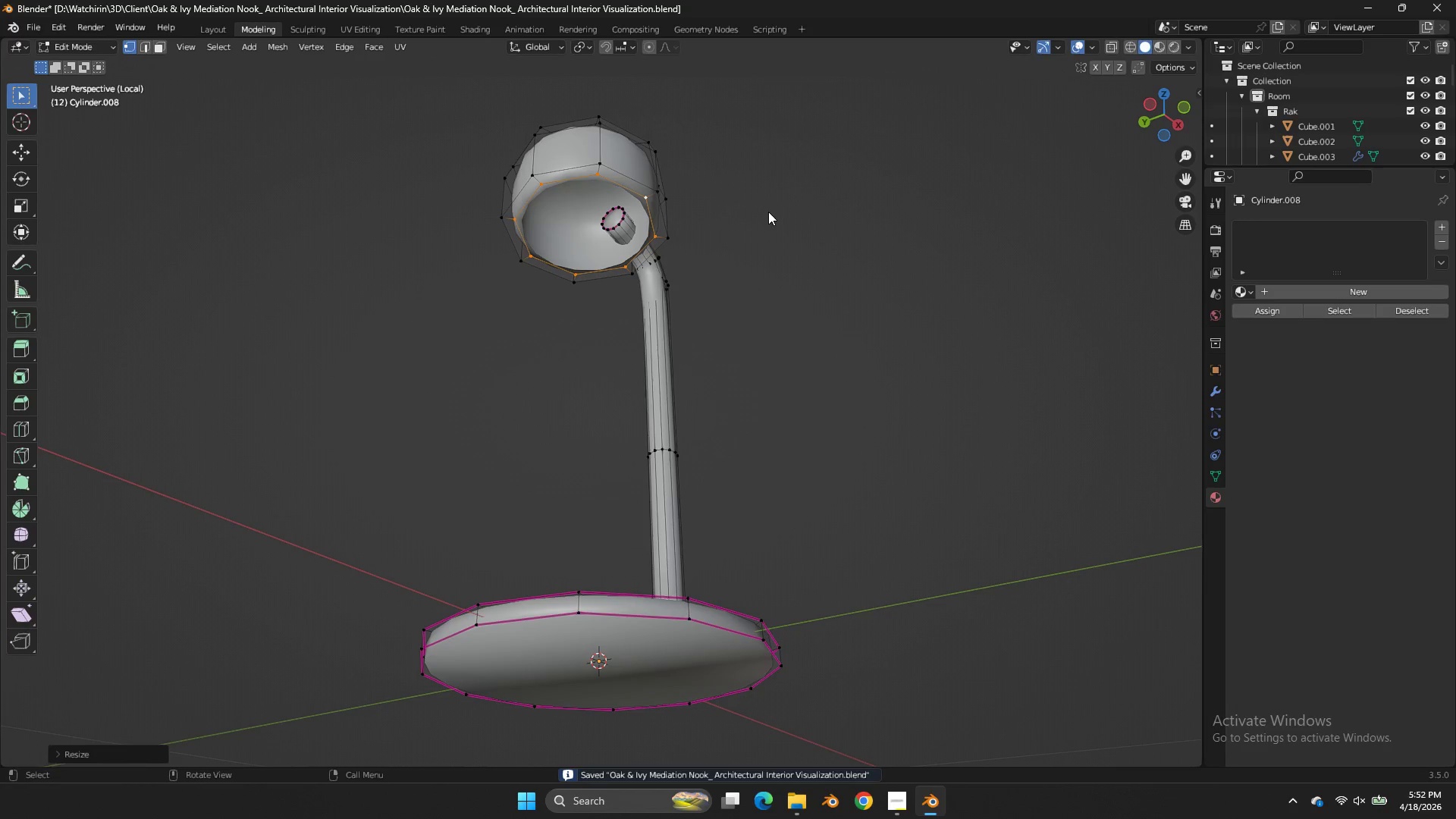 
type(gz)
 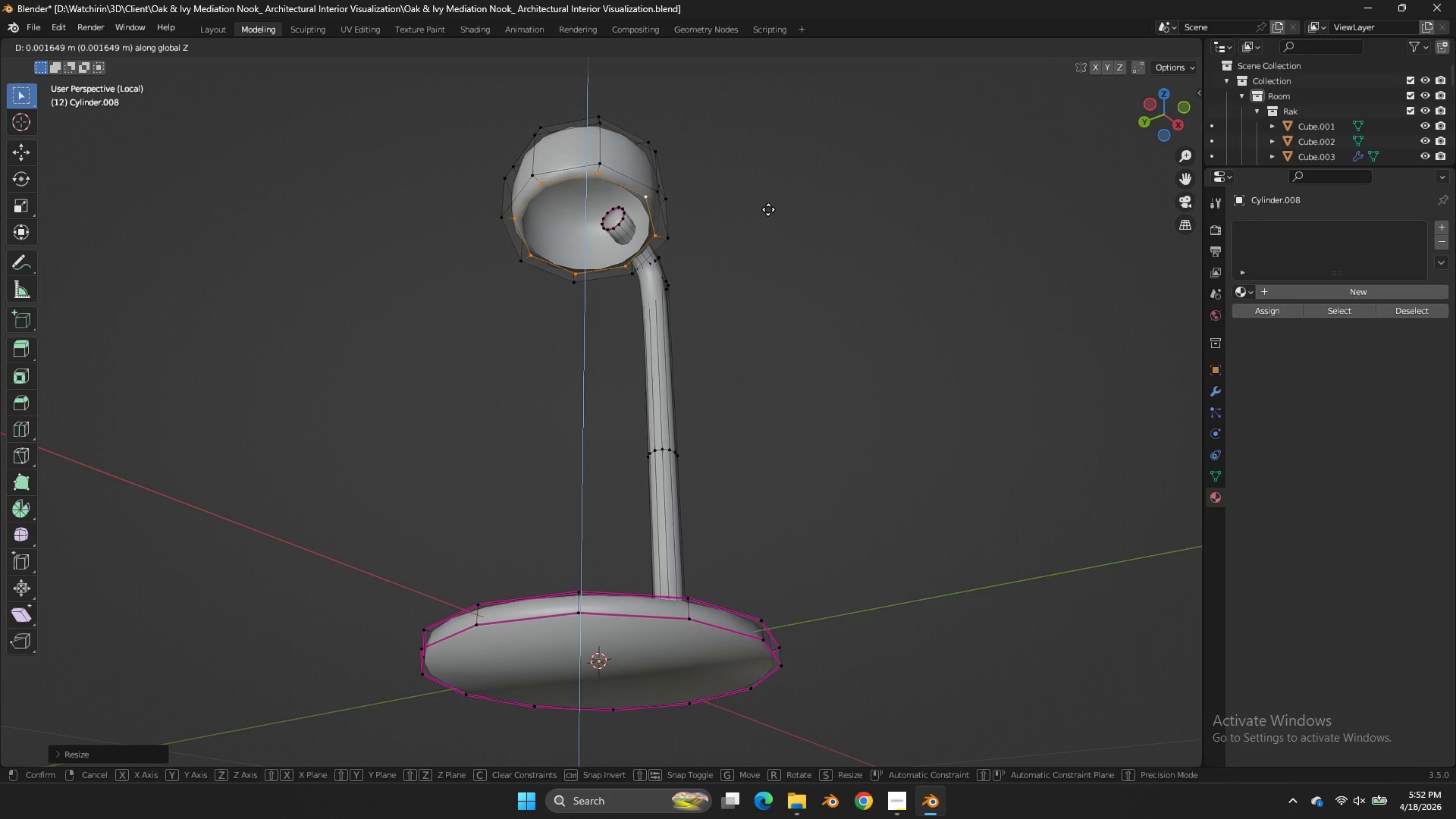 
left_click([768, 209])
 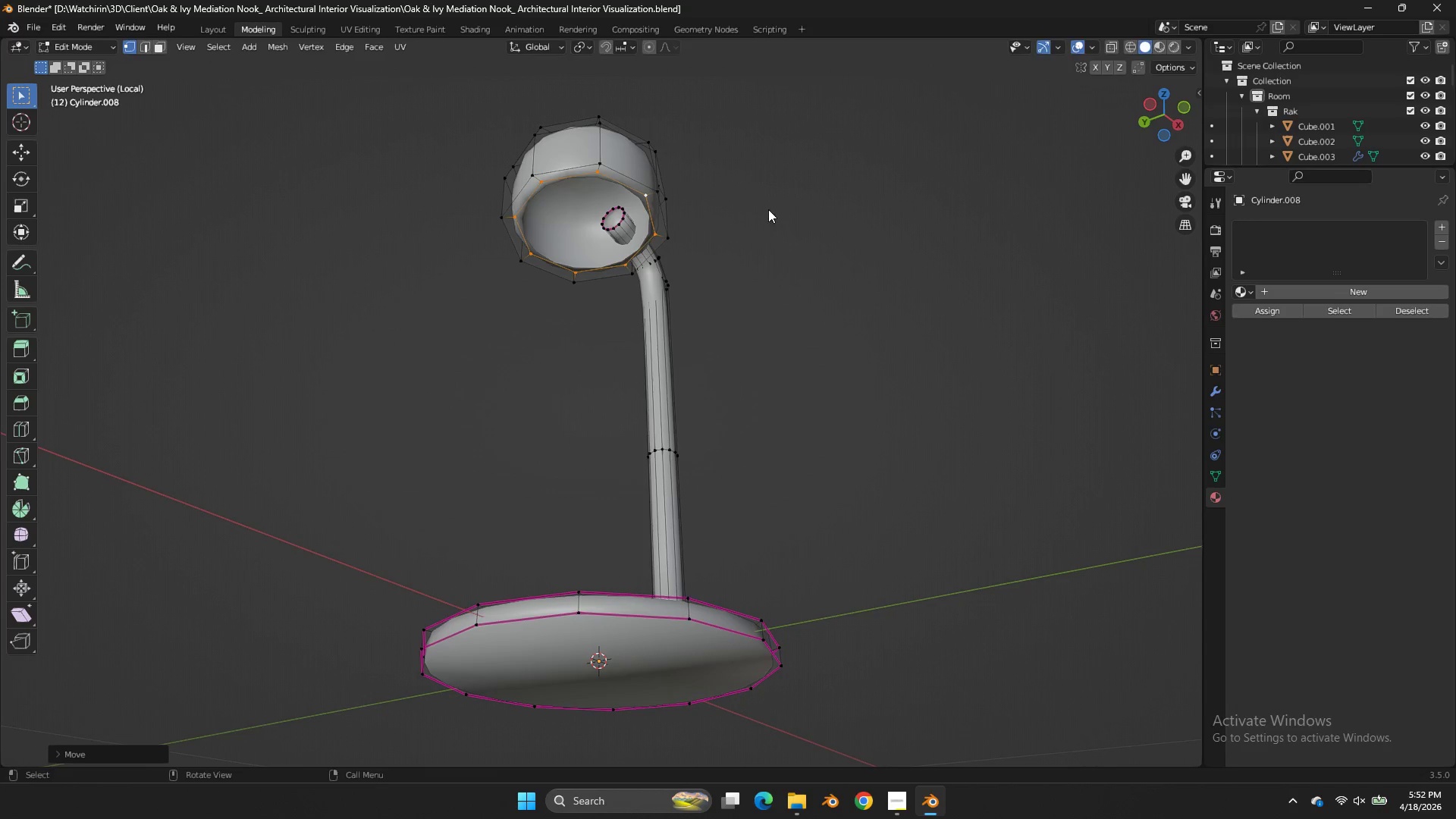 
type(ez)
 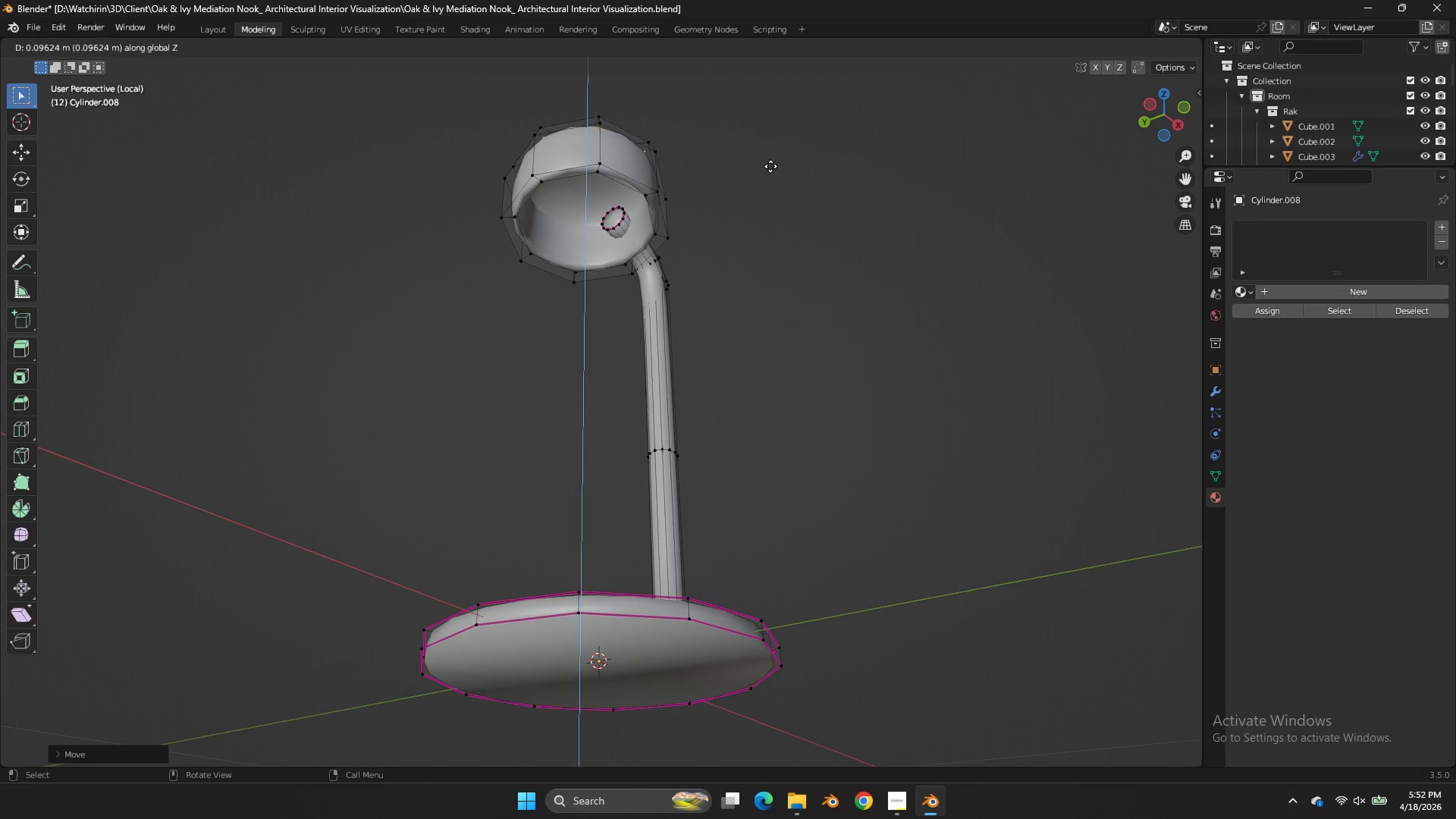 
left_click([771, 159])
 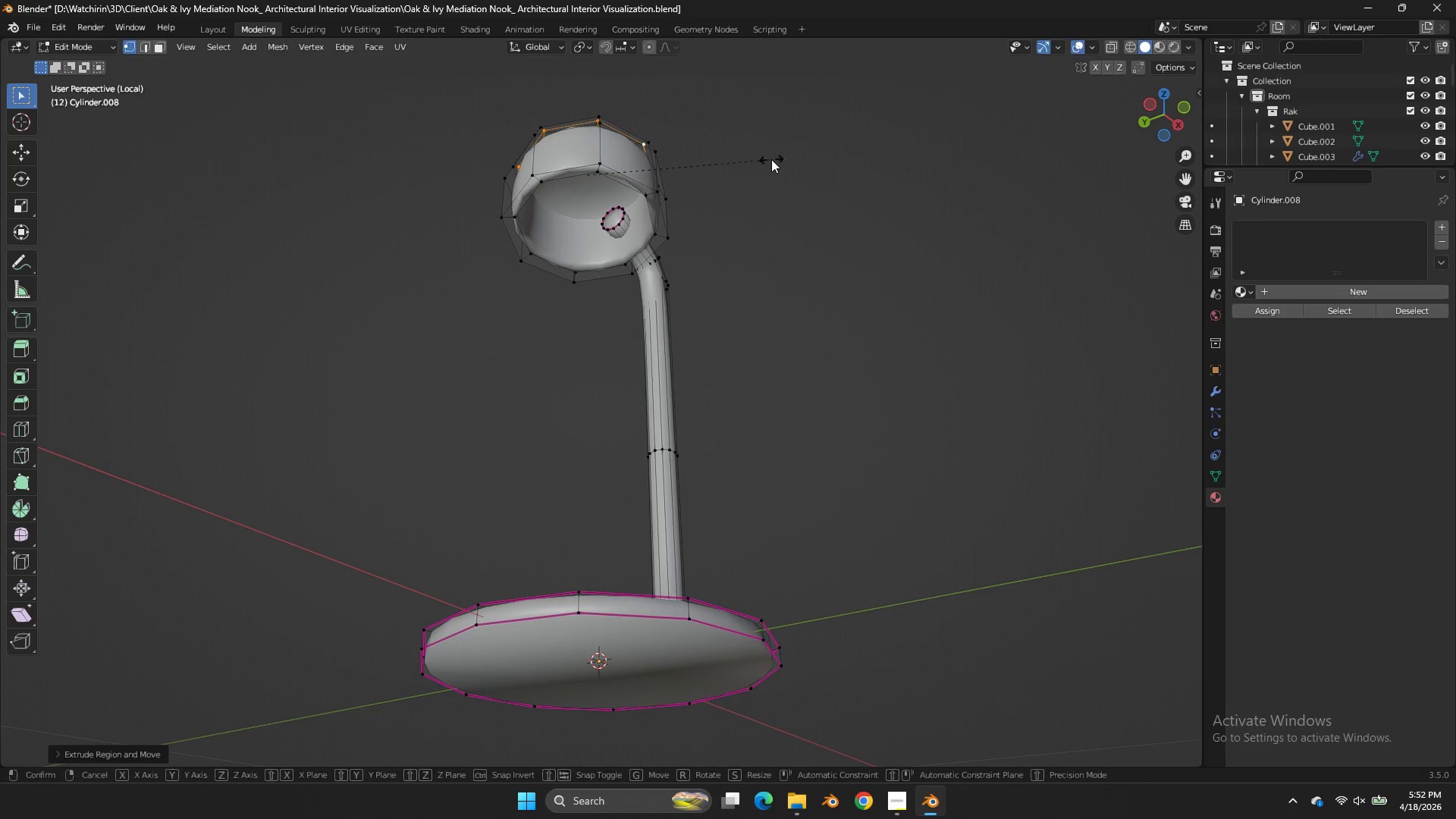 
key(S)
 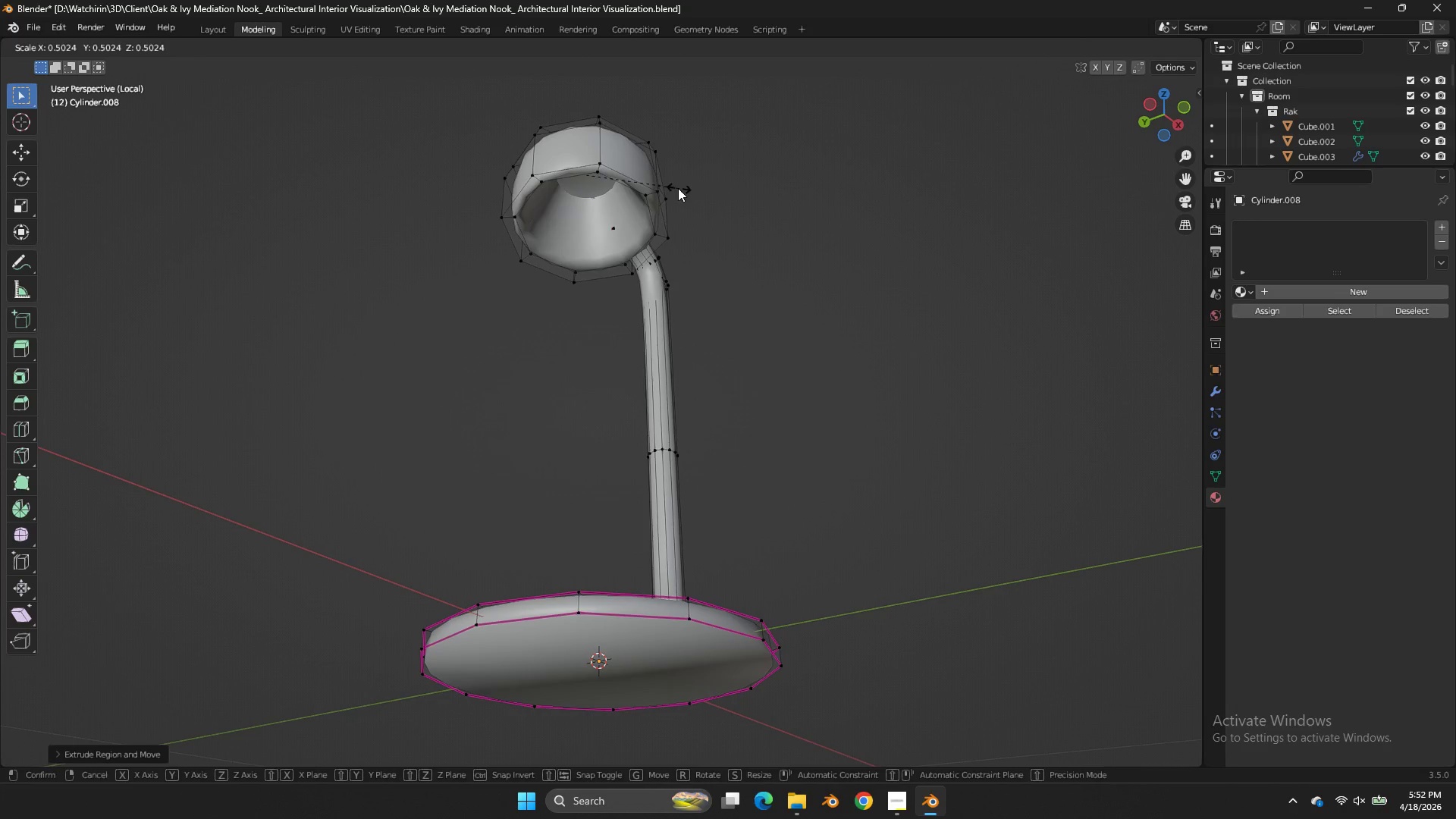 
left_click([674, 190])
 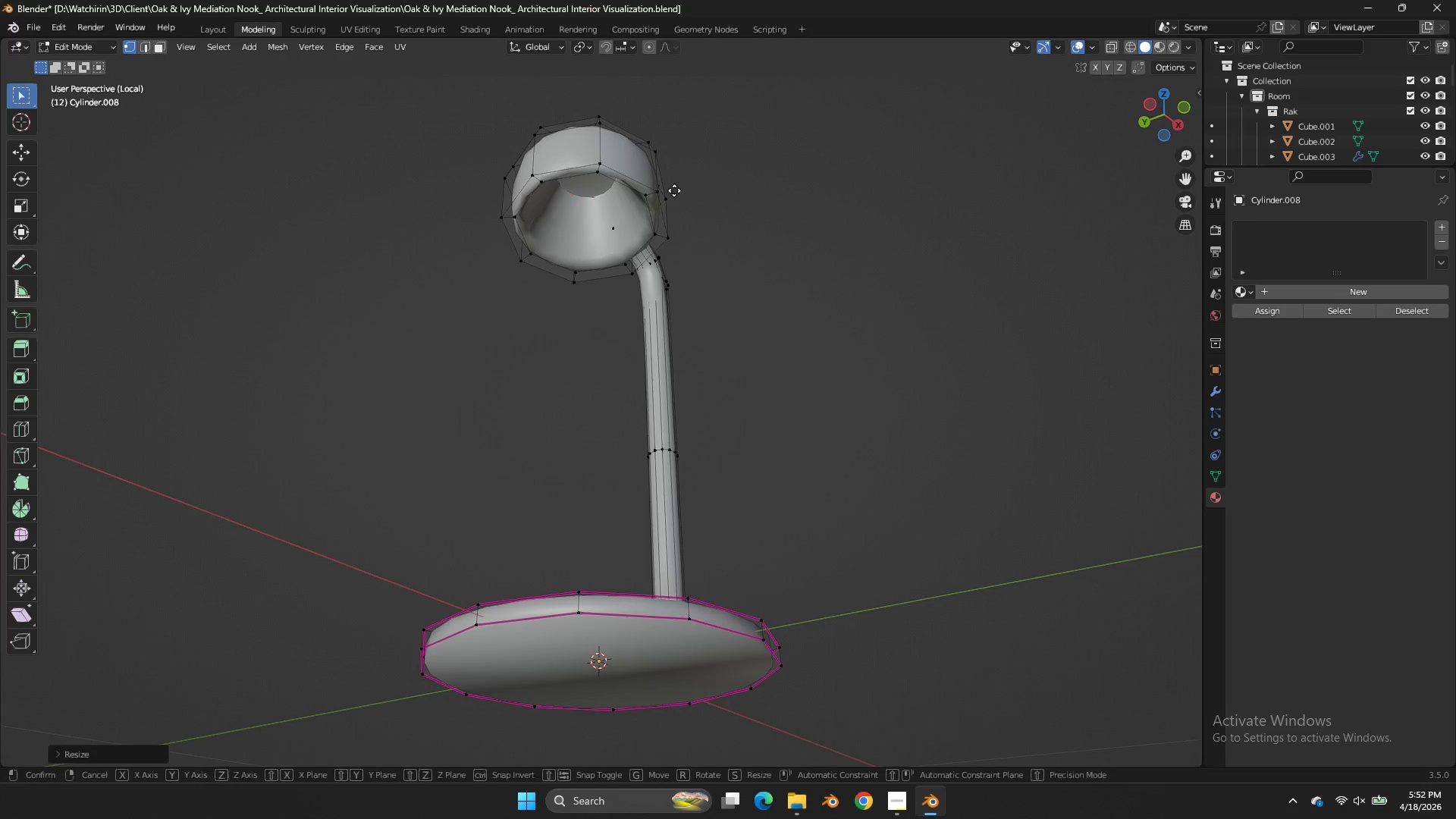 
type(gz)
 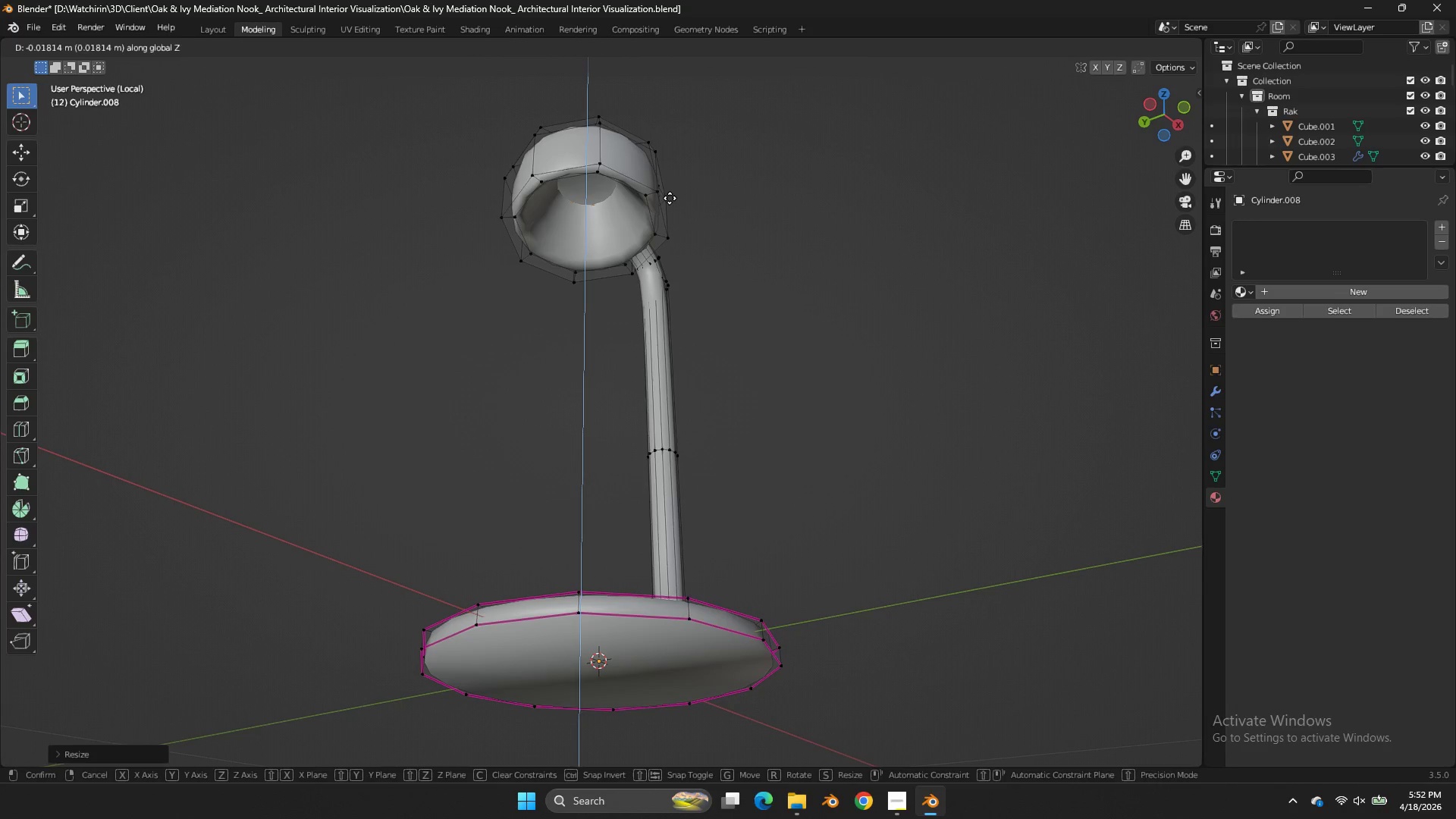 
left_click([670, 198])
 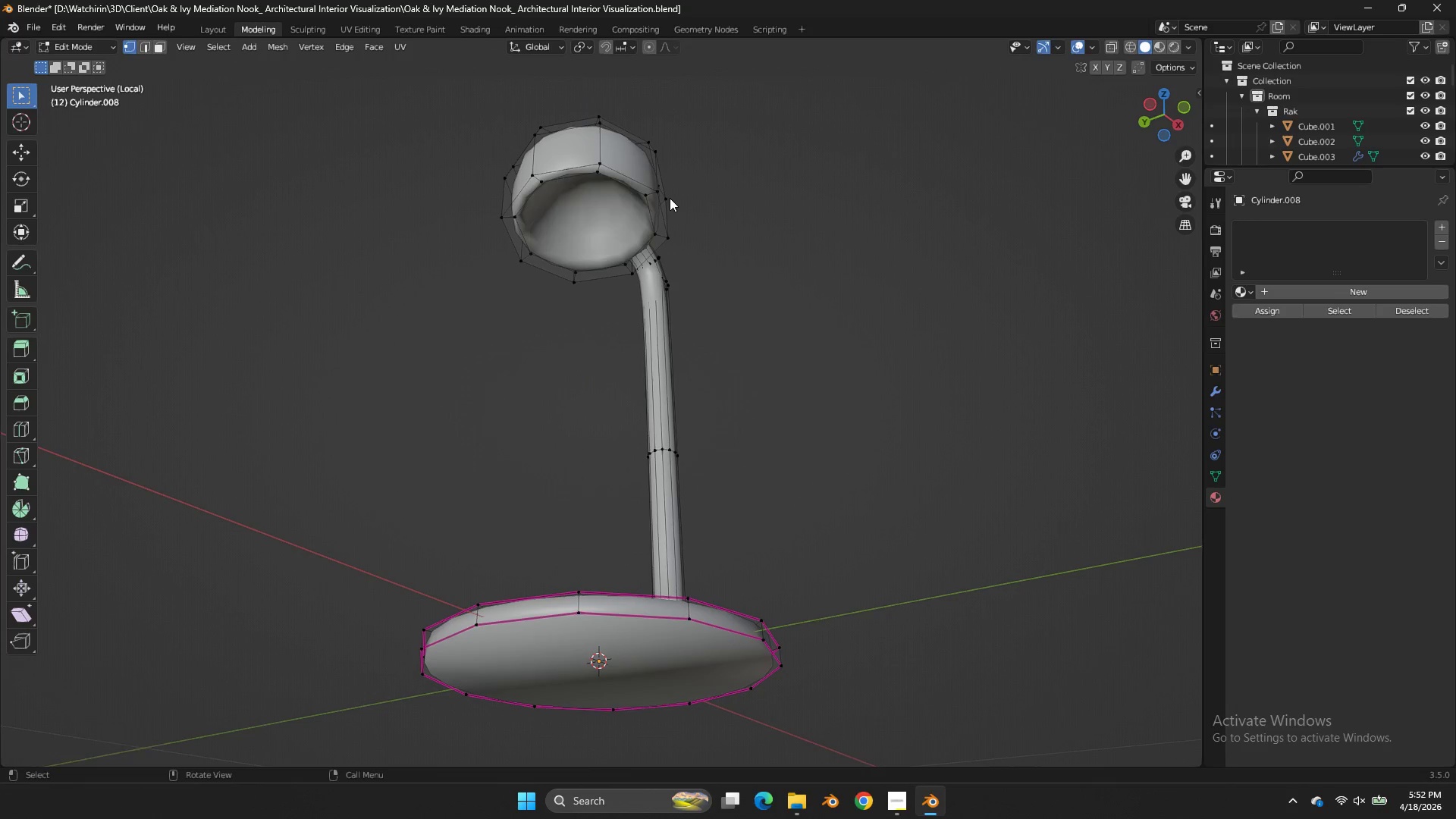 
type(fe)
 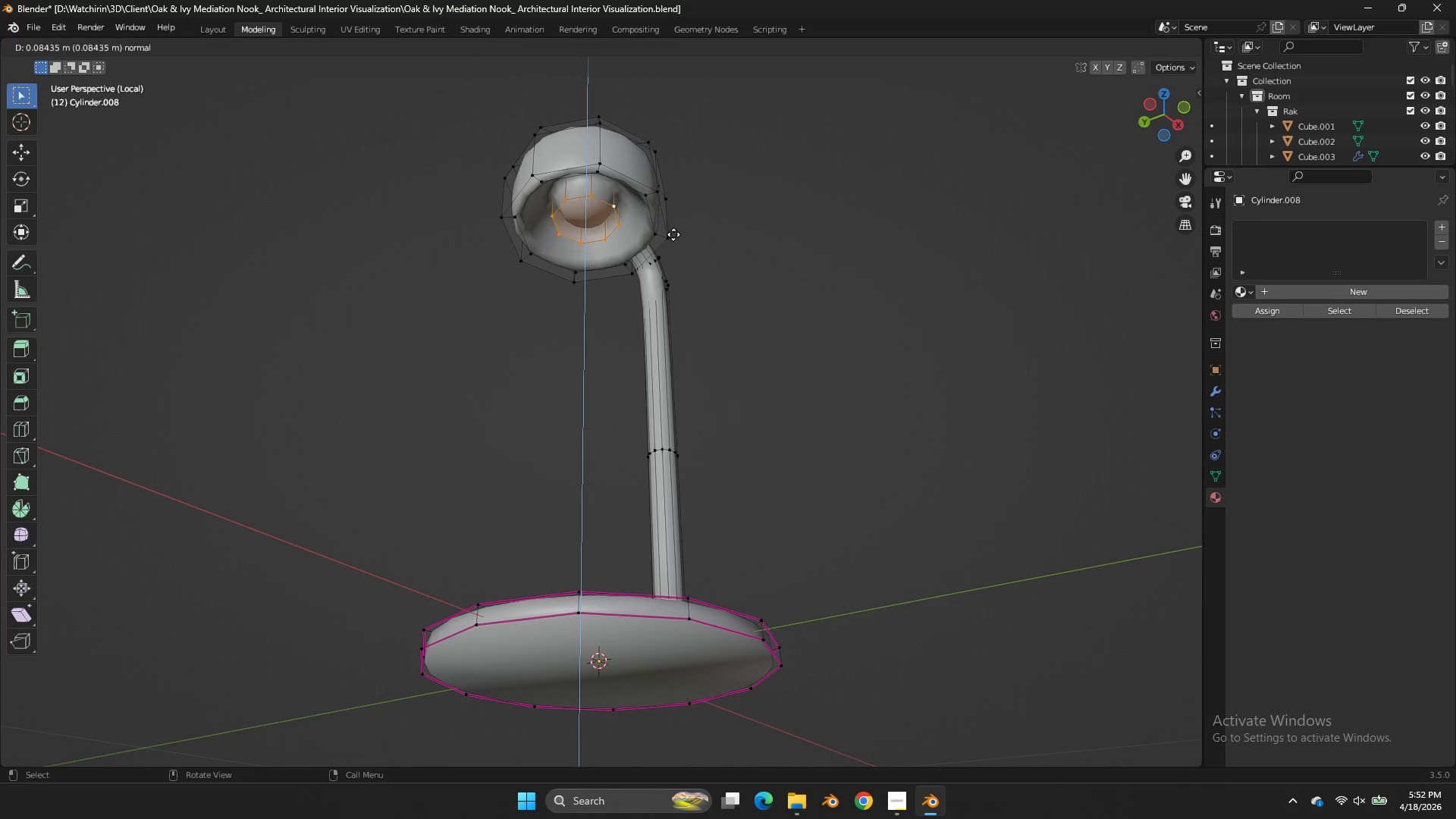 
left_click([673, 234])
 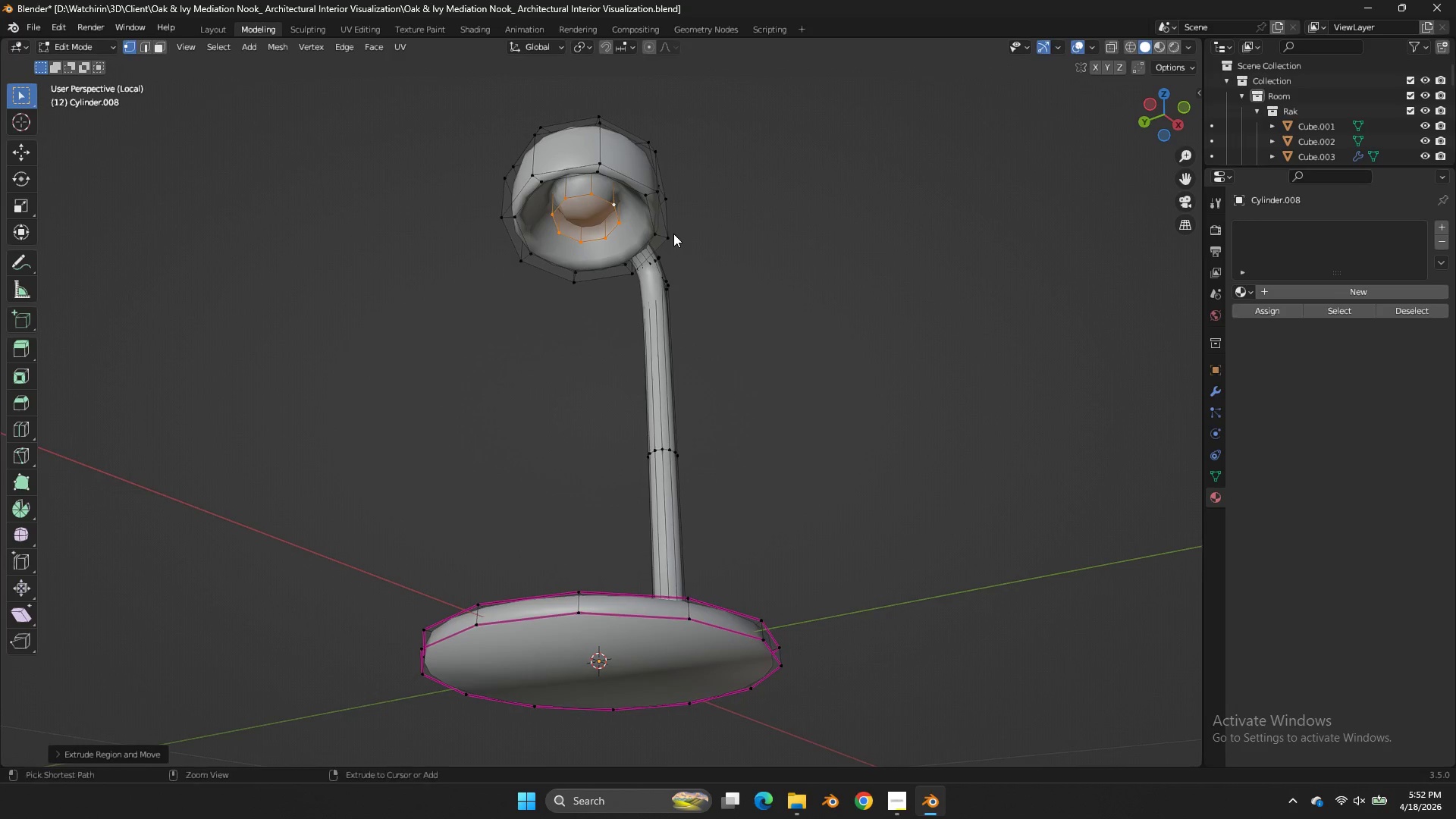 
key(Control+Z)
 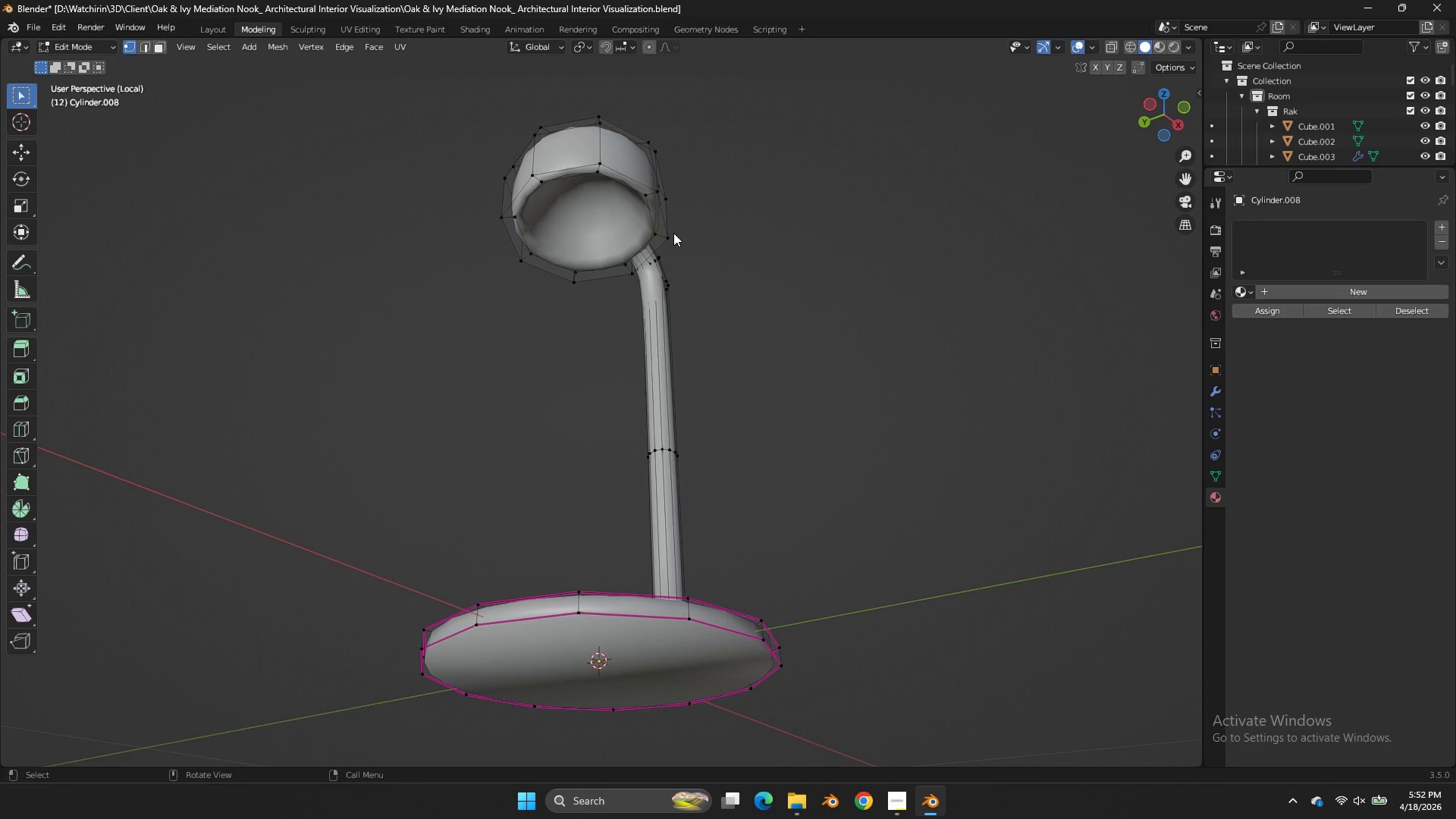 
type(Dz)
 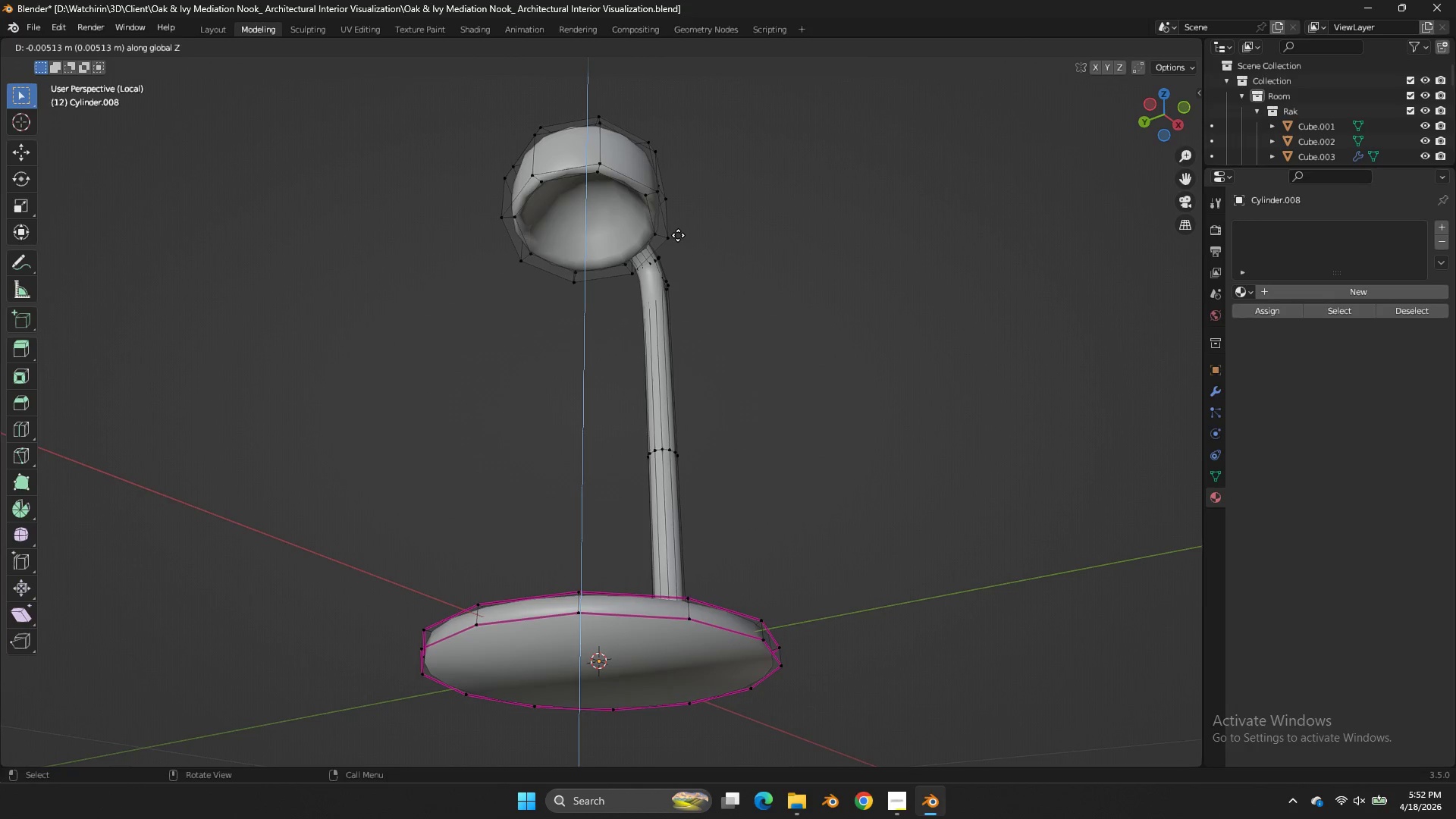 
left_click([678, 235])
 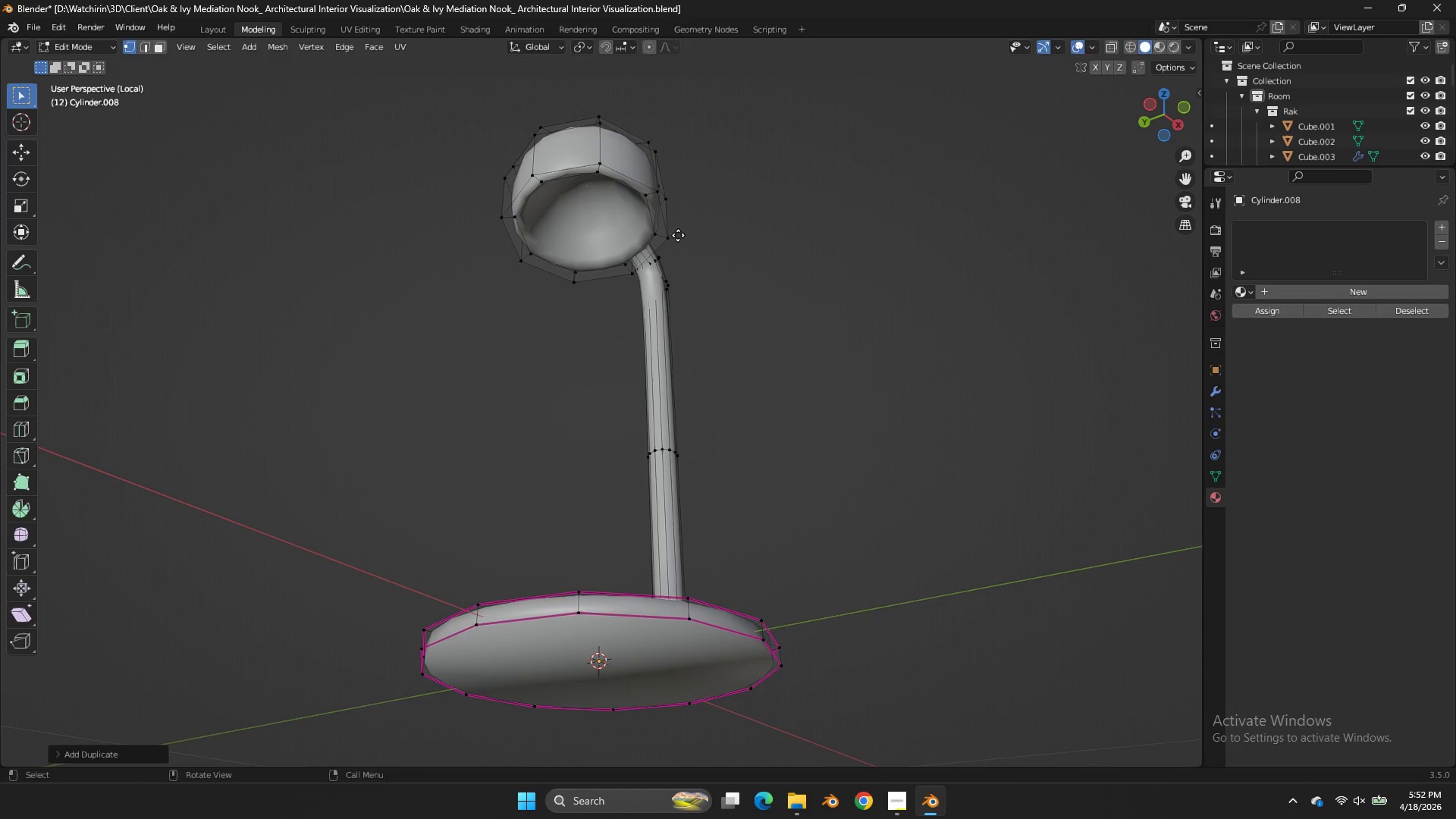 
key(E)
 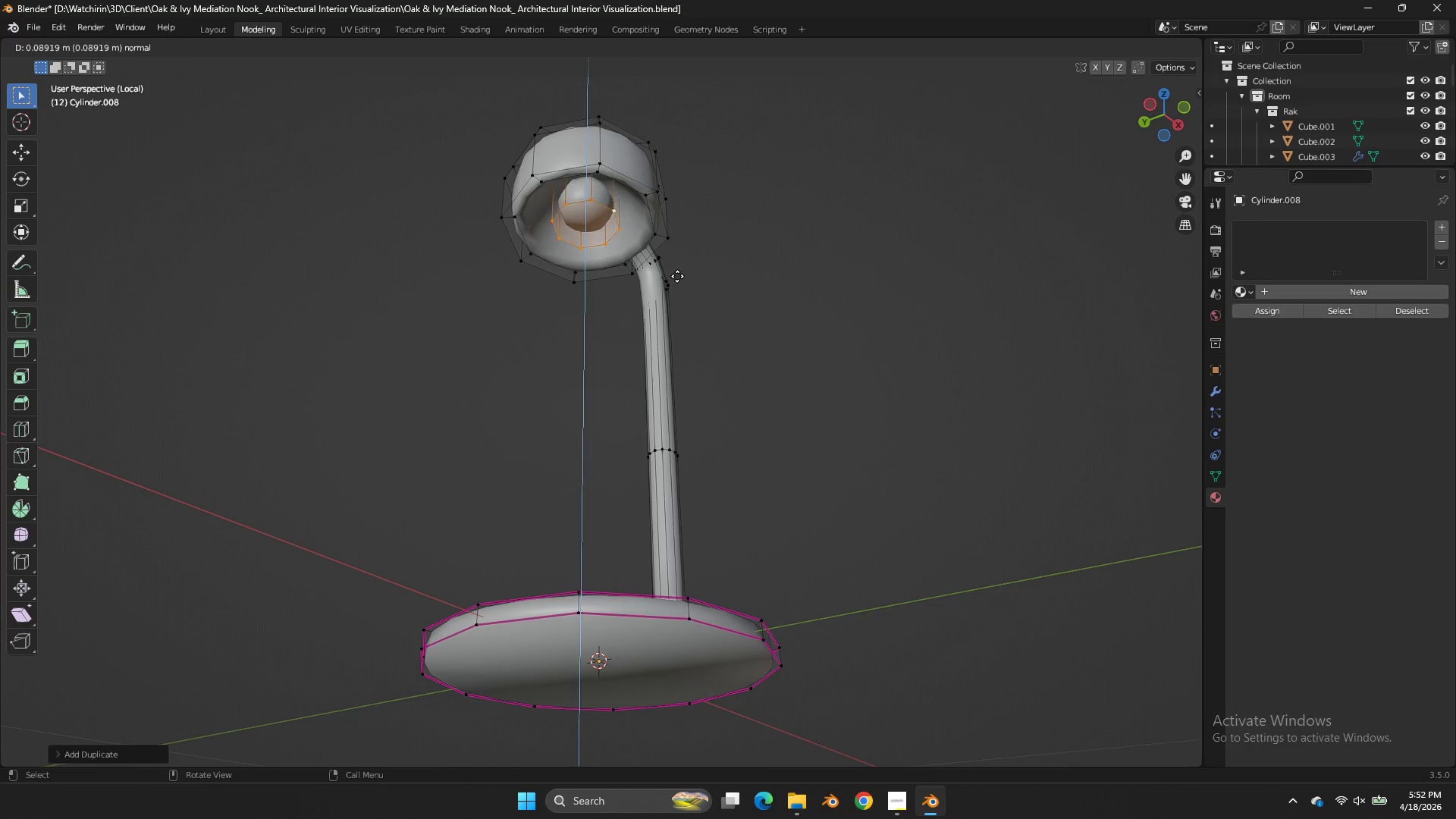 
type(zz)
 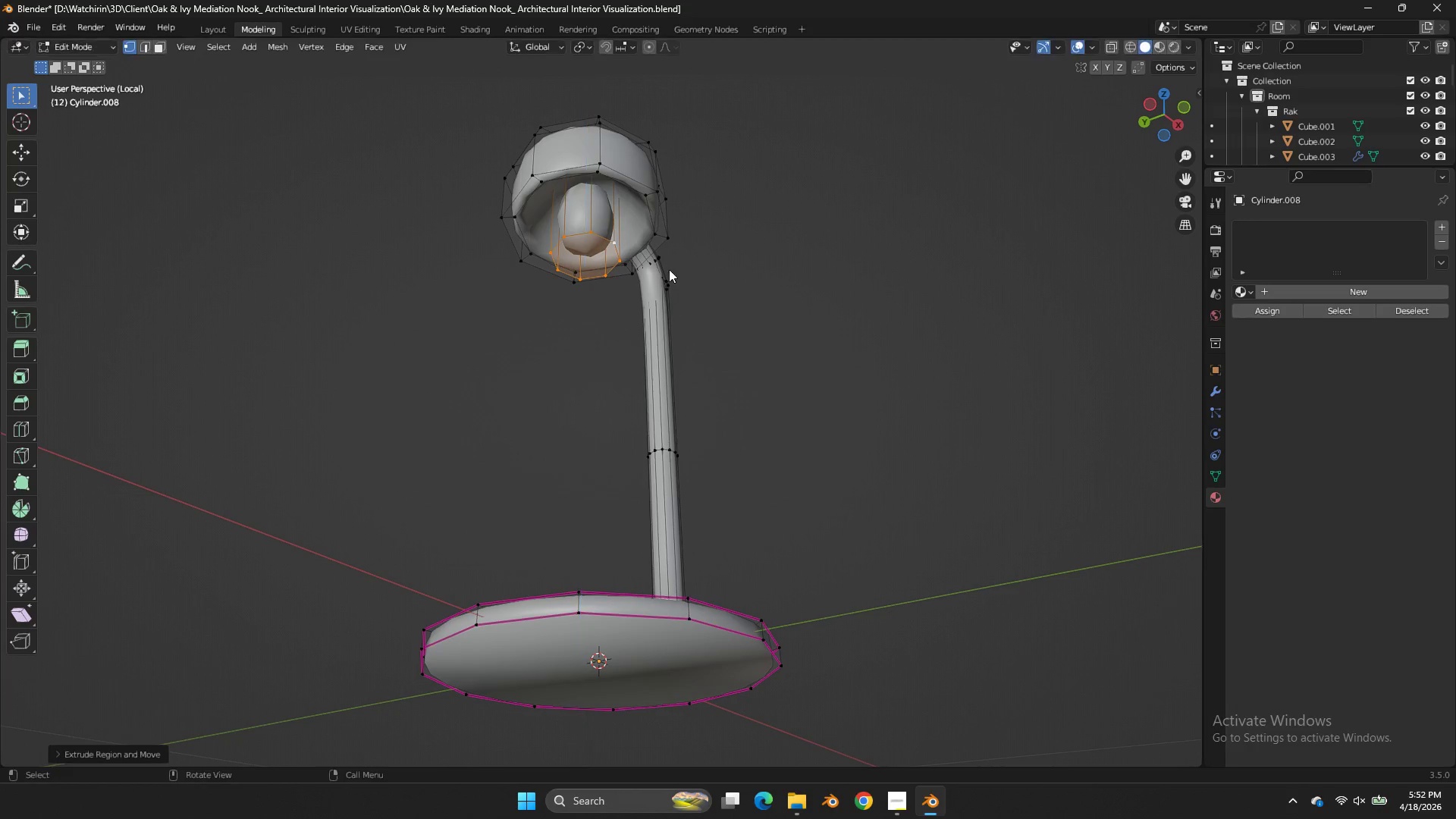 
key(Control+R)
 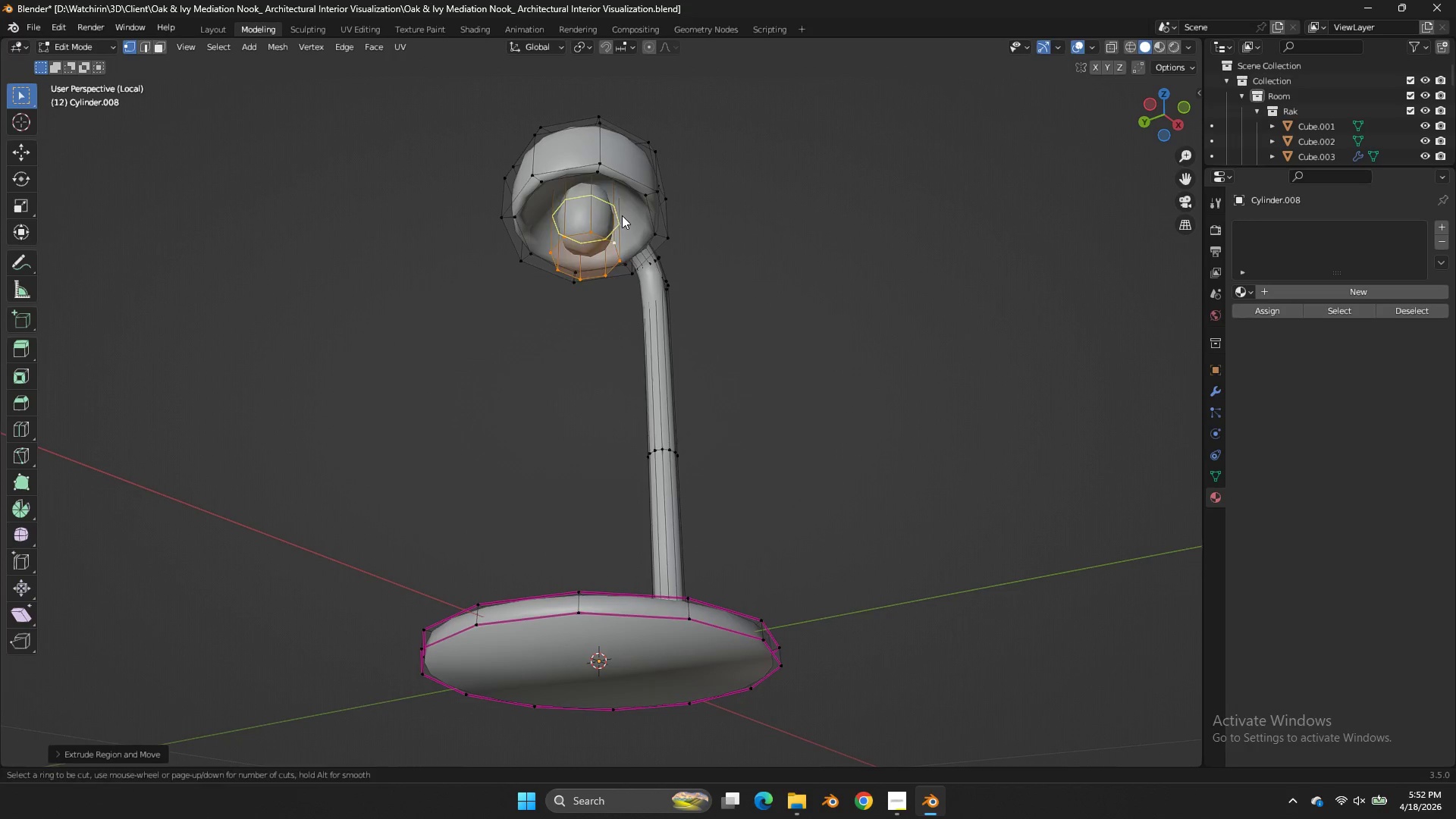 
left_click([622, 215])
 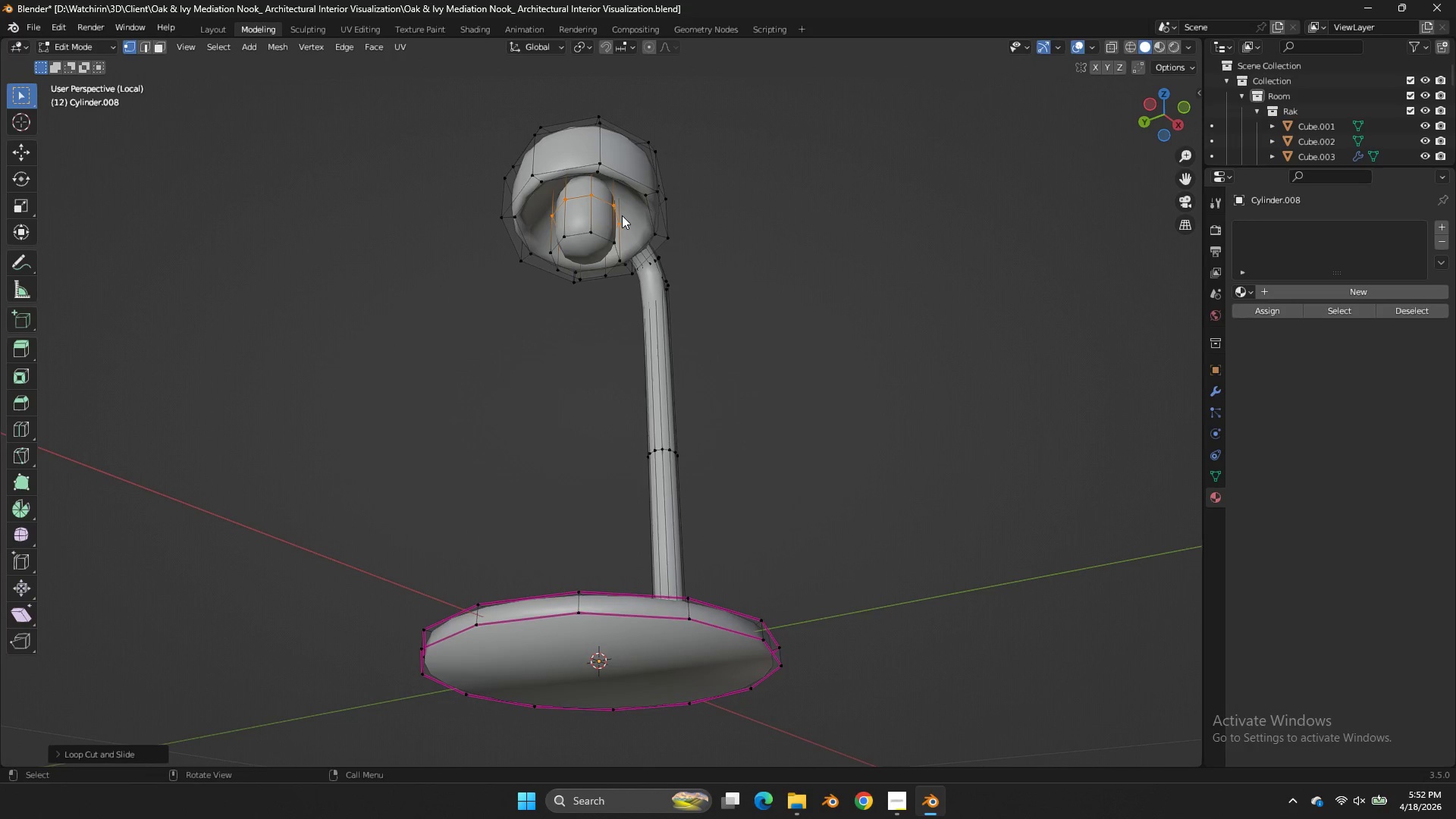 
right_click([622, 215])
 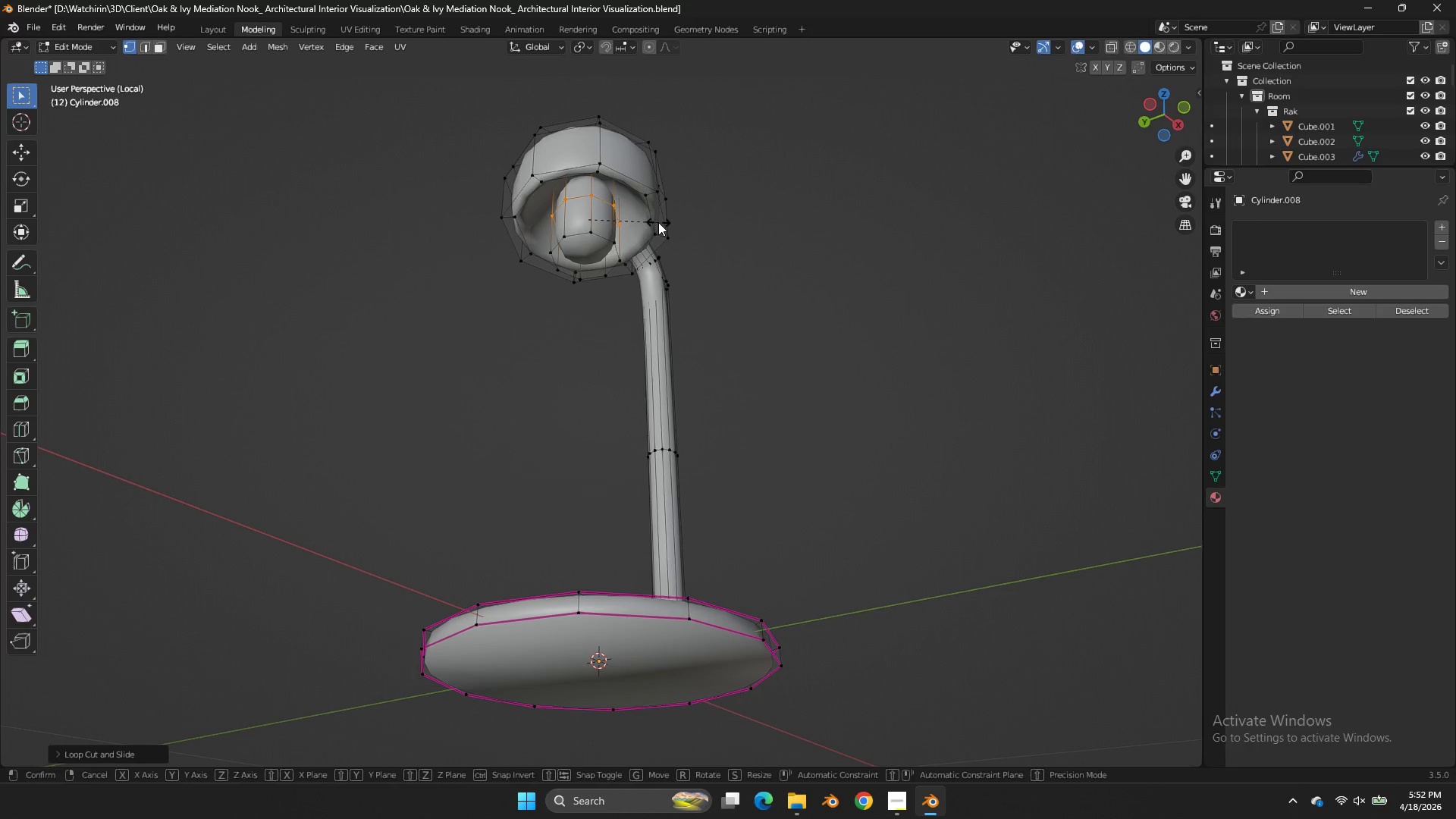 
key(S)
 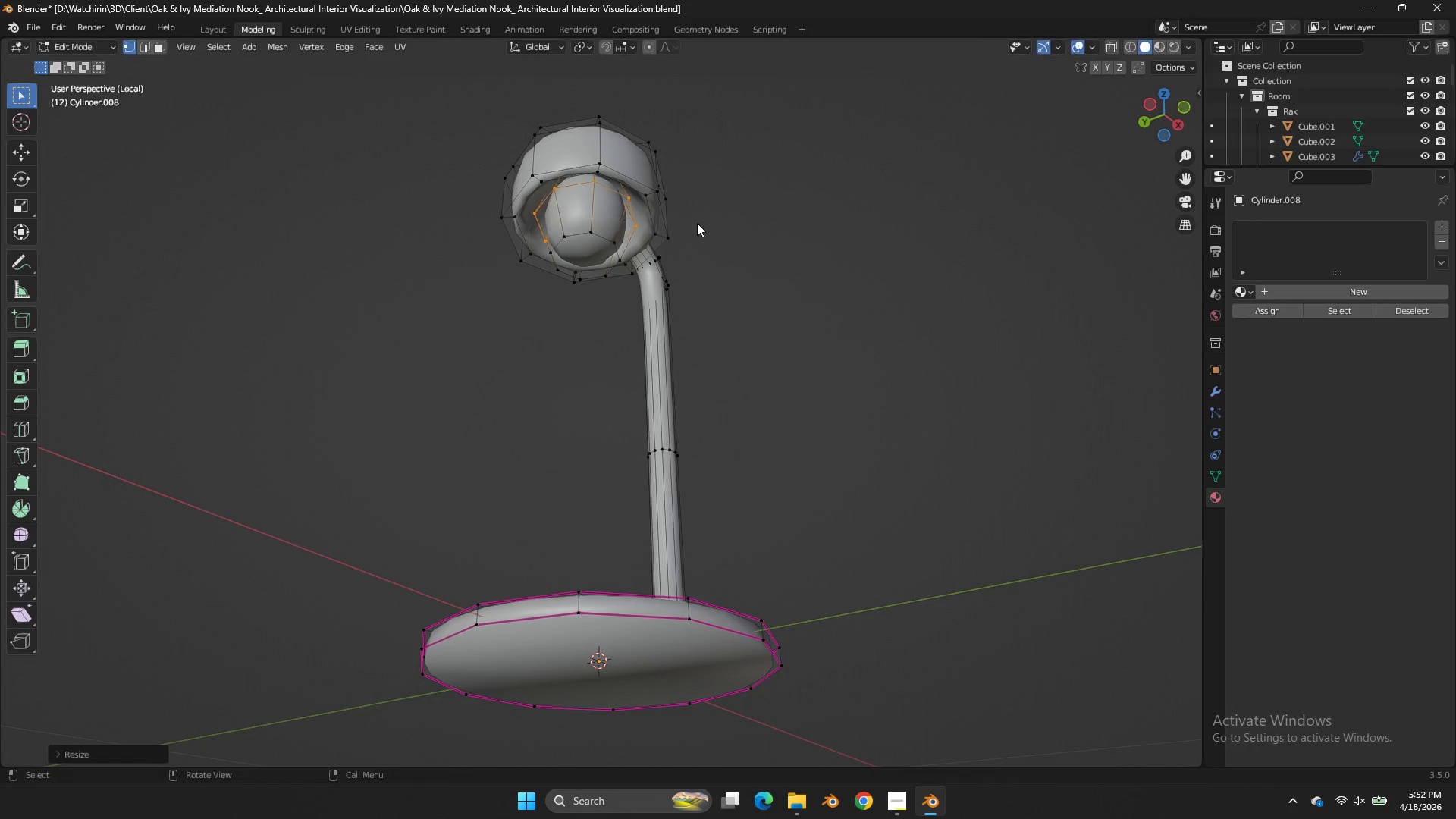 
key(Tab)
 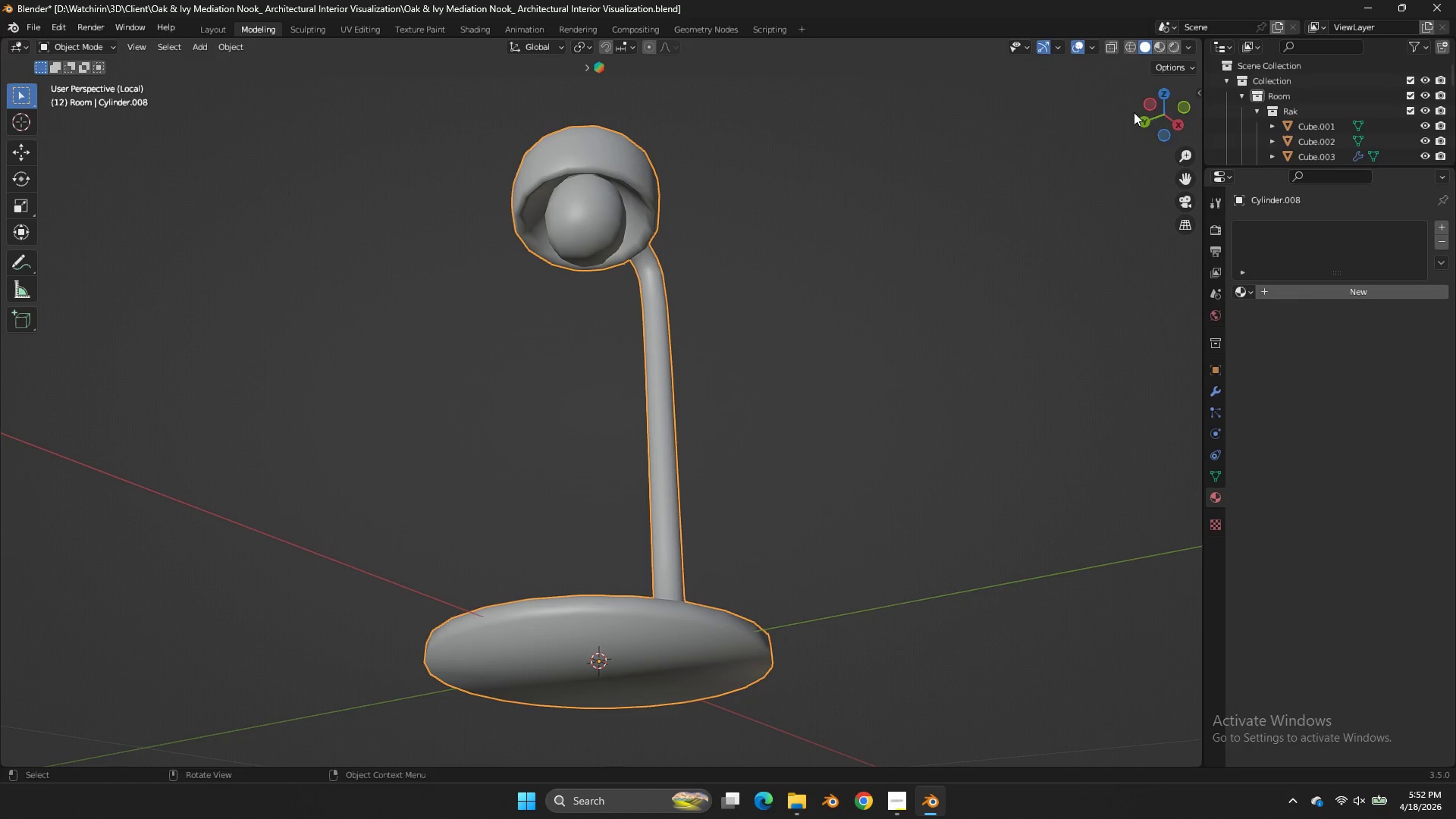 
left_click_drag(start_coordinate=[1153, 112], to_coordinate=[1112, 188])
 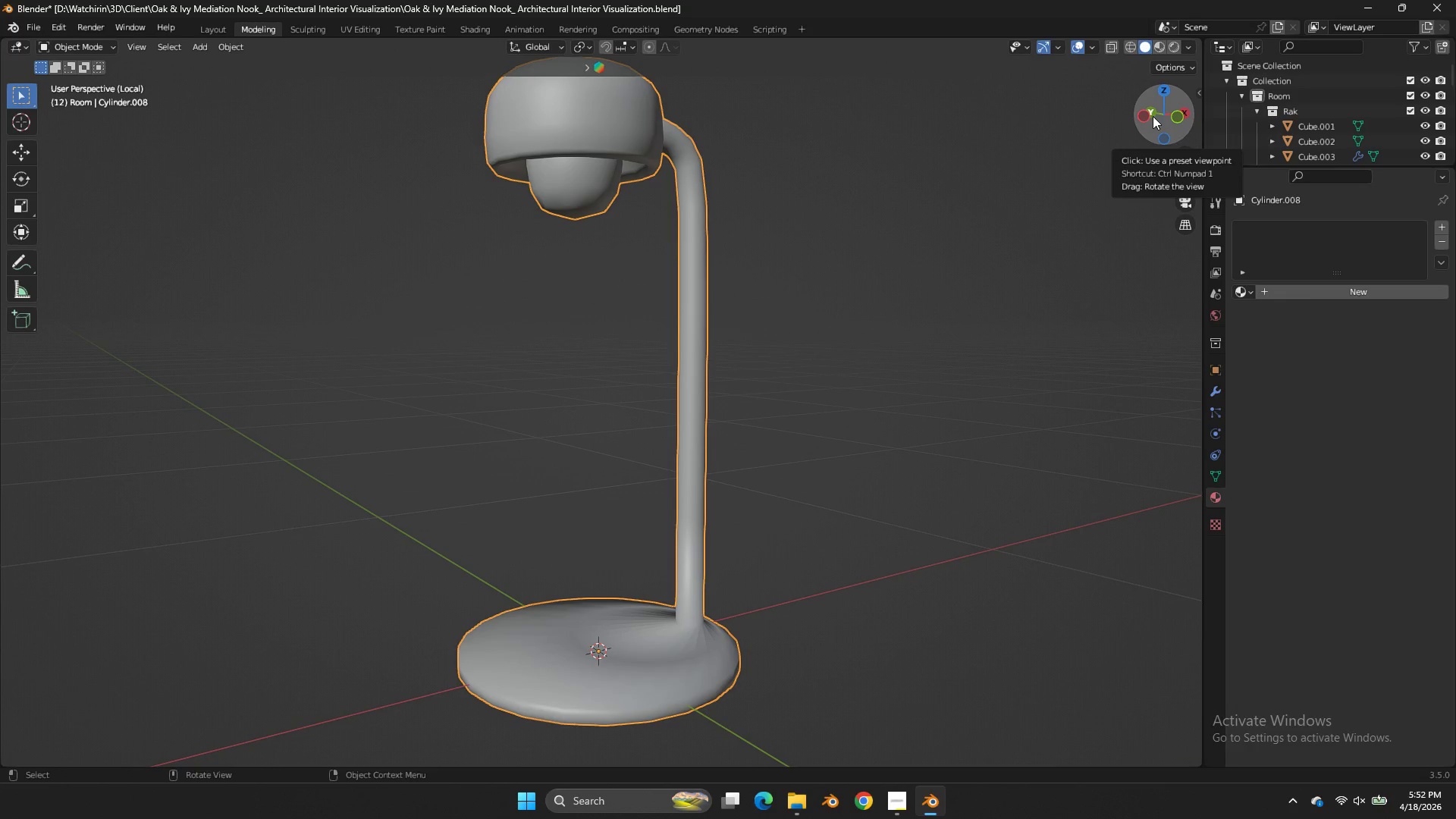 
key(Tab)
 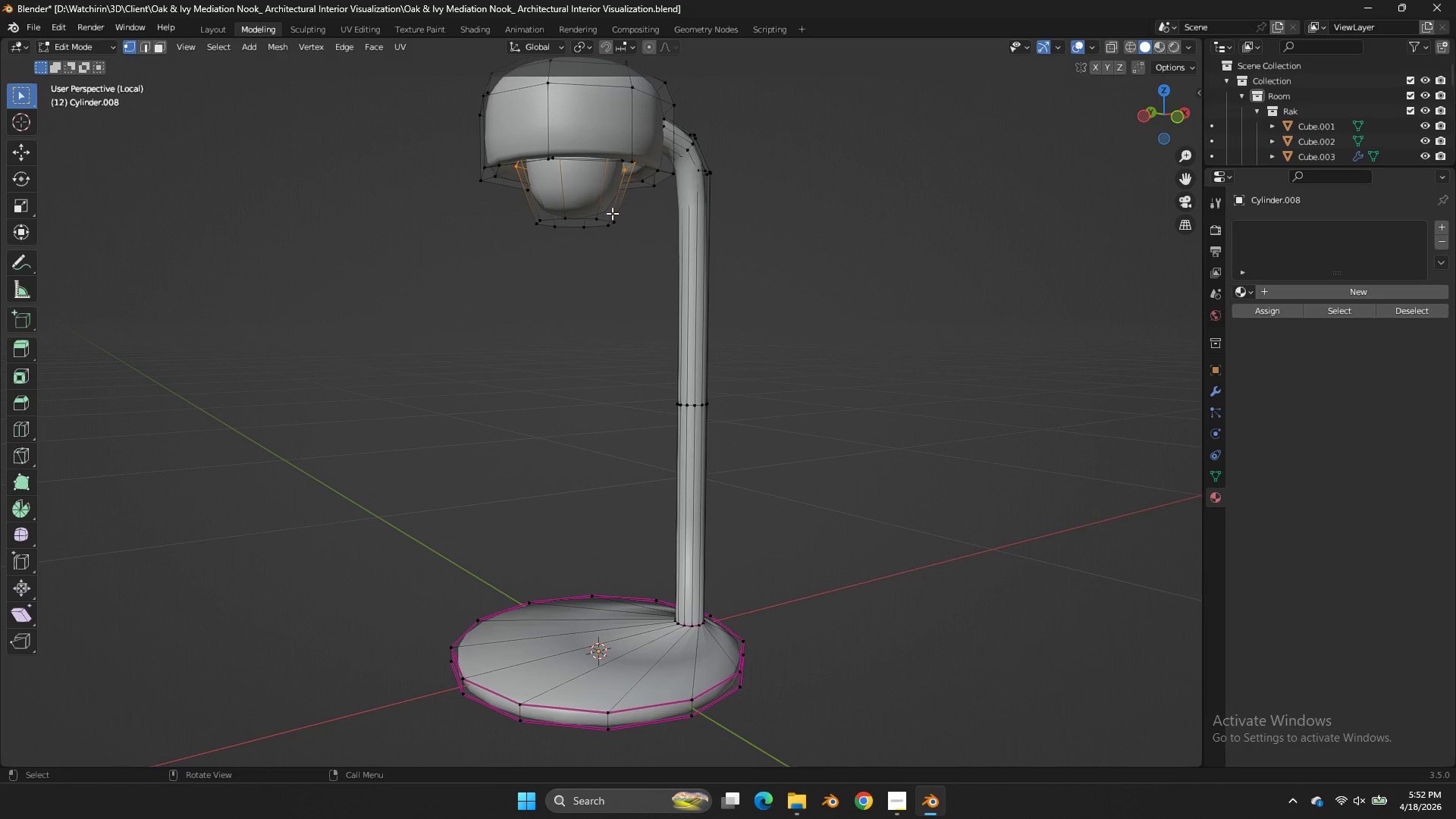 
hold_key(key=ShiftLeft, duration=0.48)
hold_key(key=AltLeft, duration=0.44)
left_click([585, 218])
 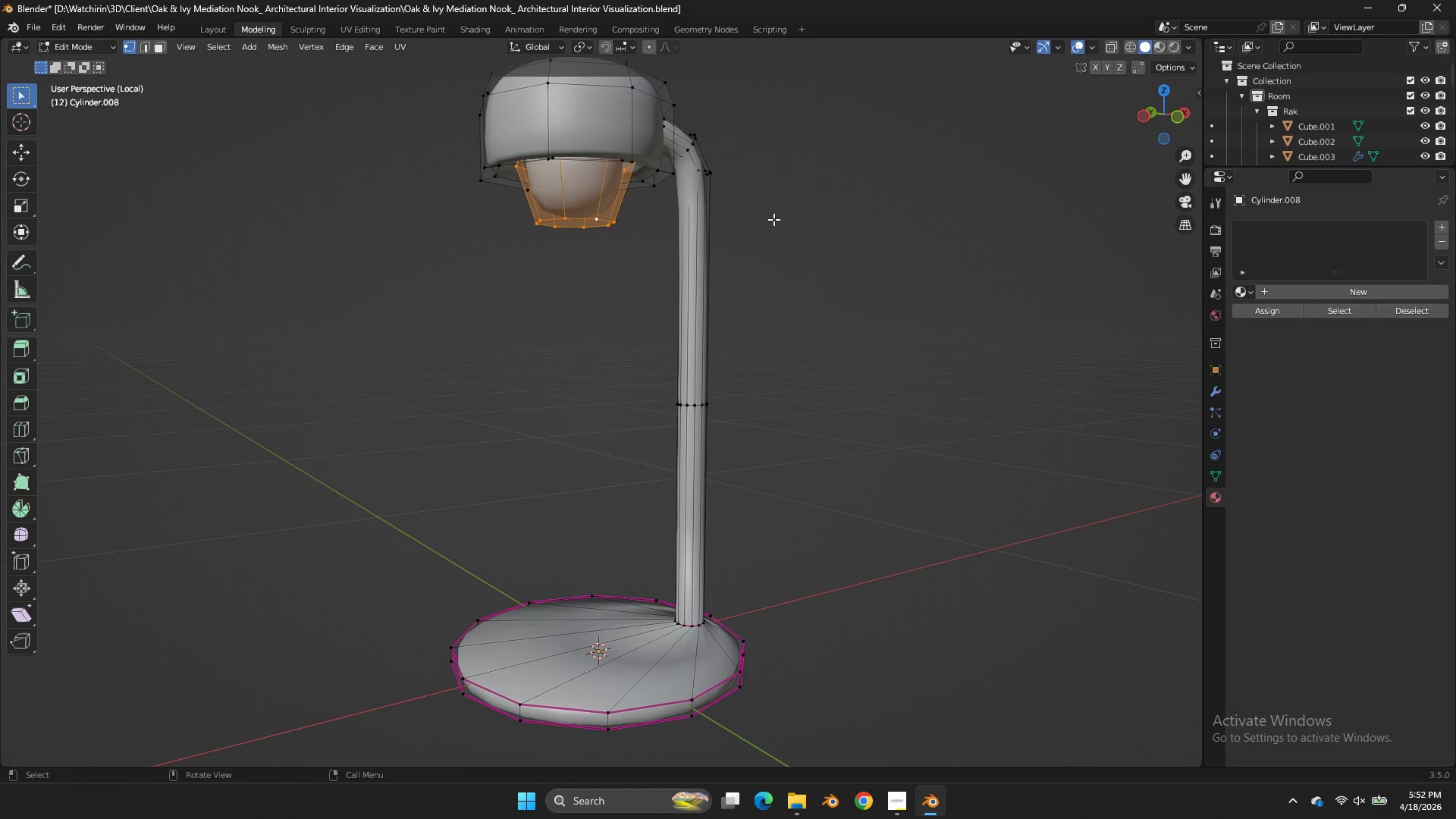 
type(sz)
 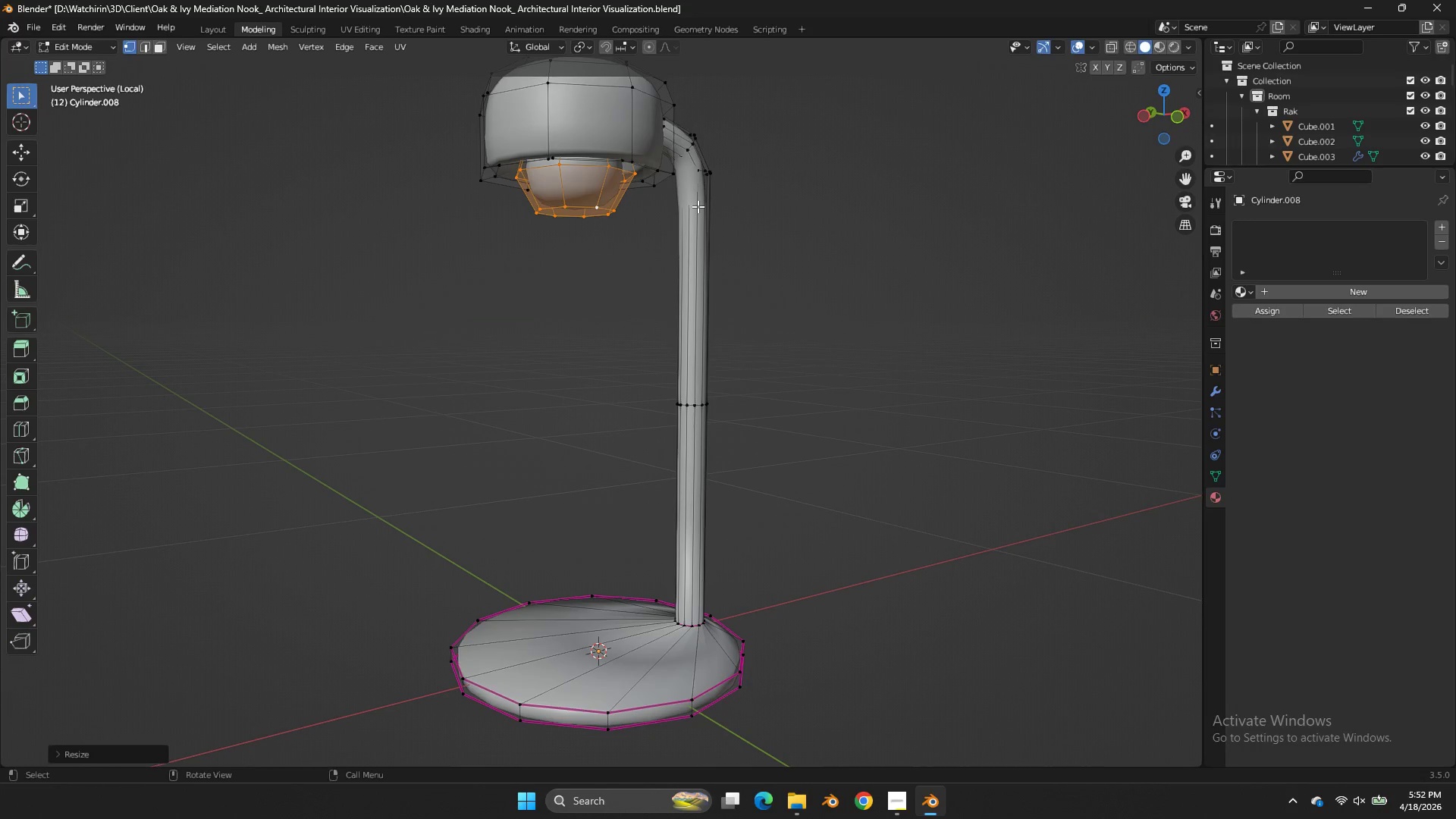 
left_click([698, 206])
 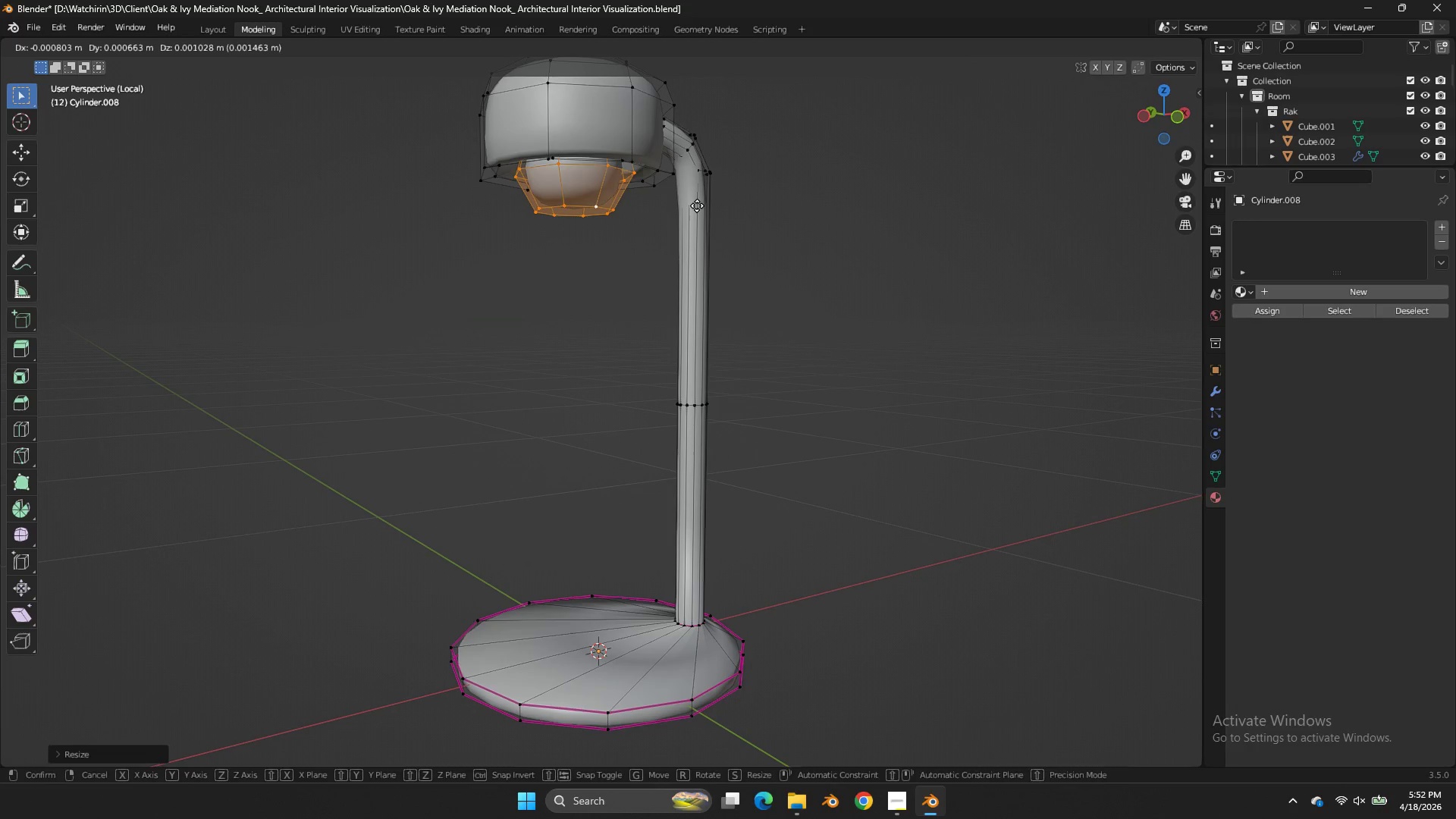 
type(gz)
 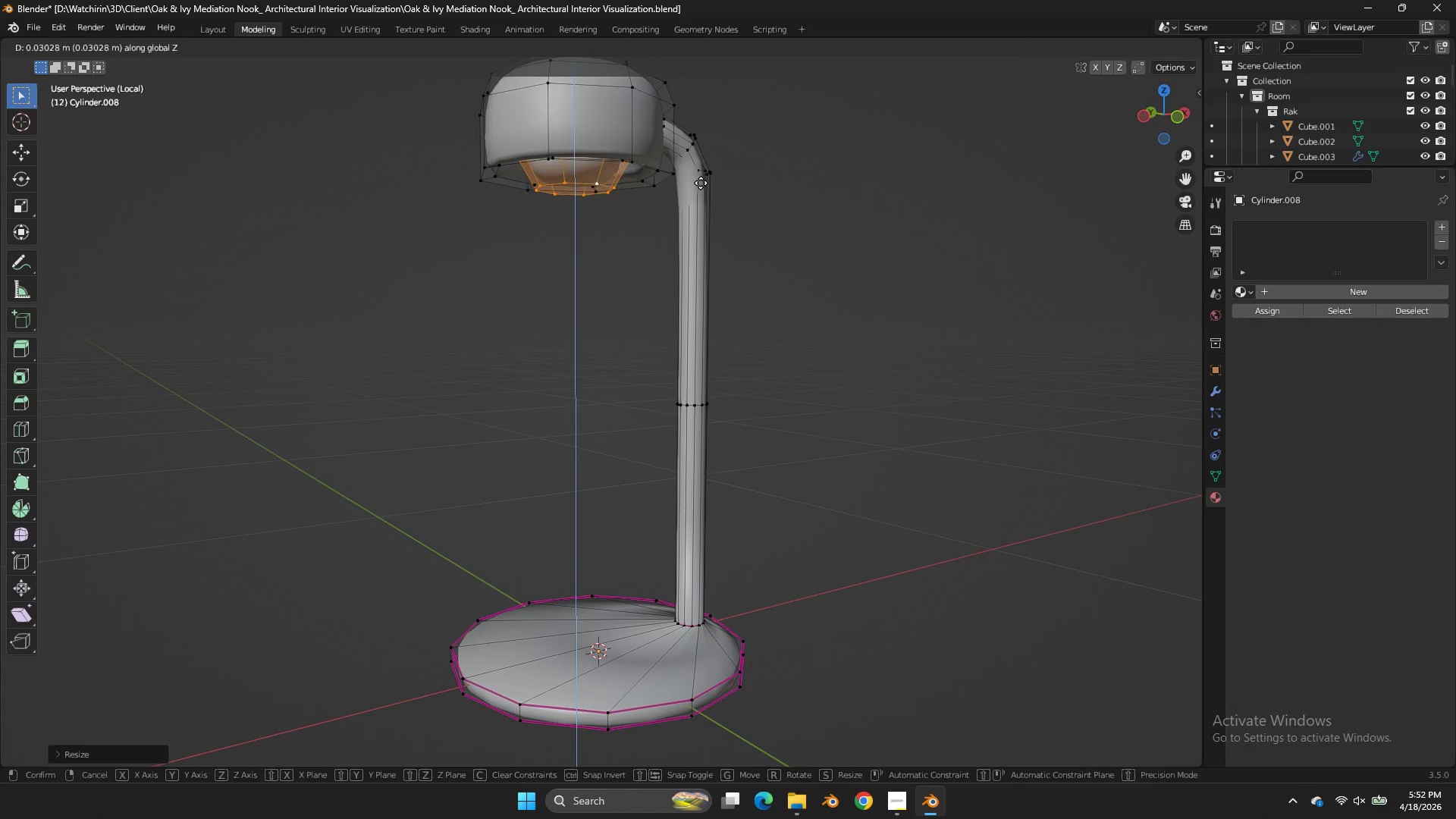 
left_click([701, 183])
 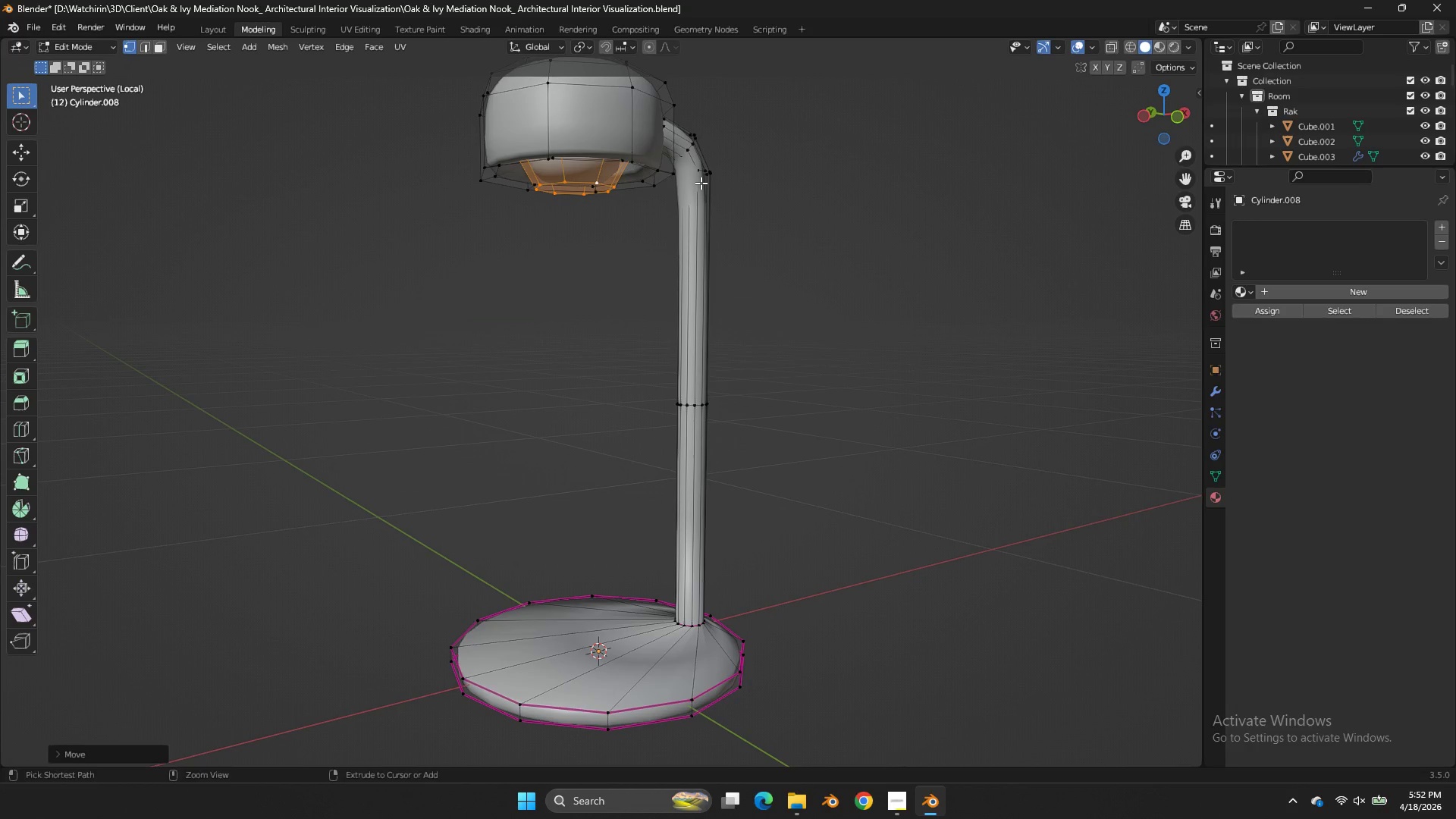 
key(Control+ControlLeft)
 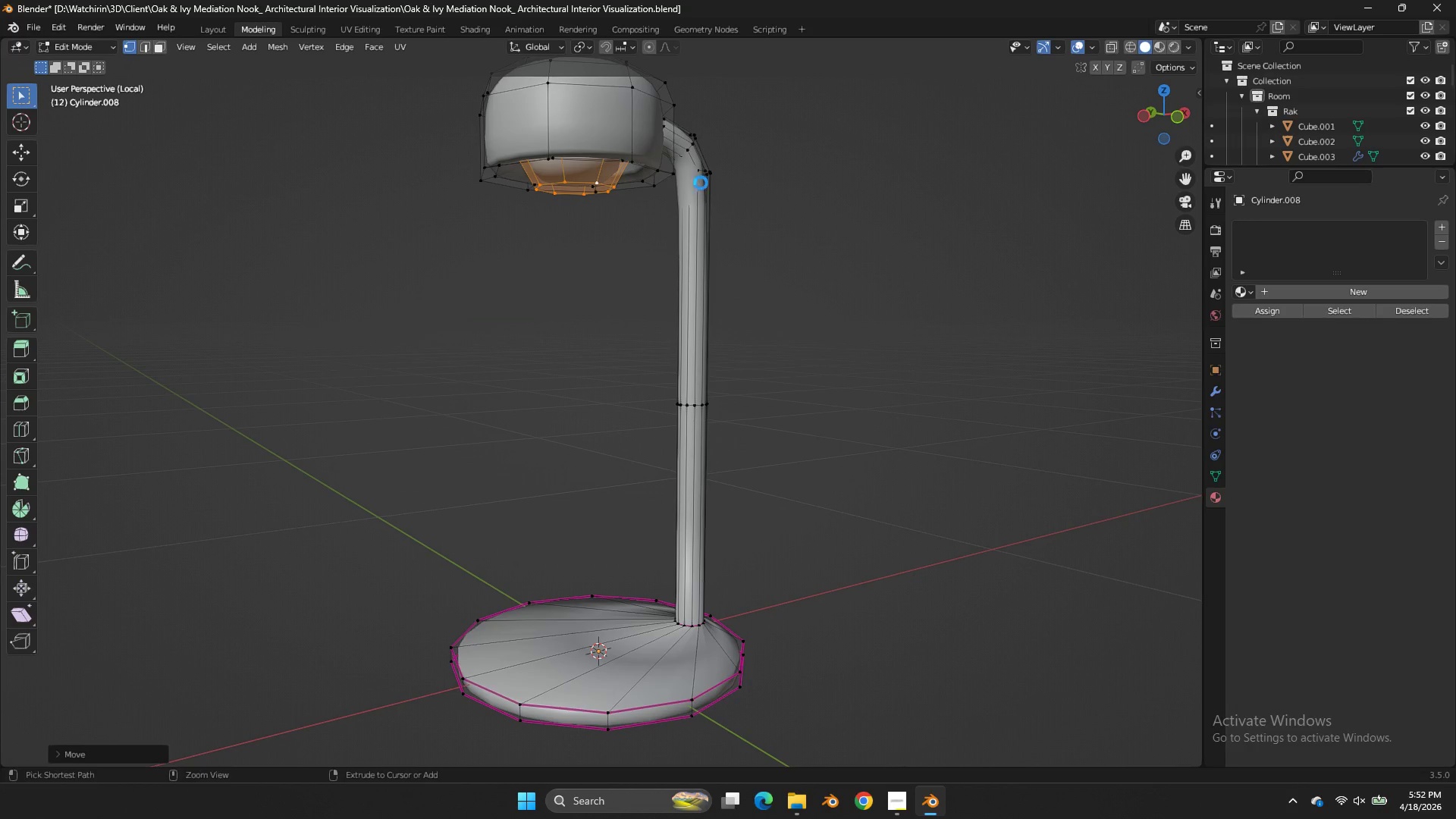 
key(Control+S)
 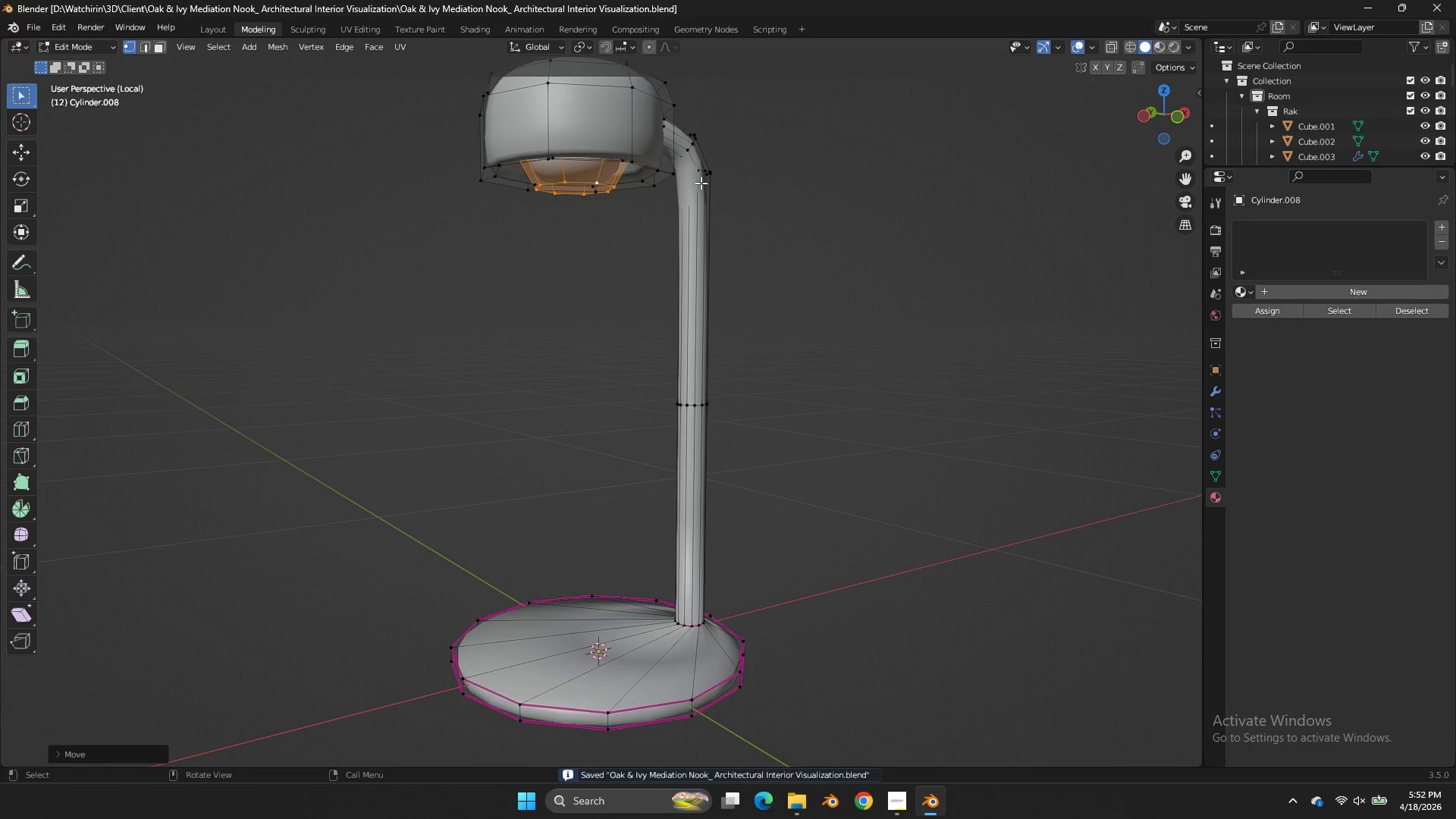 
key(Tab)
 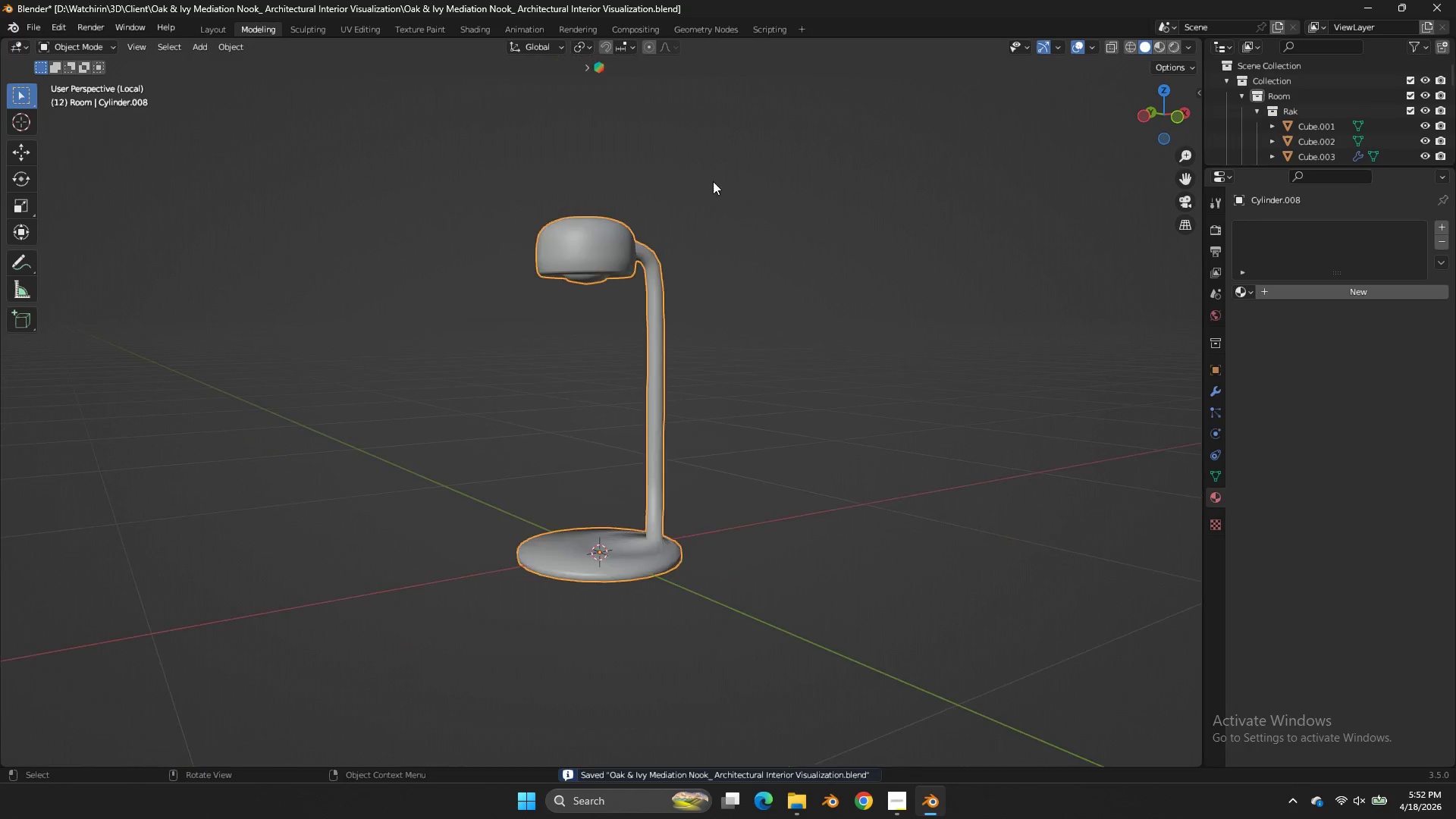 
key(Control+ControlLeft)
 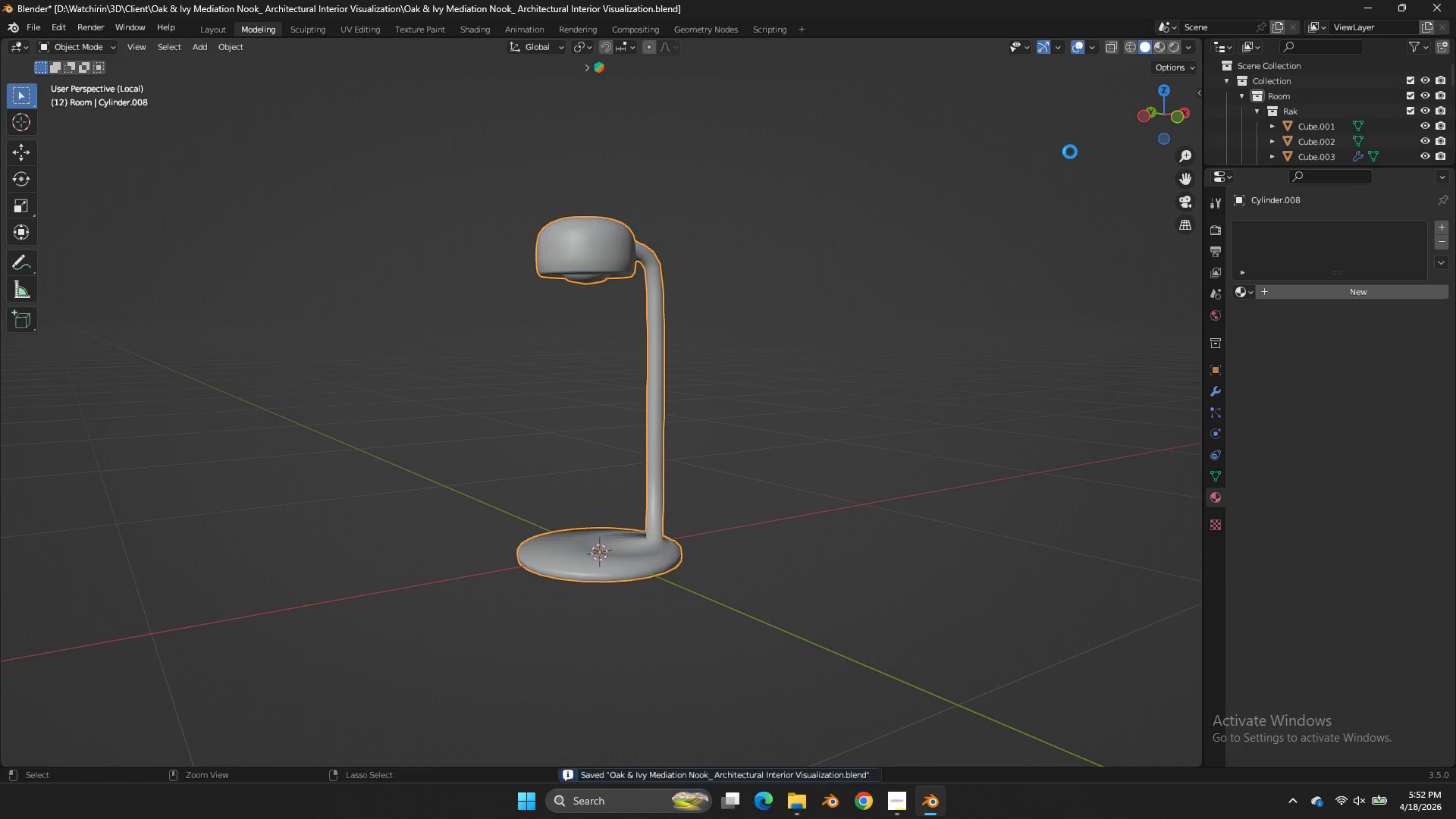 
key(Control+S)
 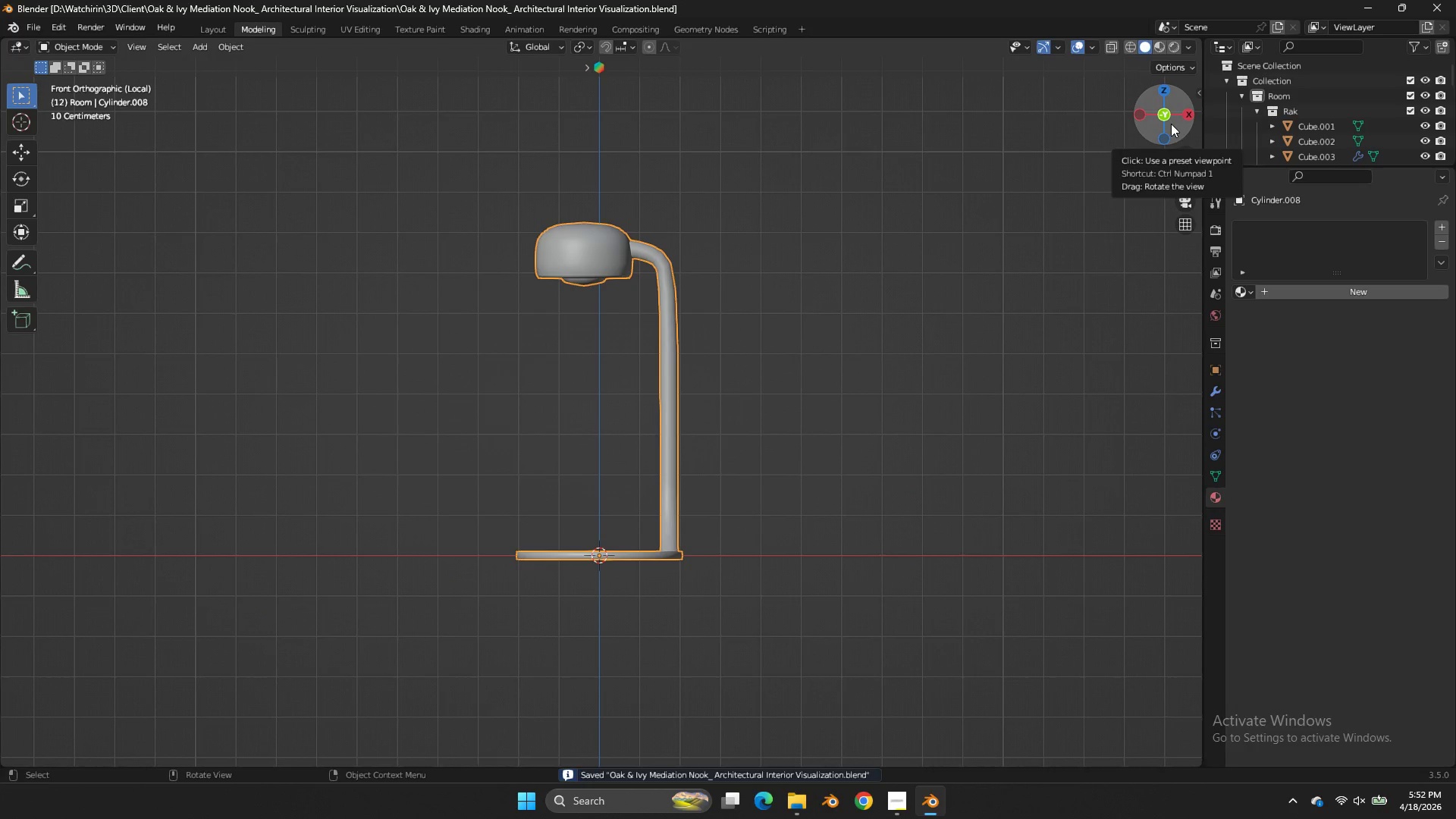 
scroll: coordinate [701, 183], scroll_direction: down, amount: 3.0
 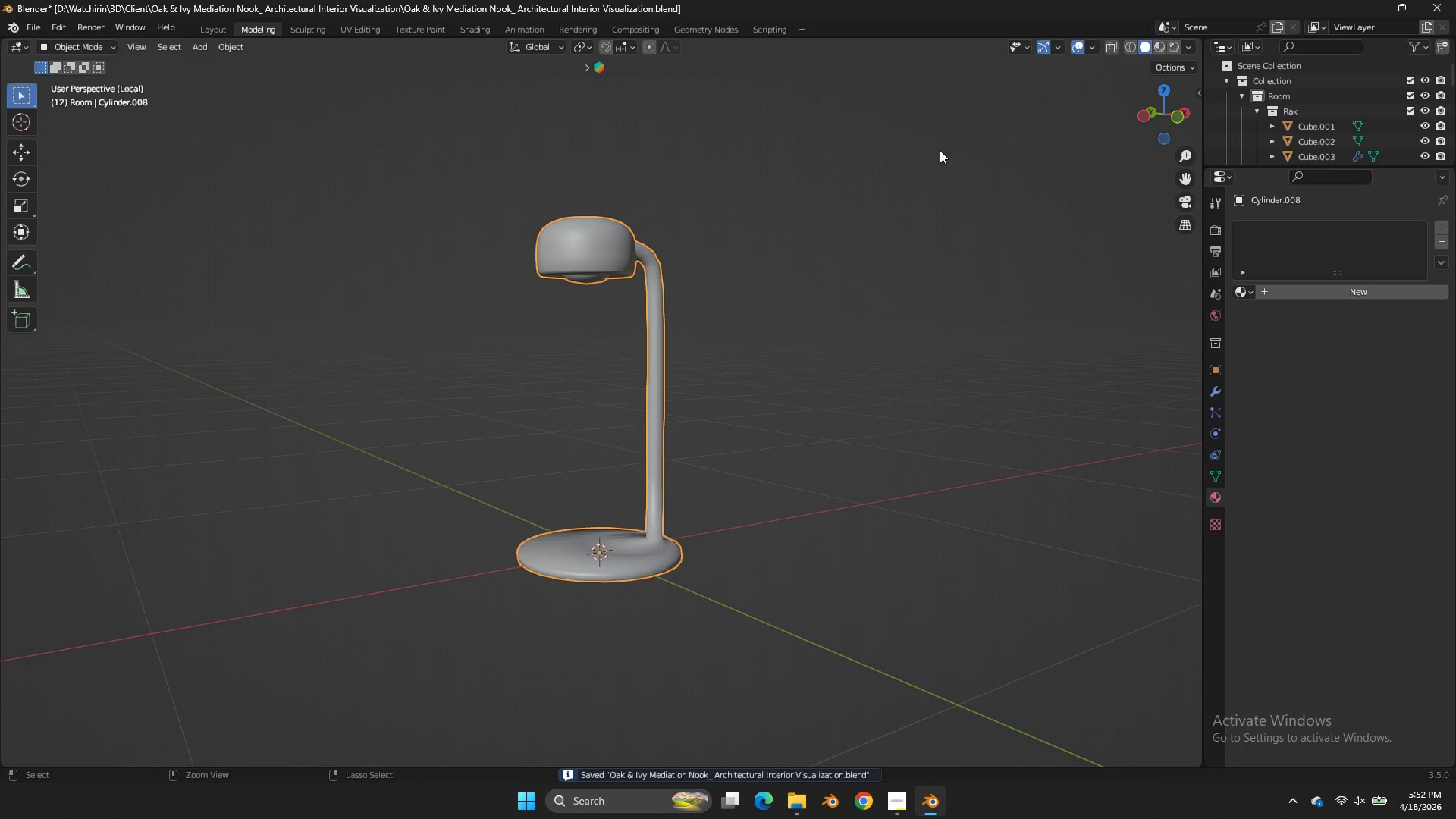 
key(NumpadDivide)
 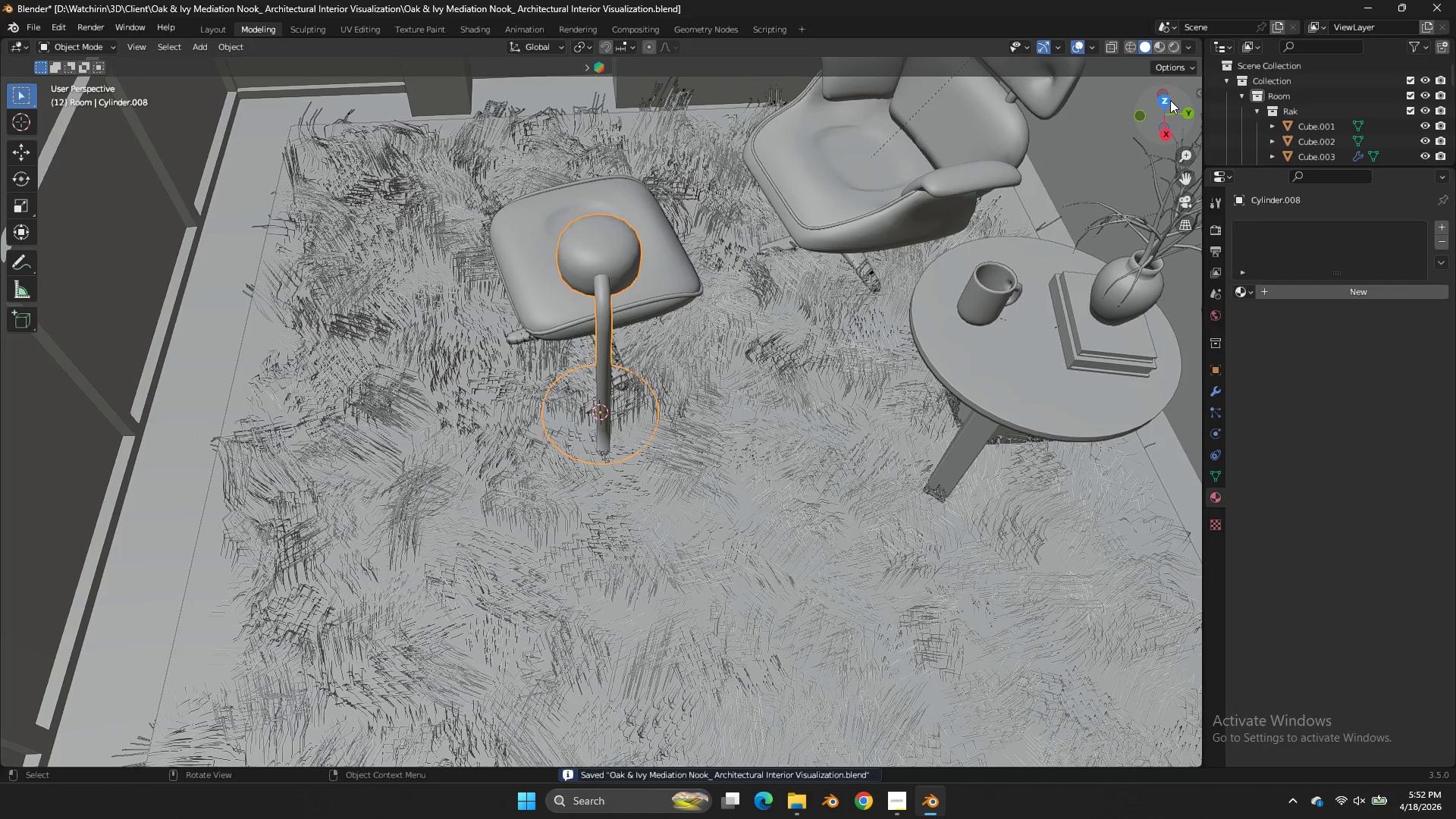 
left_click([1170, 101])
 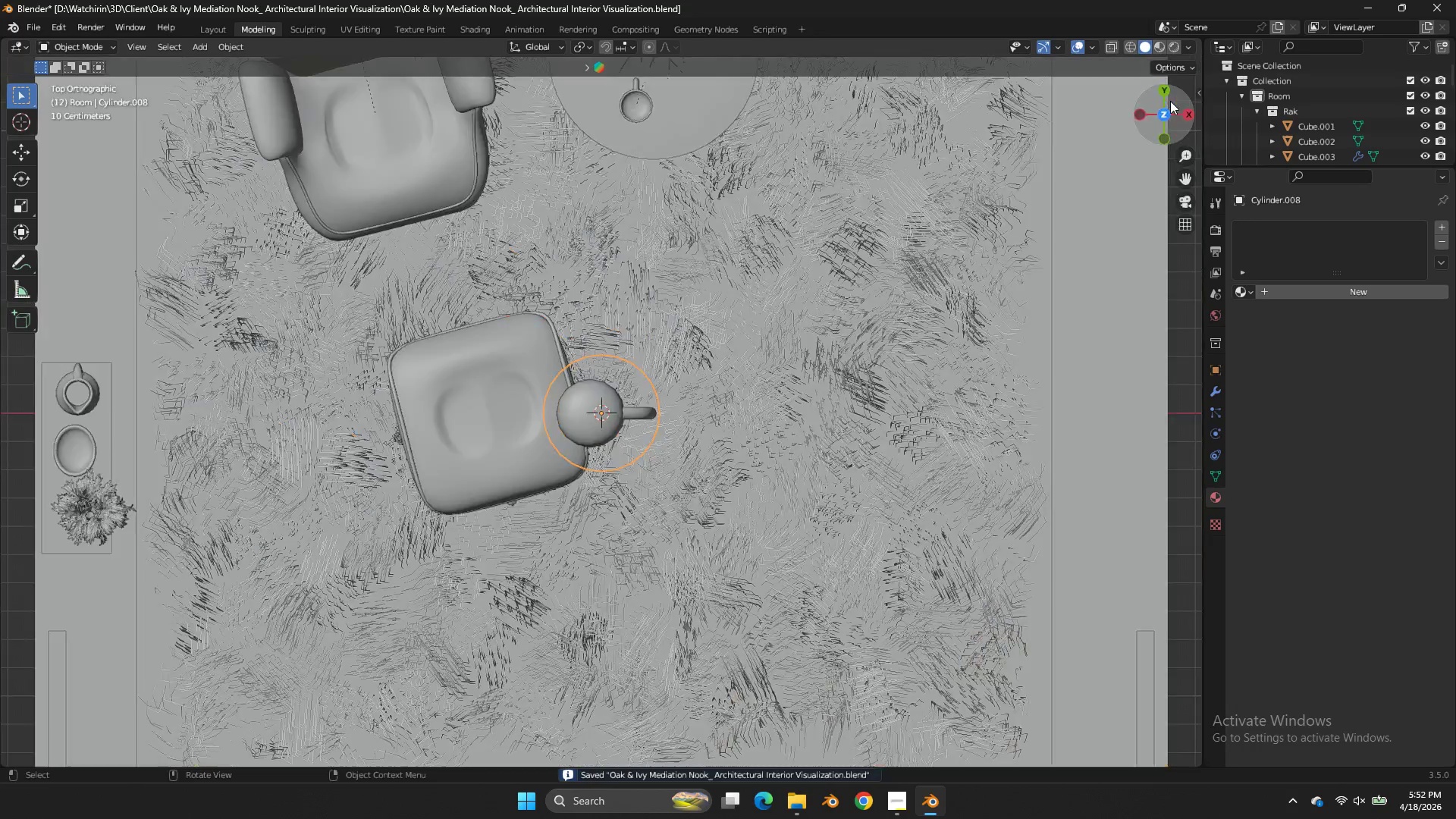 
scroll: coordinate [1170, 101], scroll_direction: down, amount: 4.0
 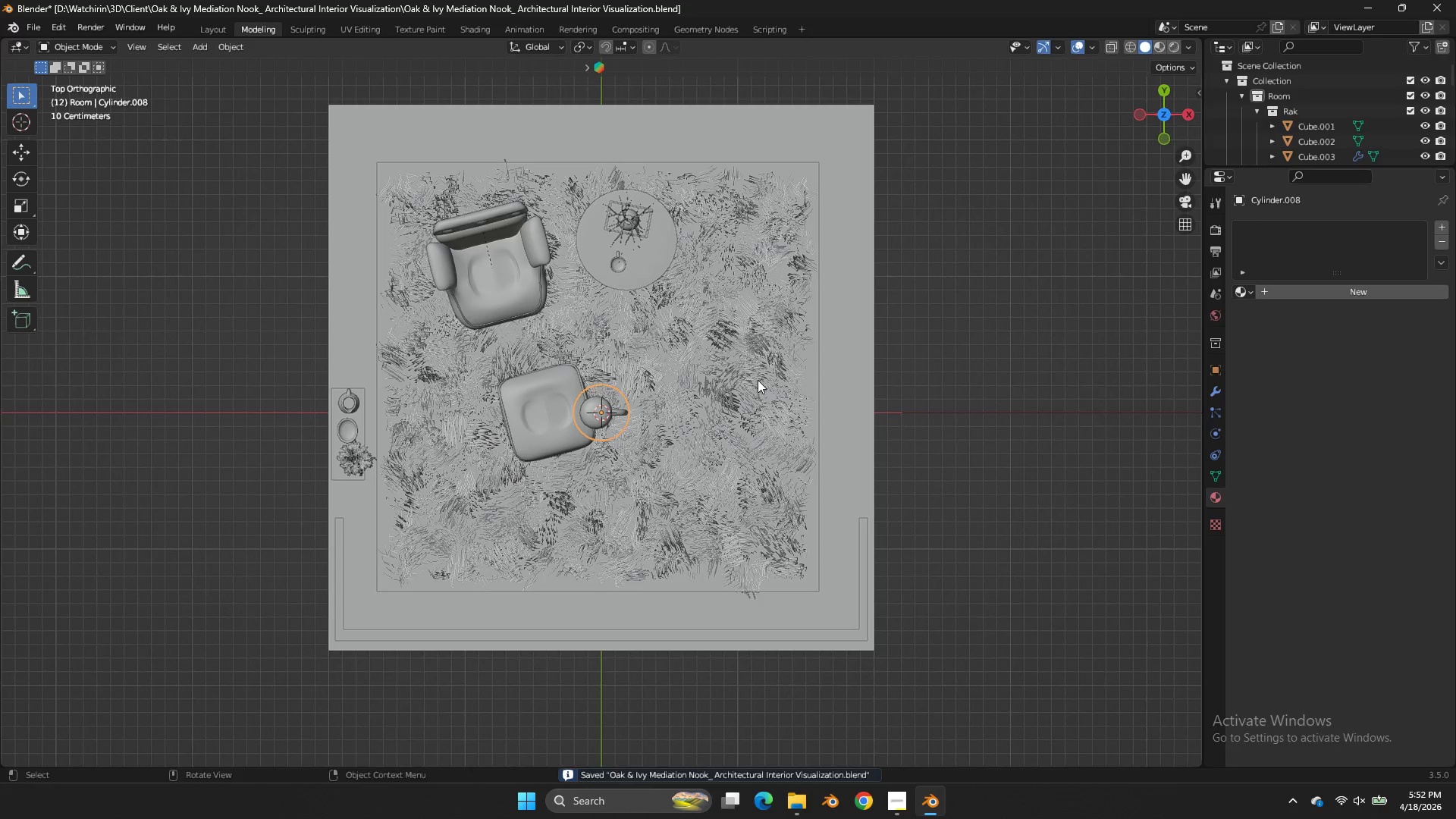 
key(G)
 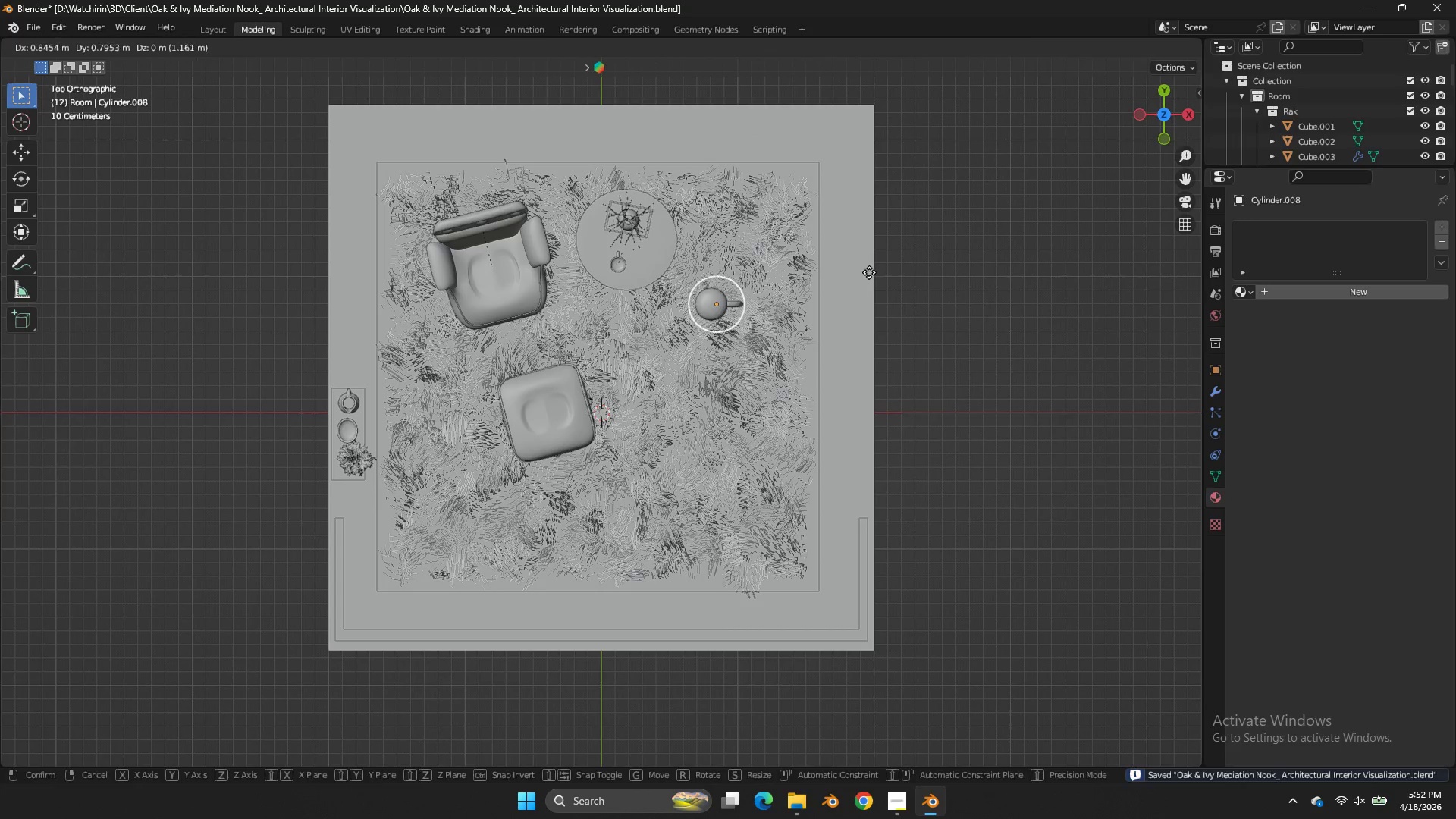 
left_click([868, 272])
 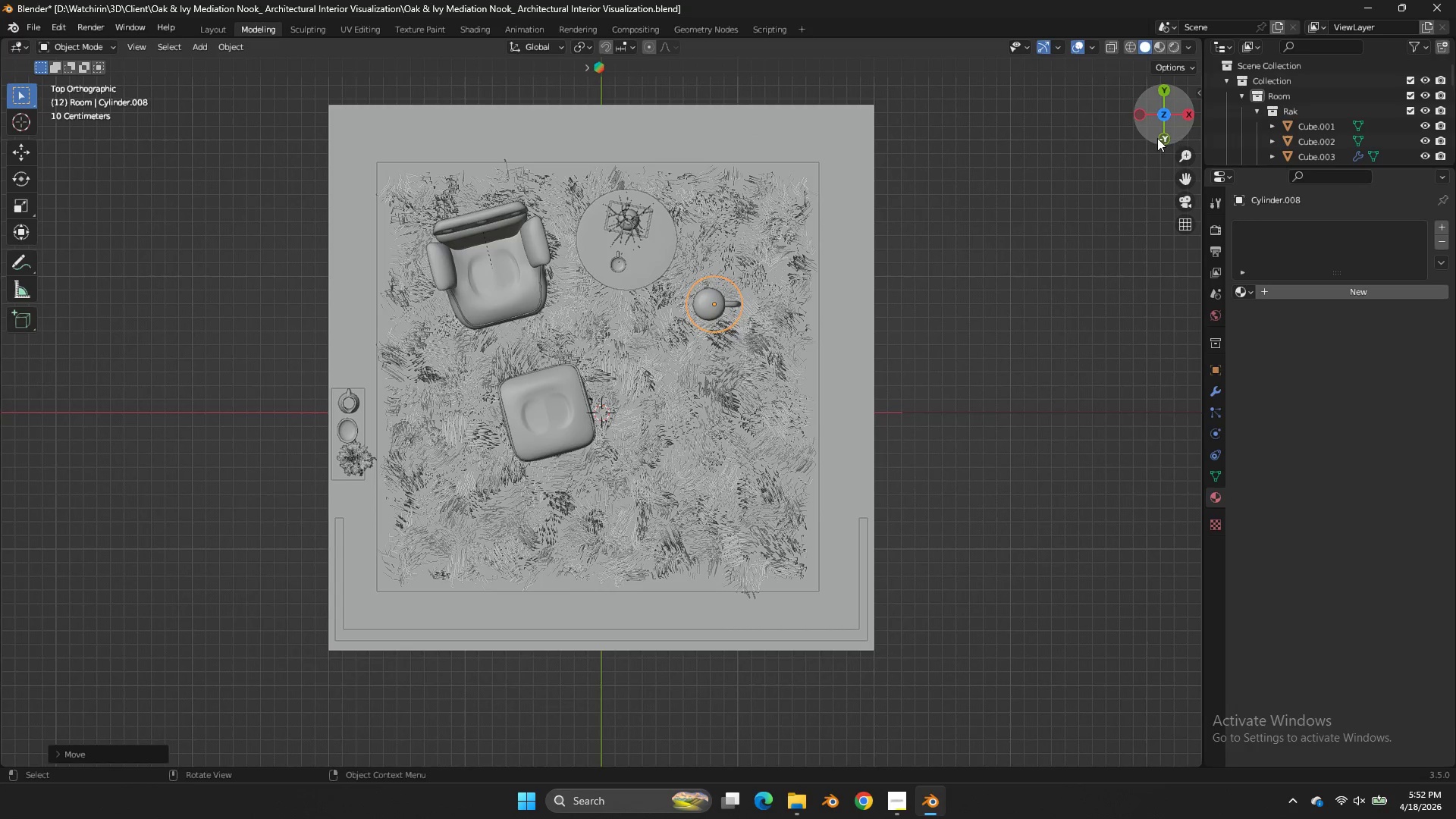 
left_click([1158, 136])
 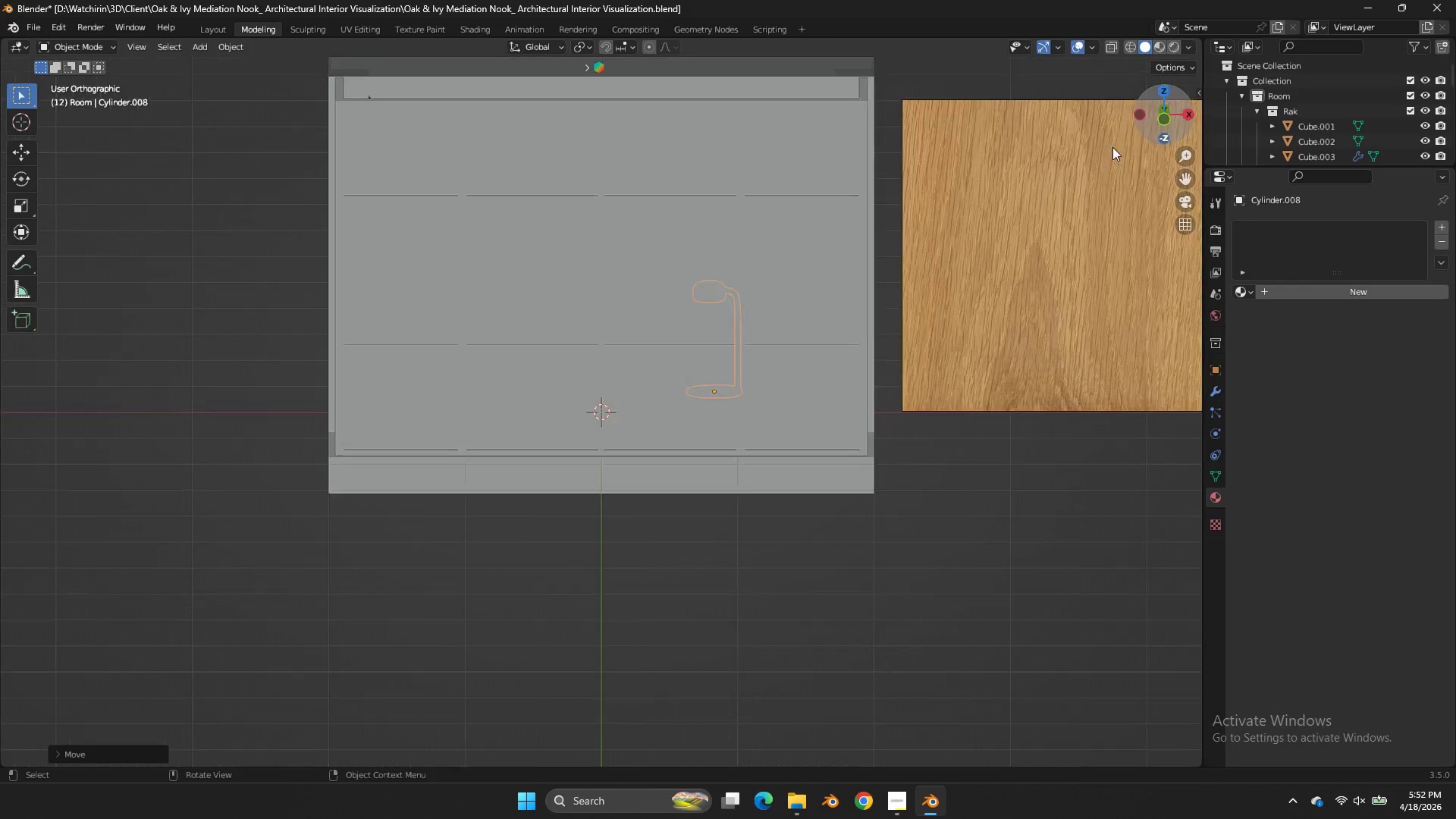 
type(zgz)
 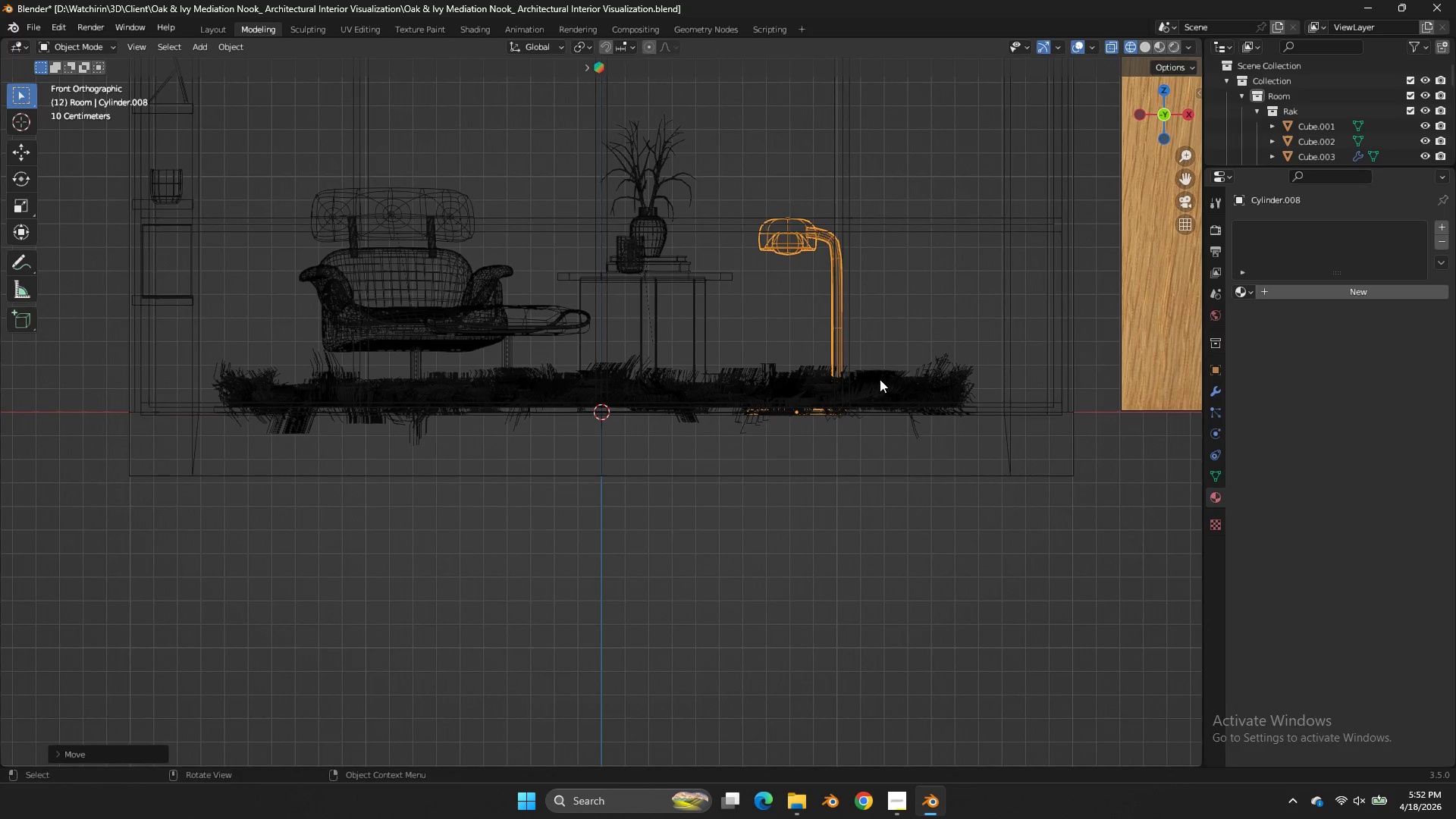 
scroll: coordinate [855, 384], scroll_direction: up, amount: 3.0
 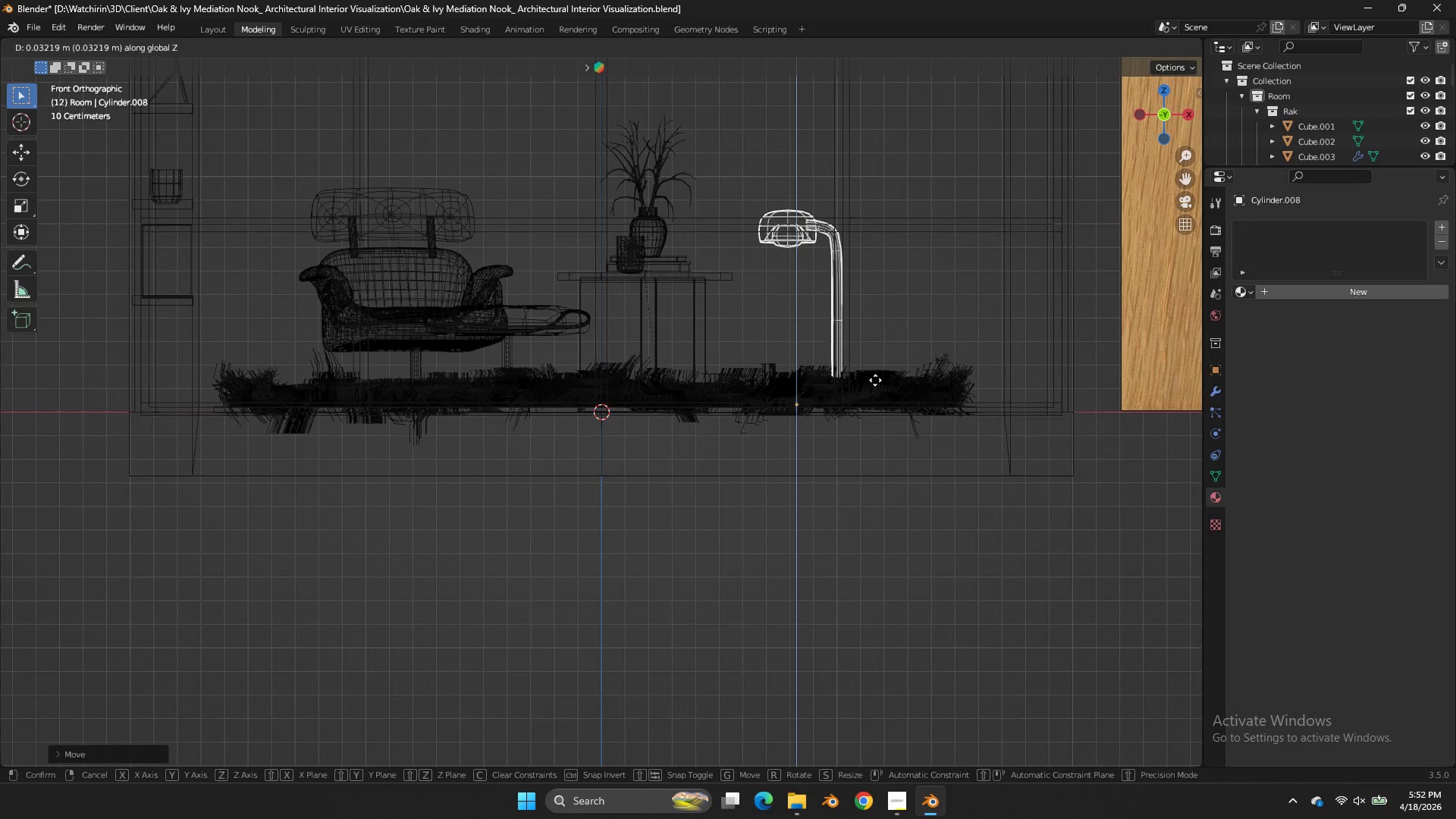 
right_click([875, 380])
 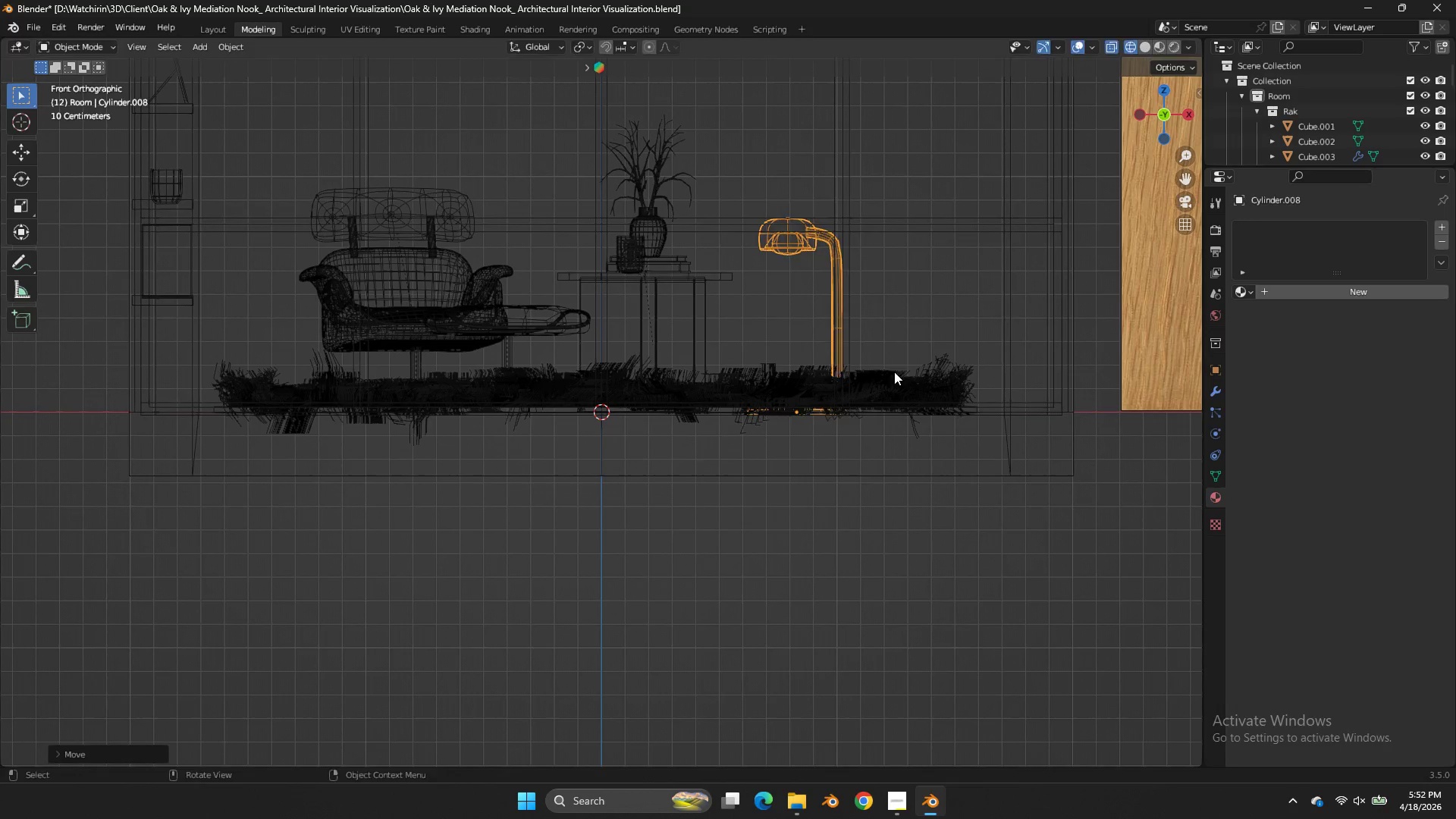 
key(S)
 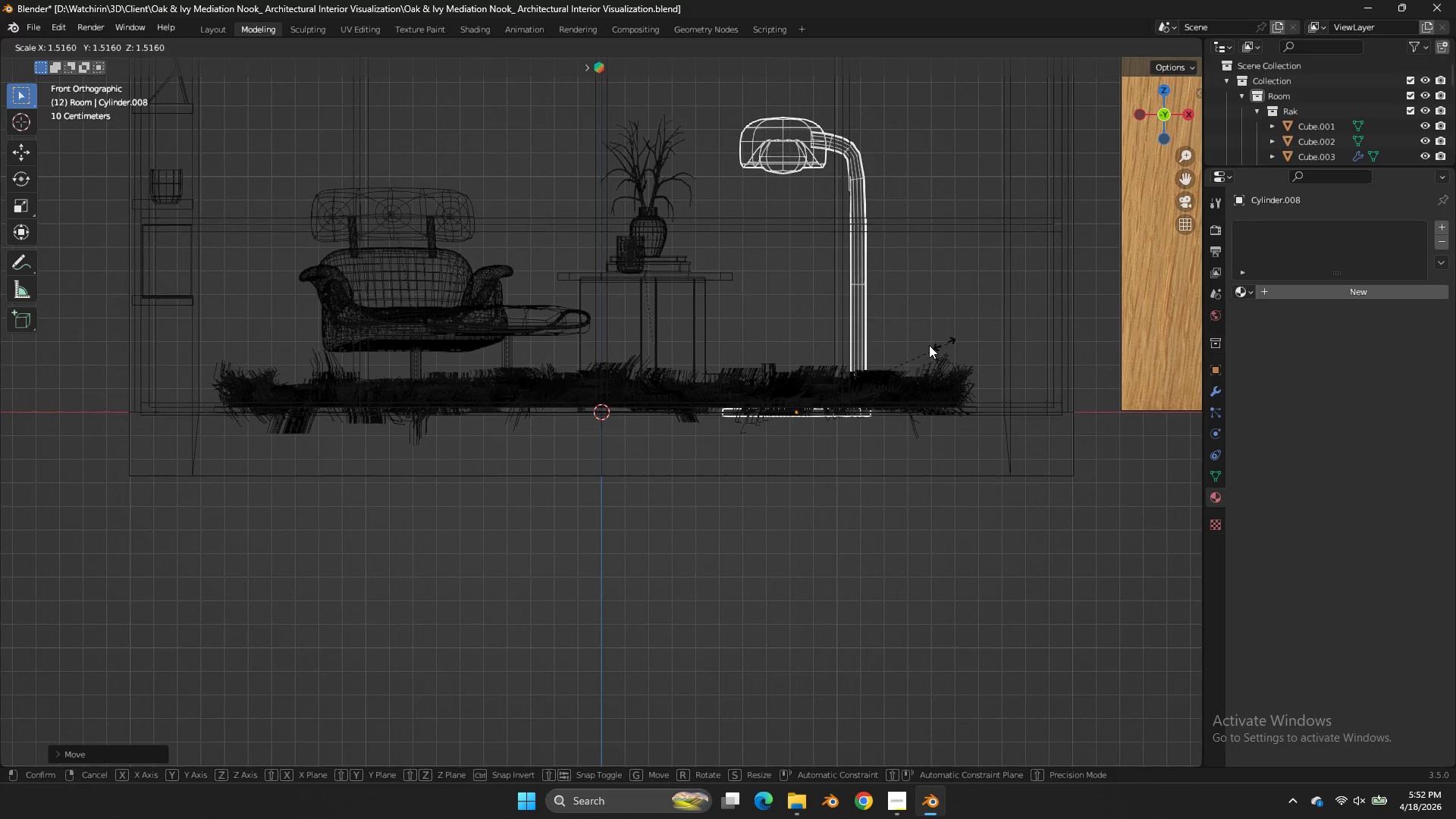 
left_click([924, 347])
 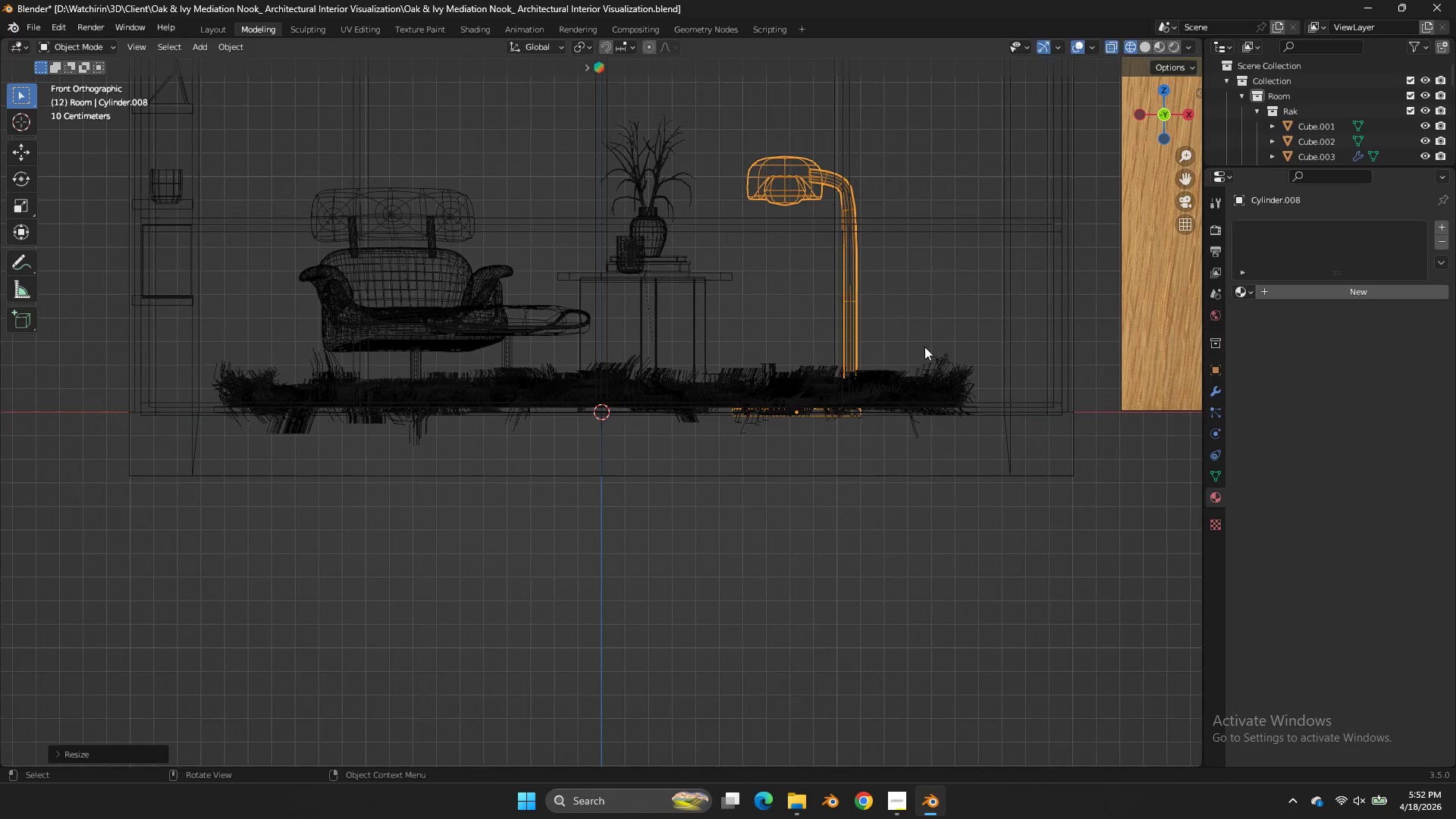 
type(gz)
 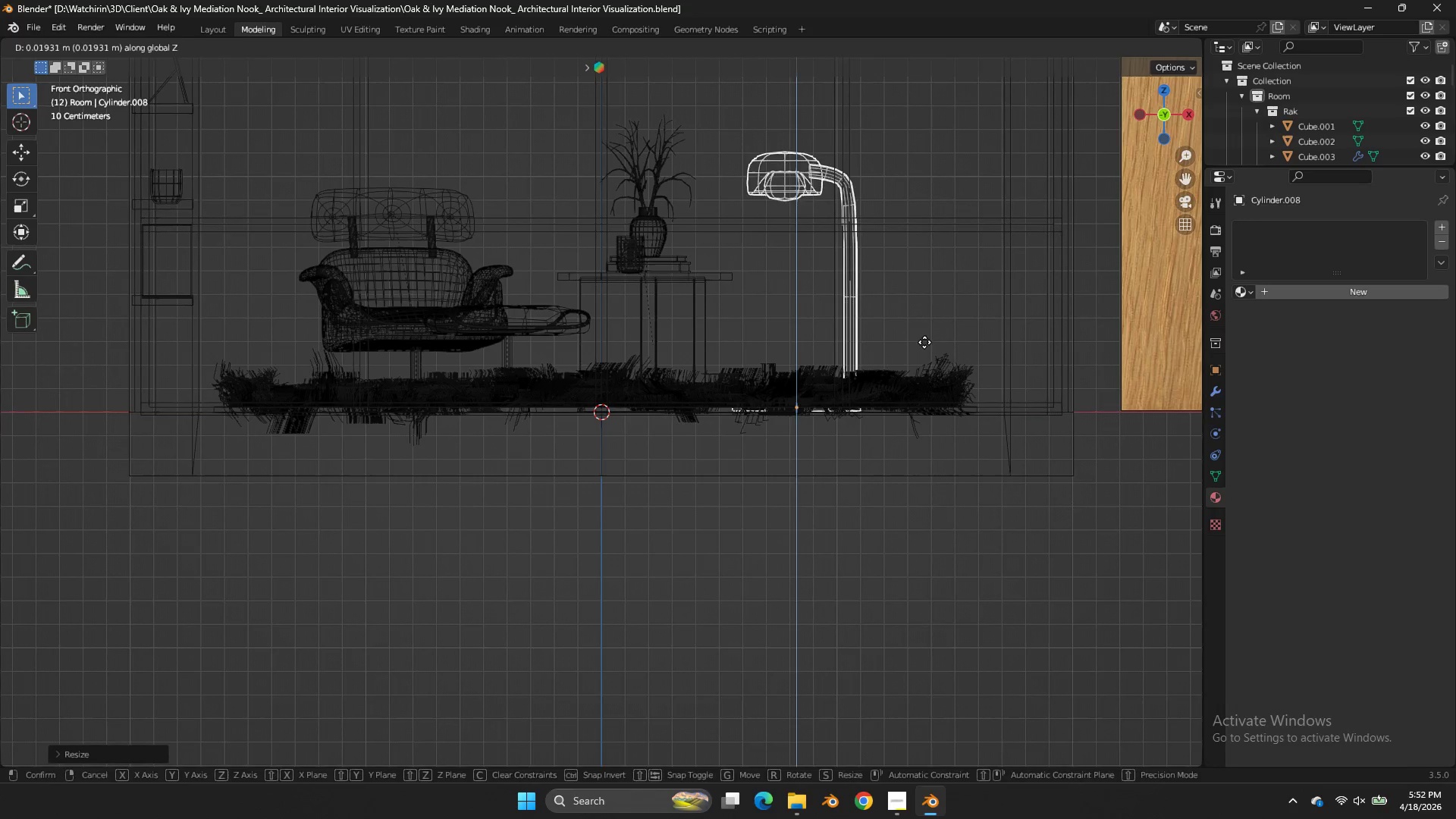 
left_click([924, 342])
 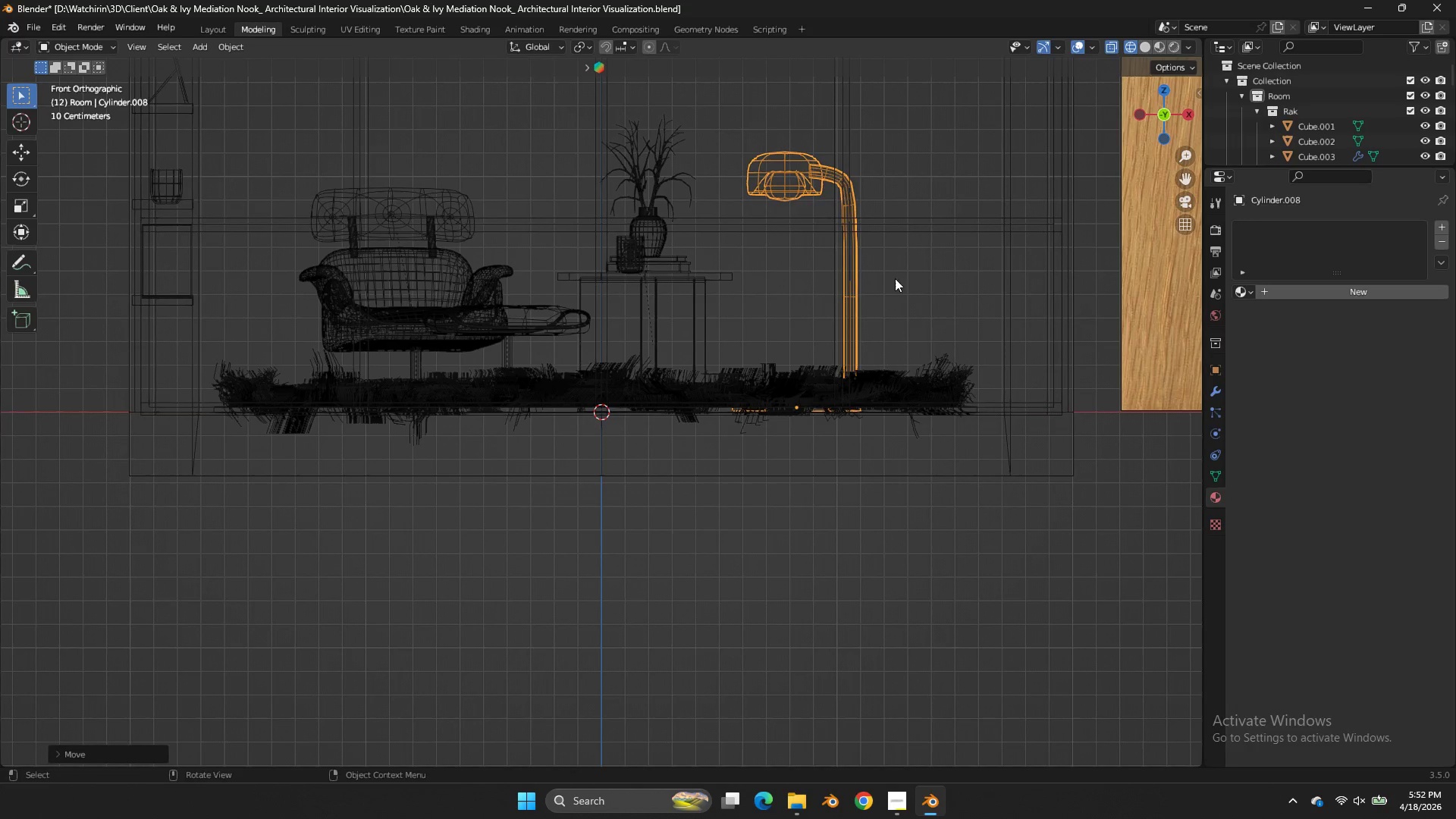 
key(Tab)
 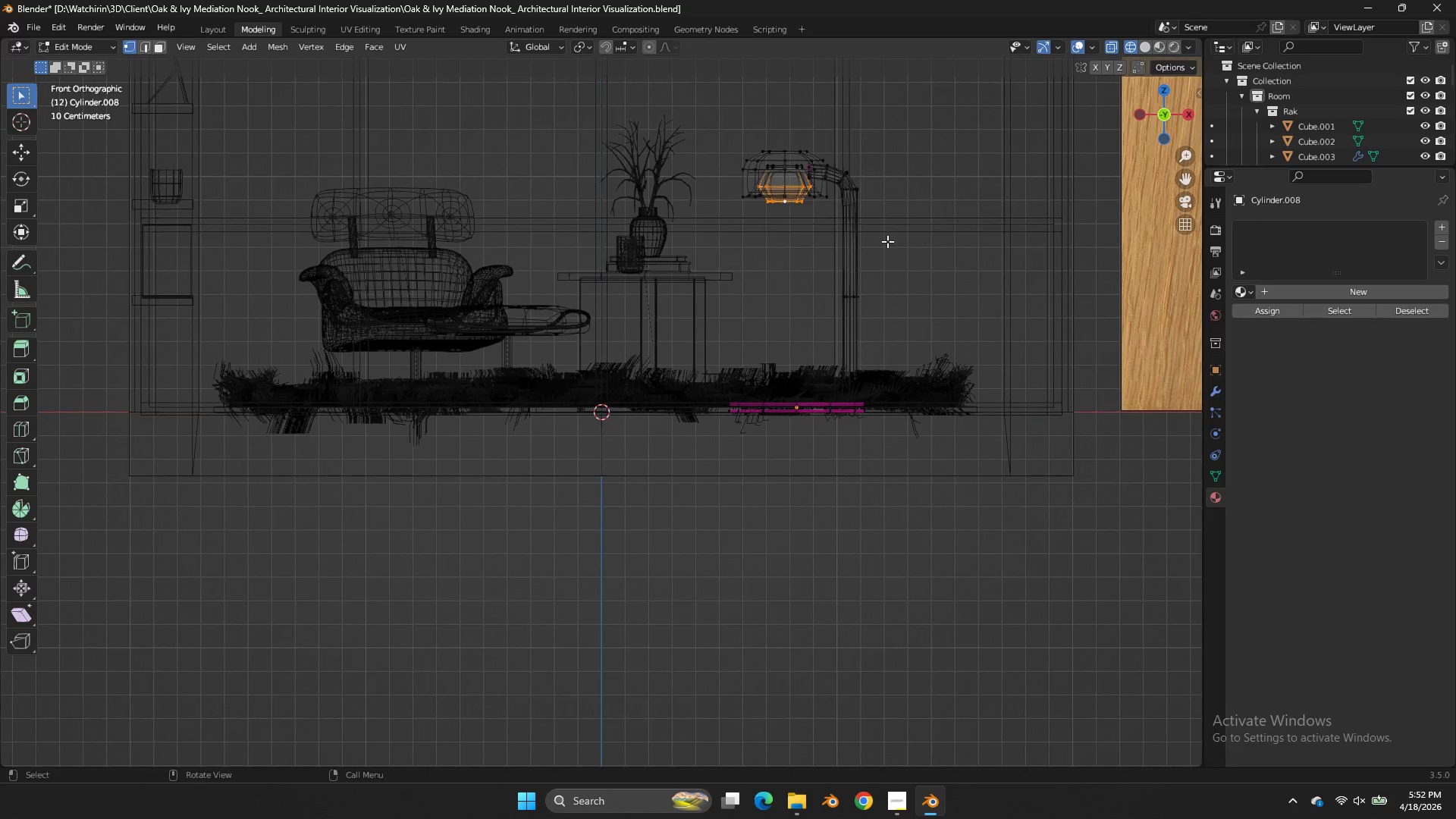 
key(Tab)
 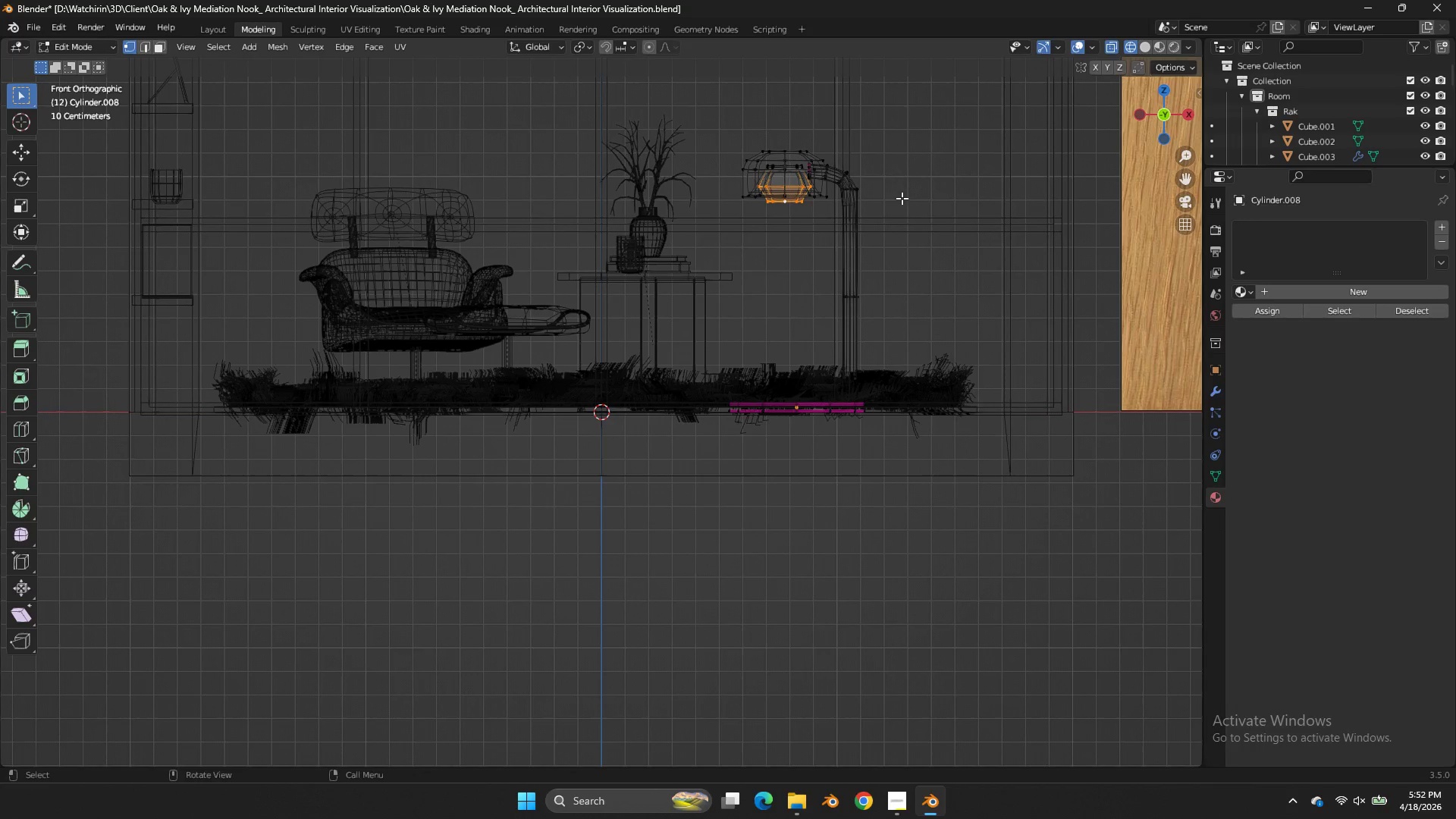 
key(Tab)
type(gz)
 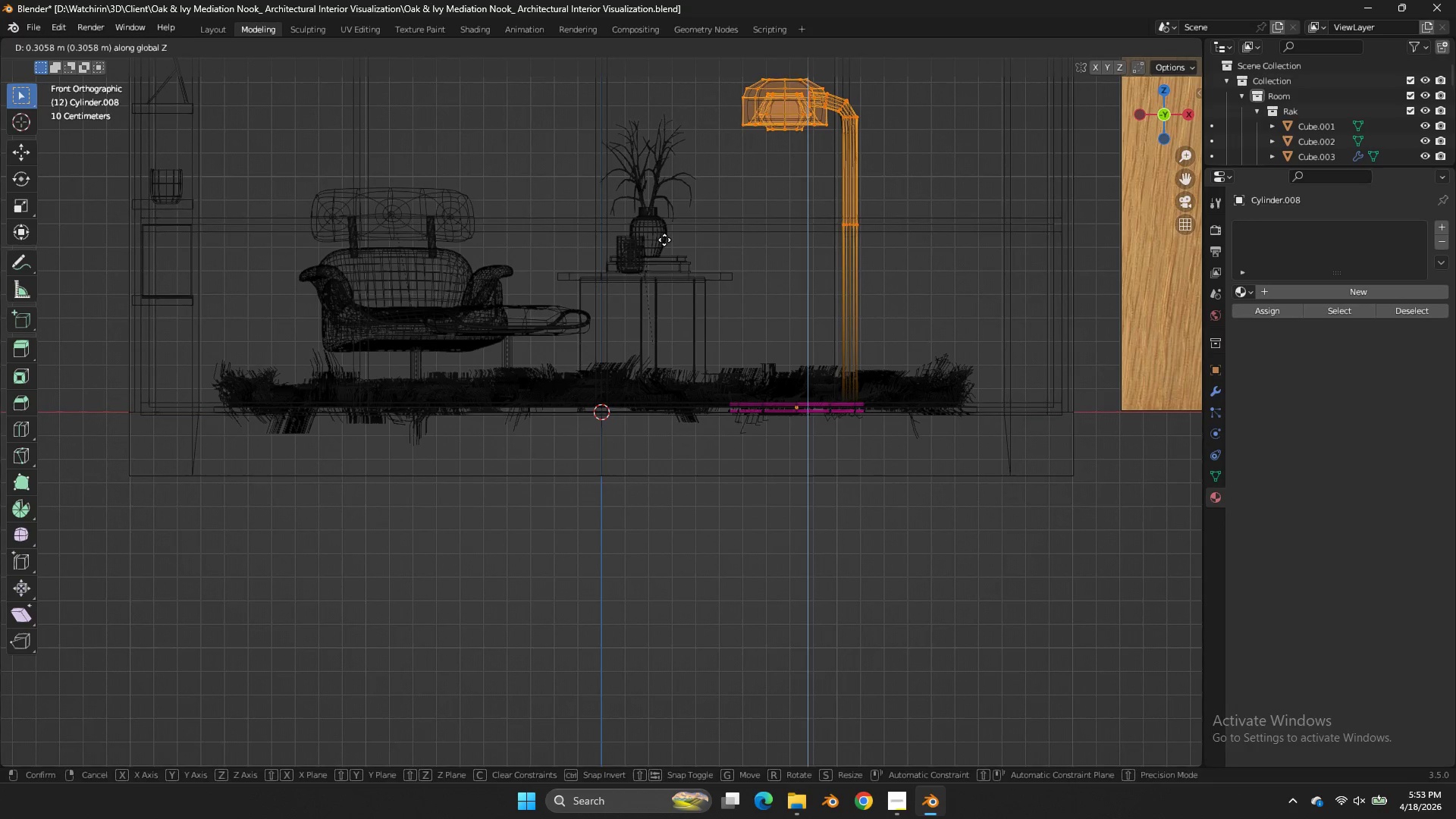 
left_click_drag(start_coordinate=[954, 121], to_coordinate=[665, 313])
 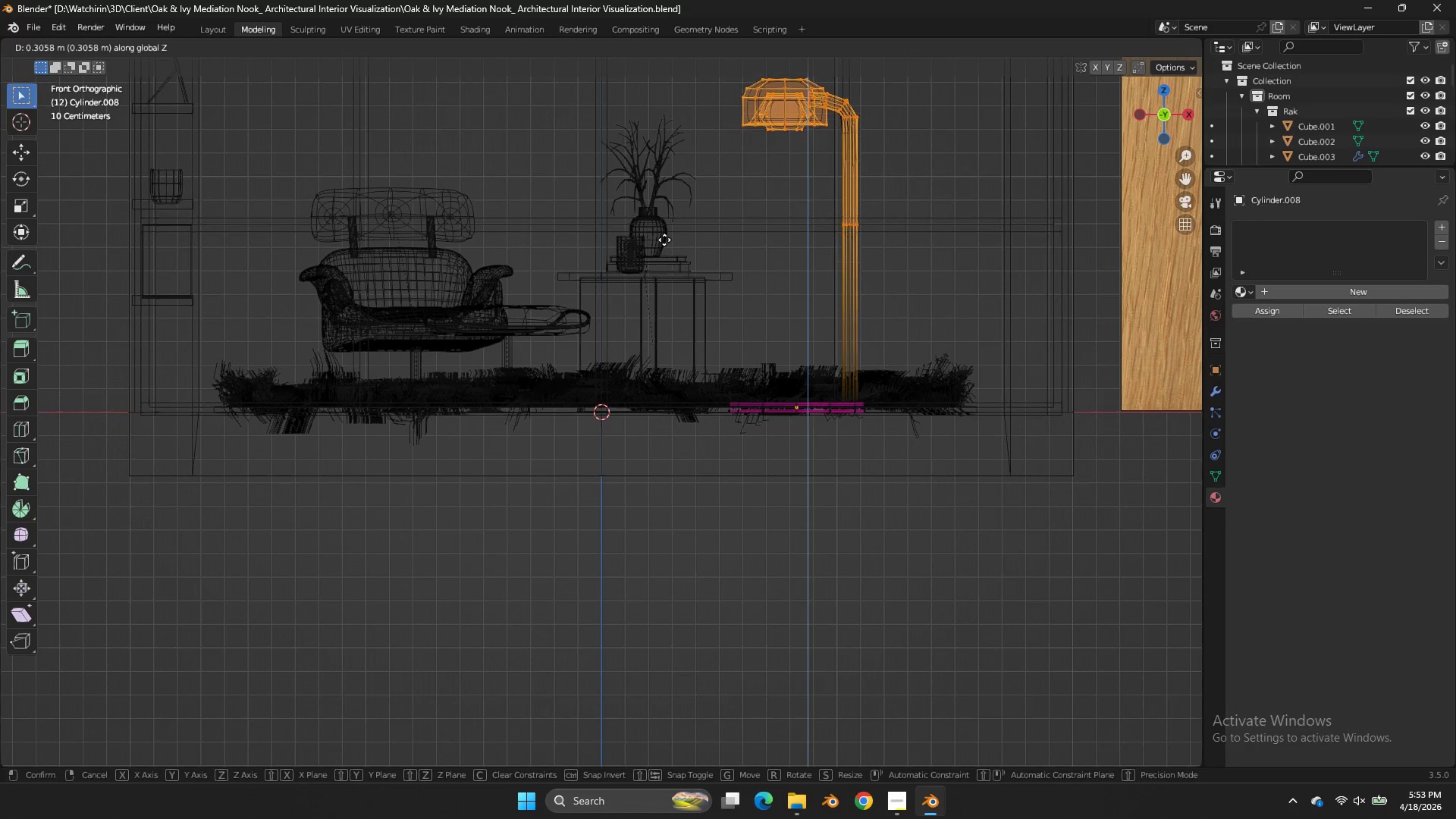 
left_click([664, 240])
 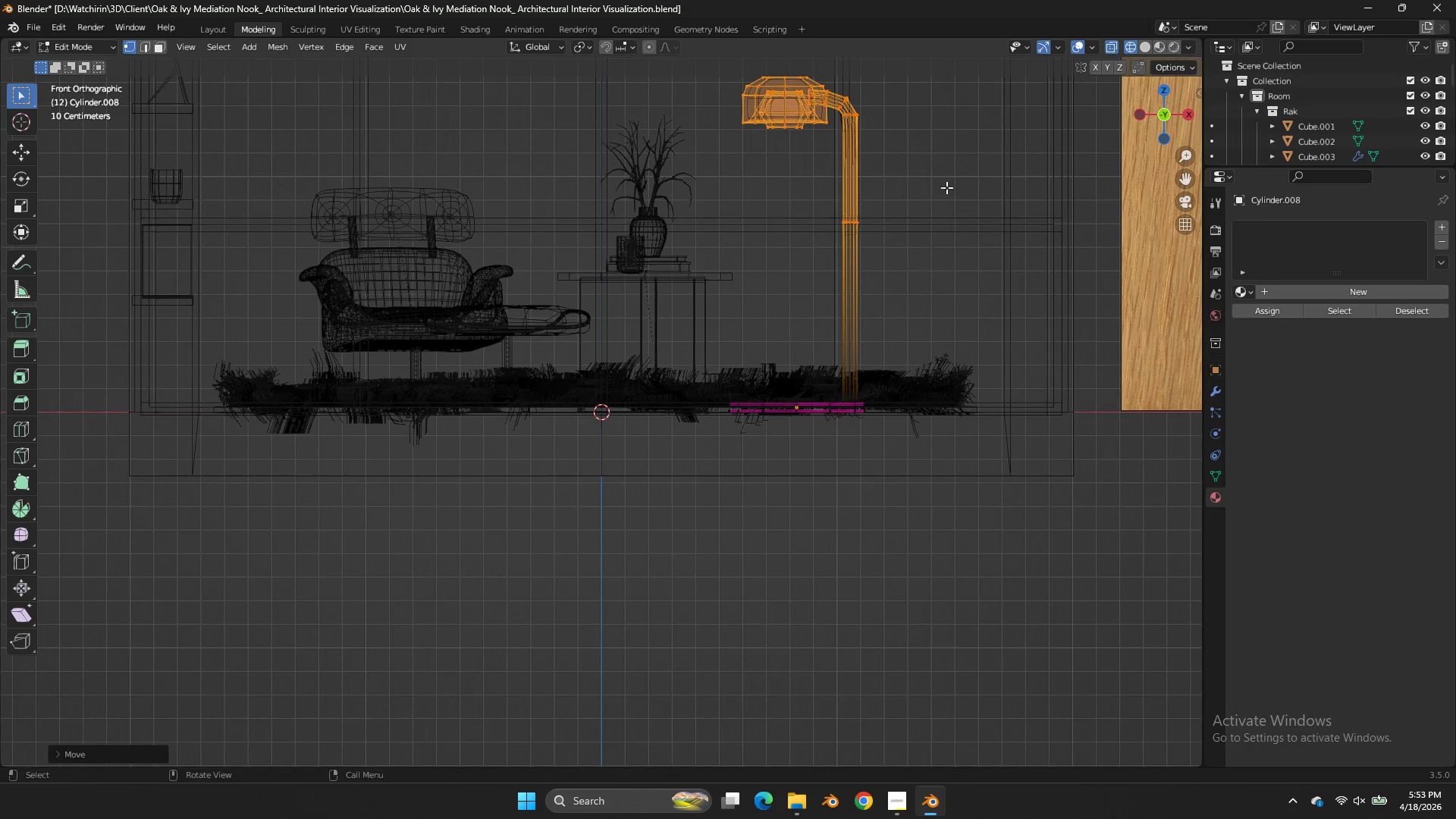 
left_click_drag(start_coordinate=[946, 187], to_coordinate=[812, 257])
 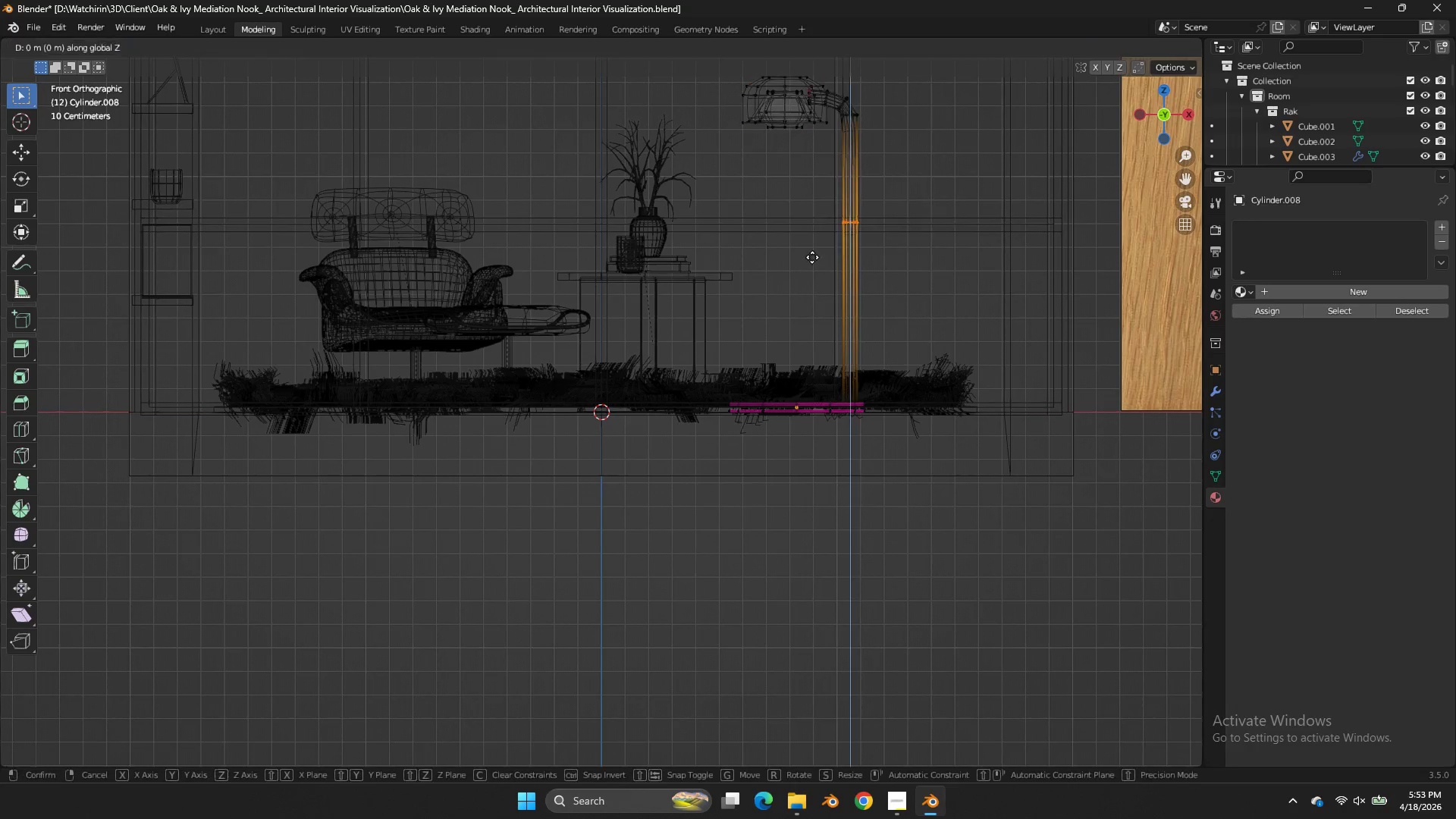 
type(gz)
 